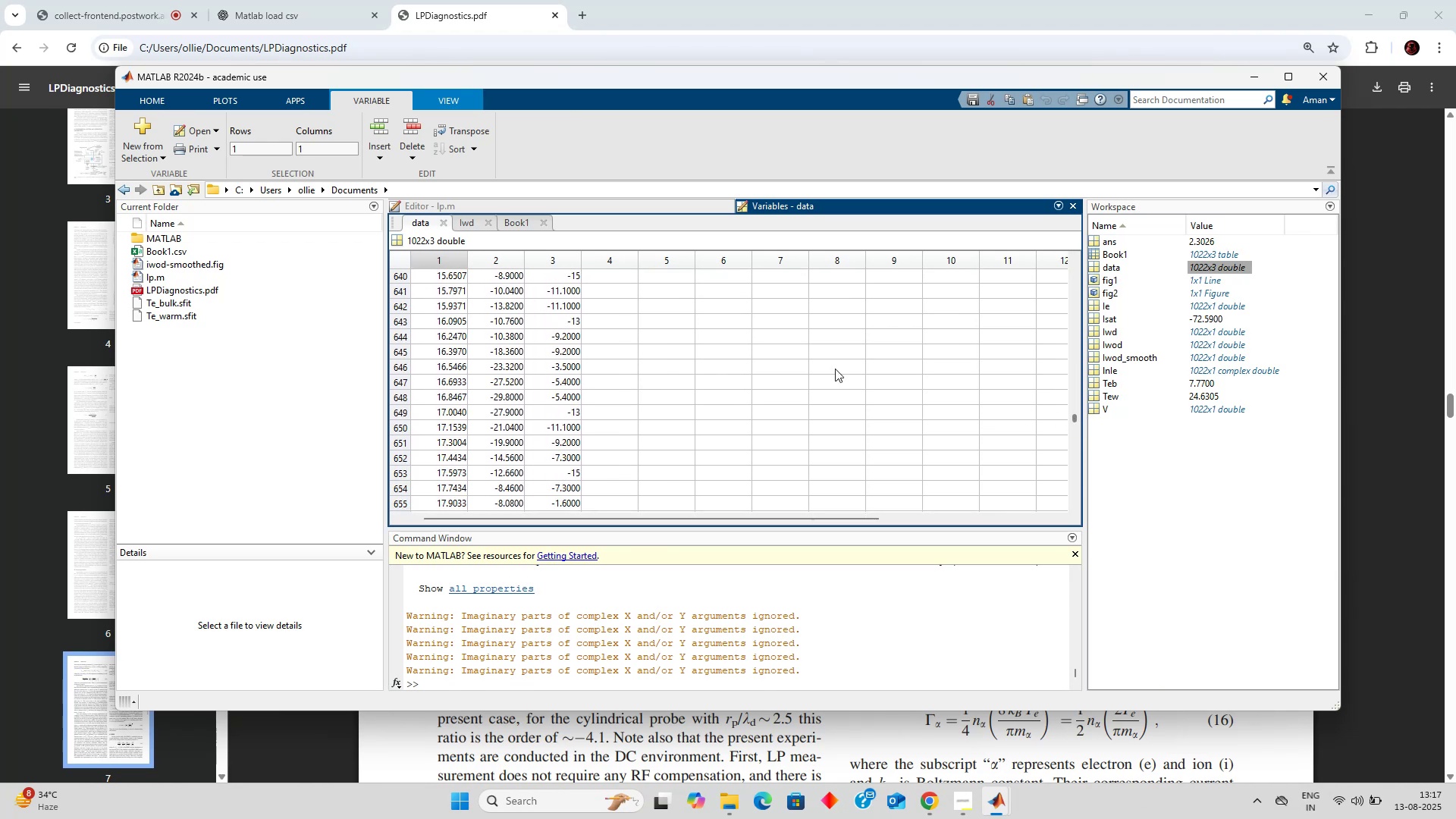 
scroll: coordinate [726, 355], scroll_direction: down, amount: 5.0
 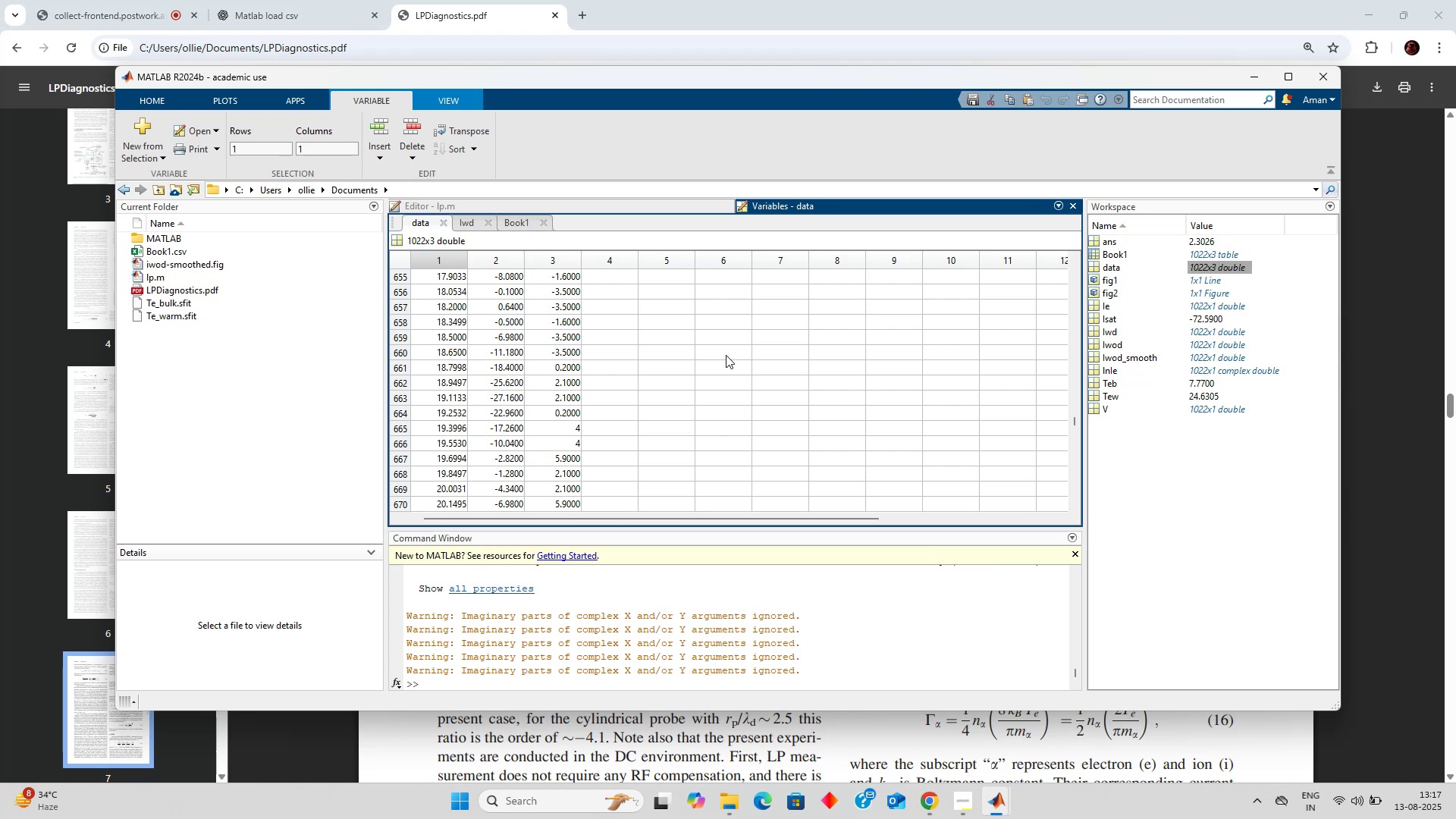 
wait(7.07)
 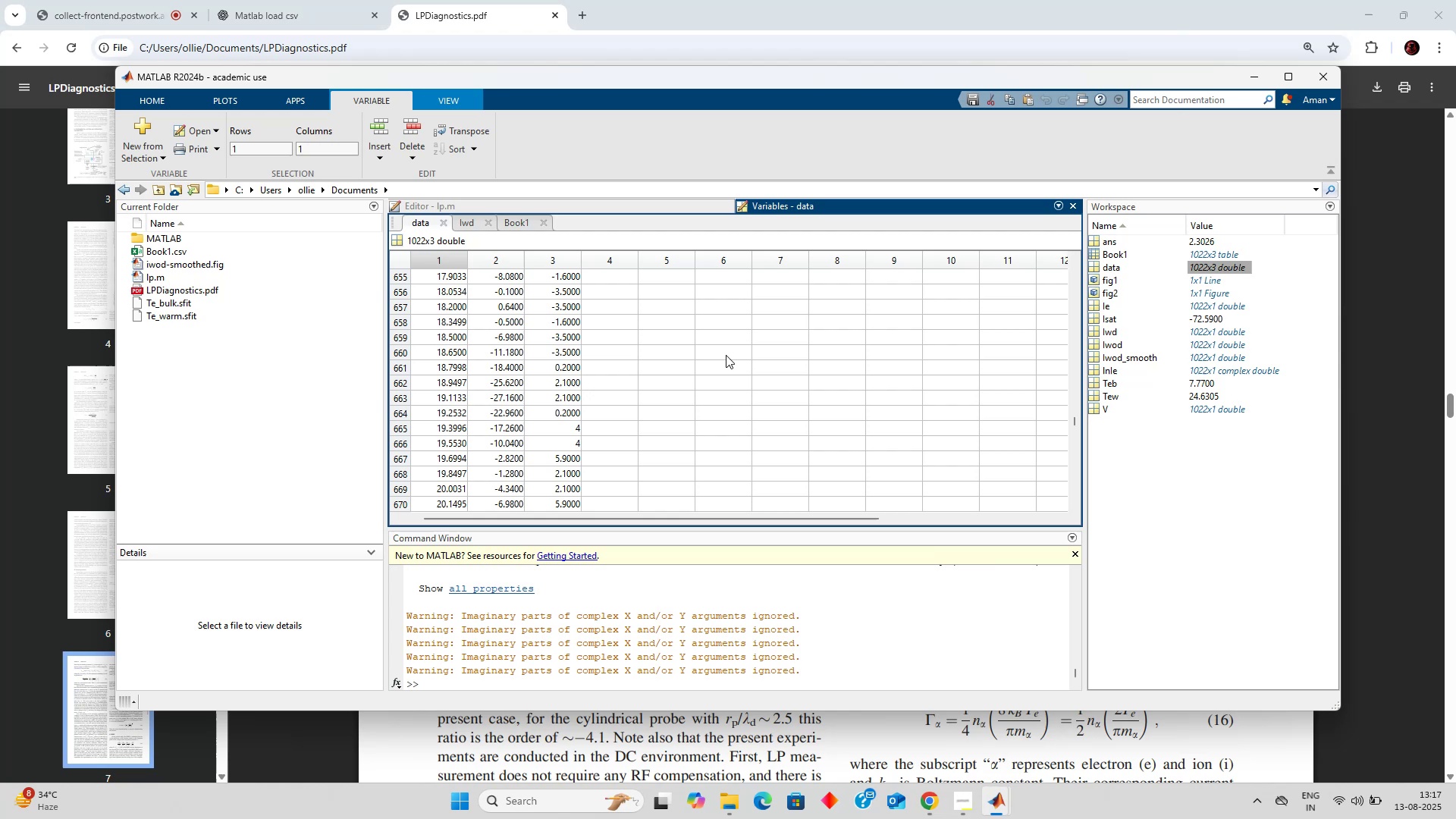 
scroll: coordinate [726, 355], scroll_direction: up, amount: 1.0
 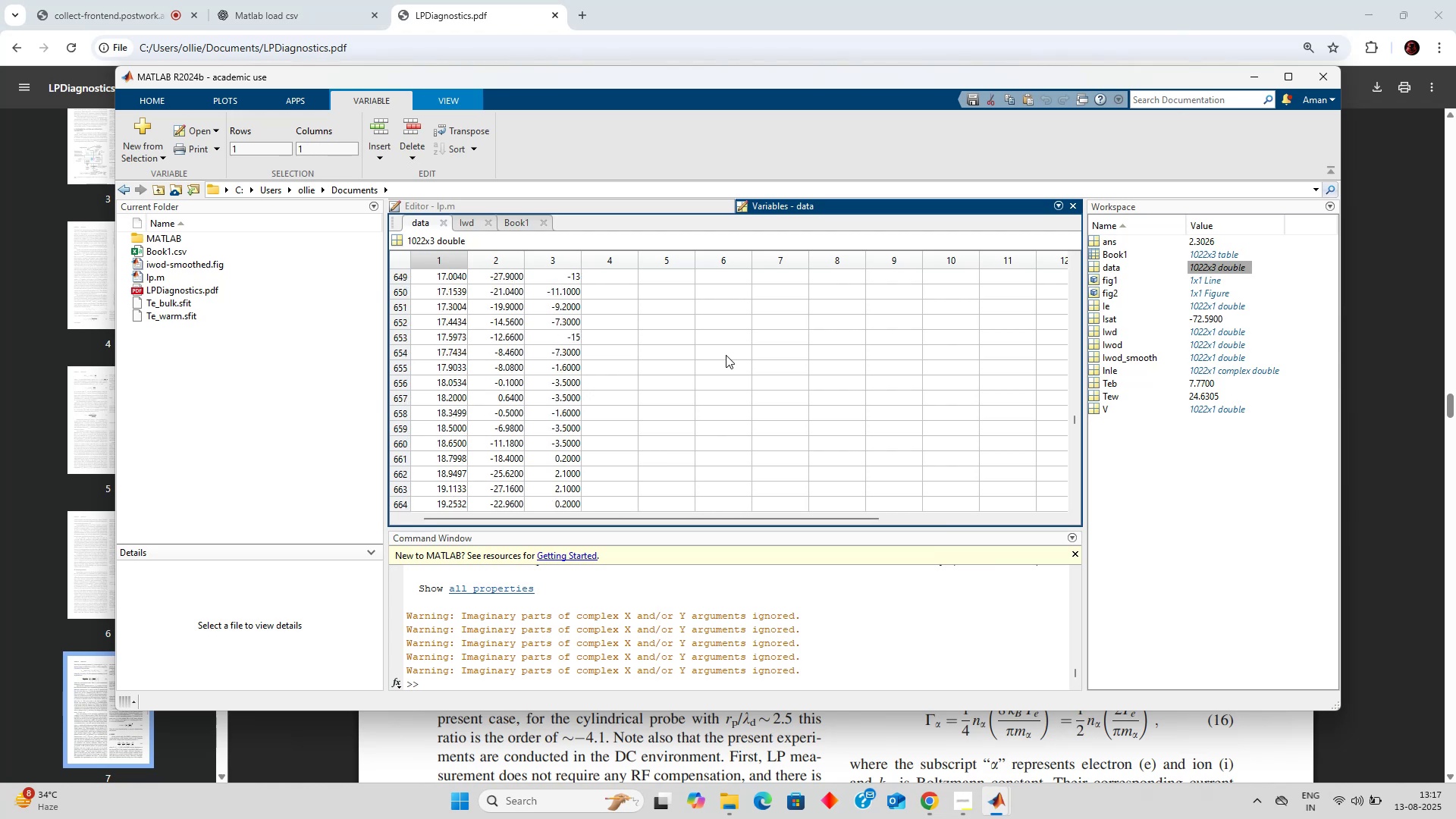 
scroll: coordinate [726, 355], scroll_direction: down, amount: 1.0
 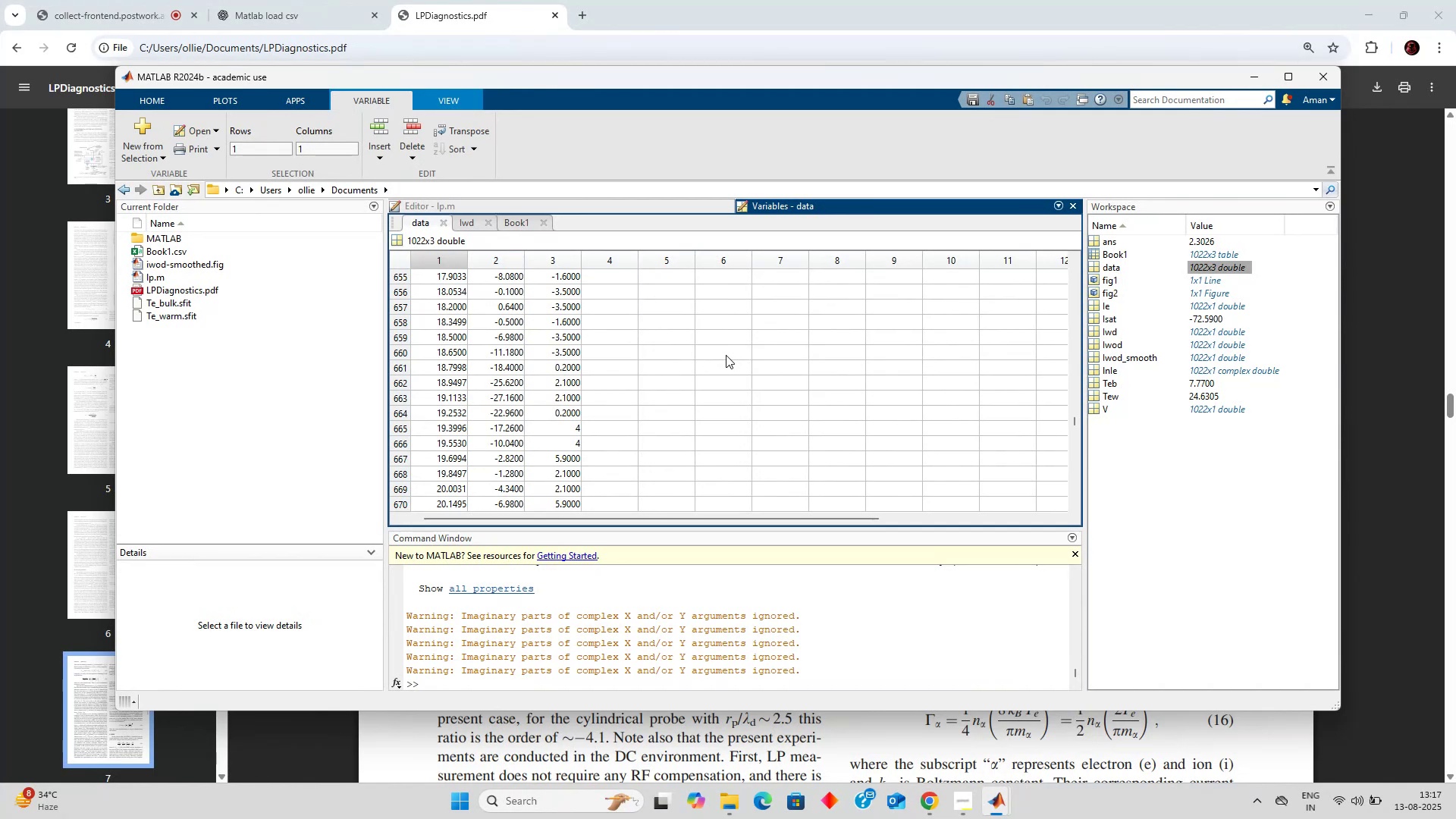 
wait(11.23)
 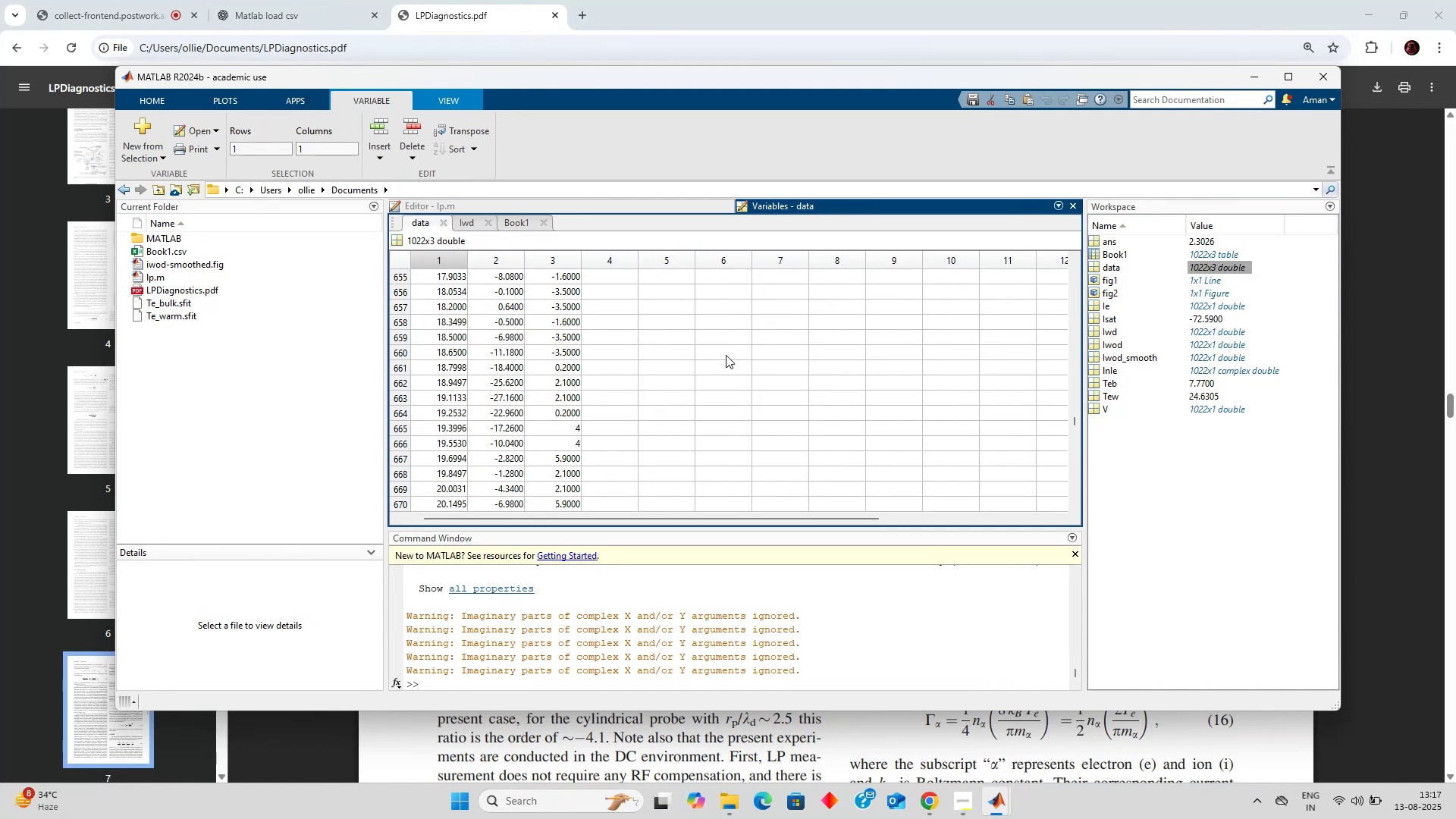 
scroll: coordinate [726, 355], scroll_direction: up, amount: 1.0
 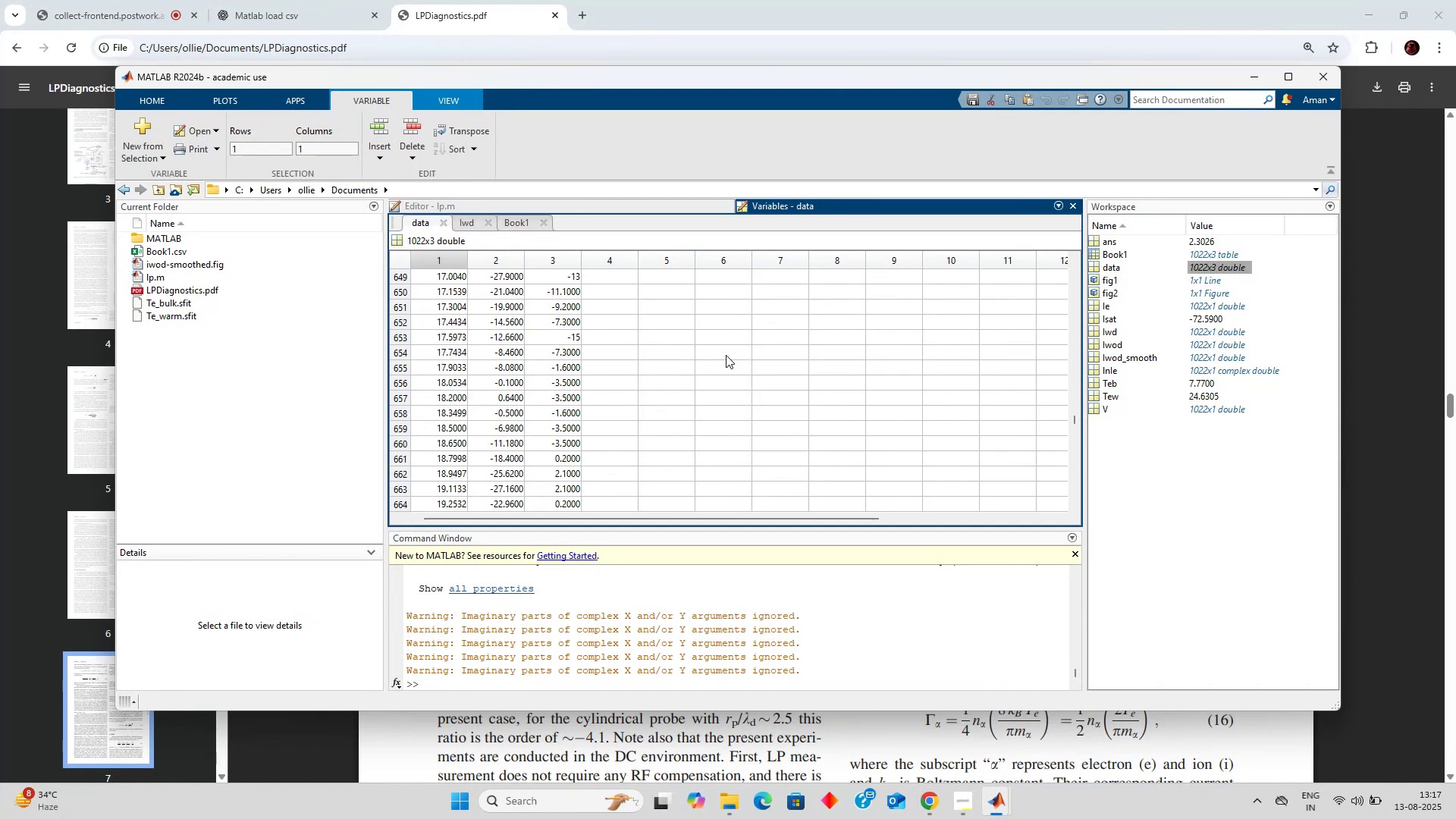 
scroll: coordinate [726, 355], scroll_direction: down, amount: 1.0
 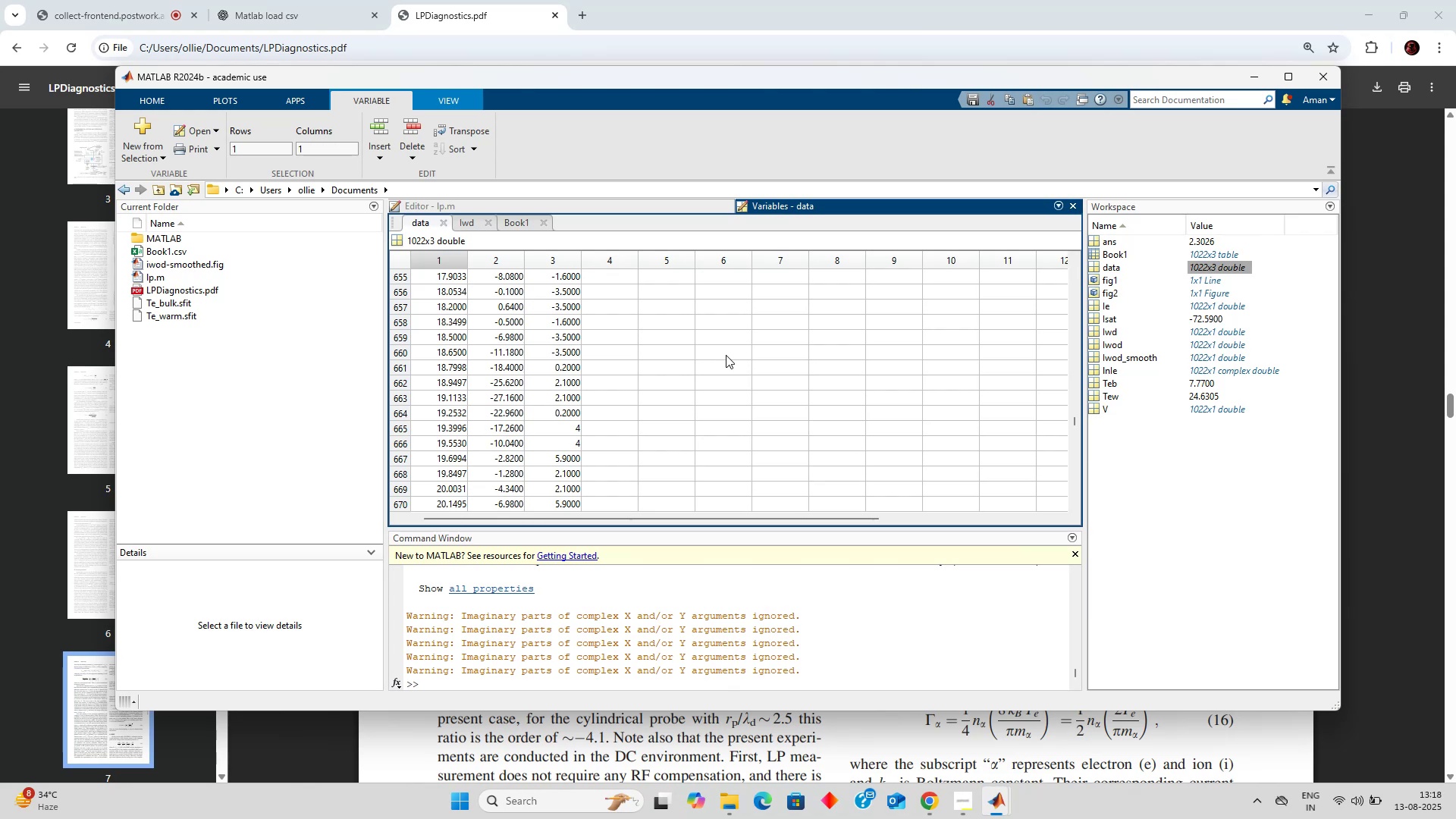 
wait(14.54)
 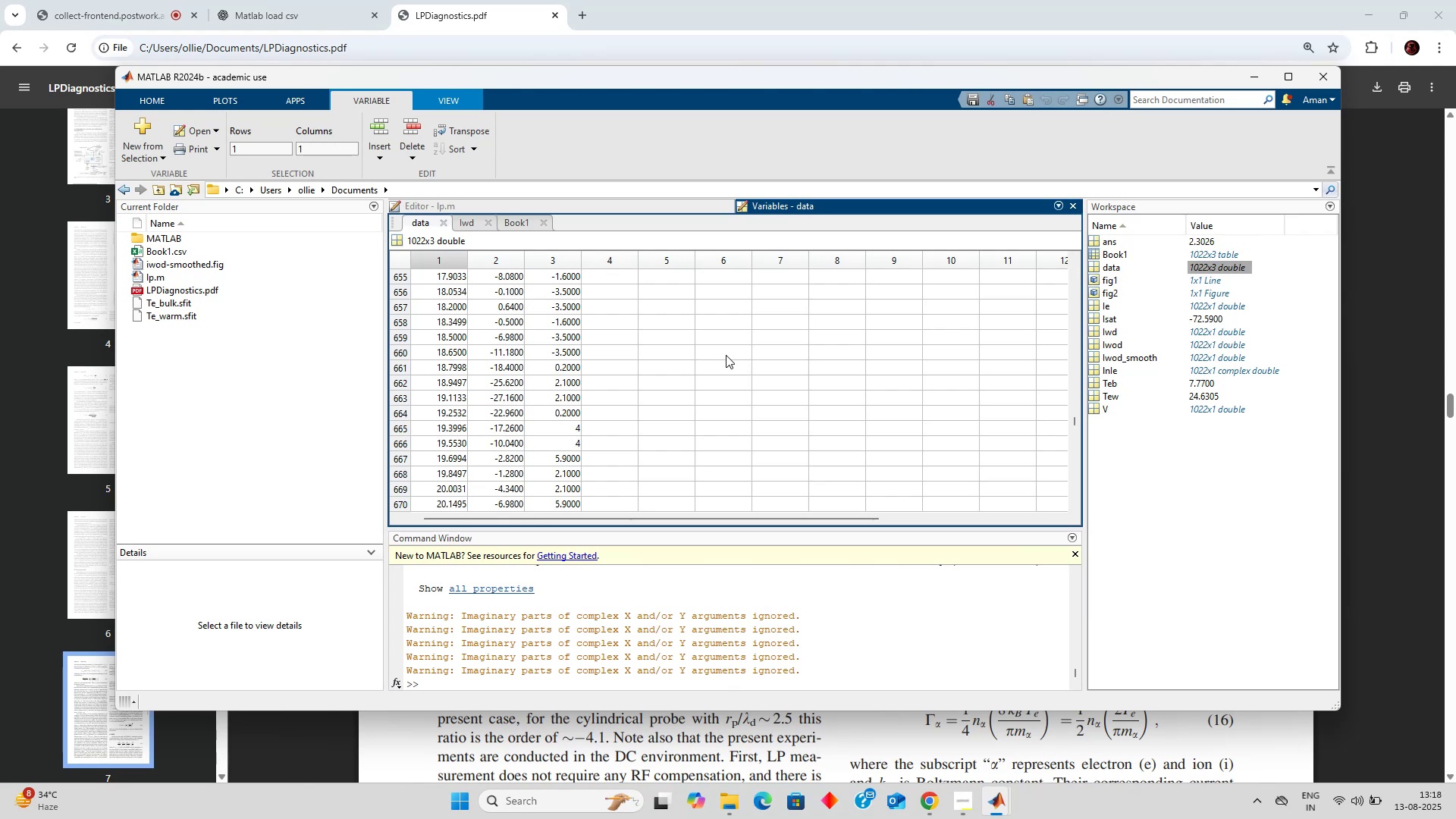 
left_click([1068, 209])
 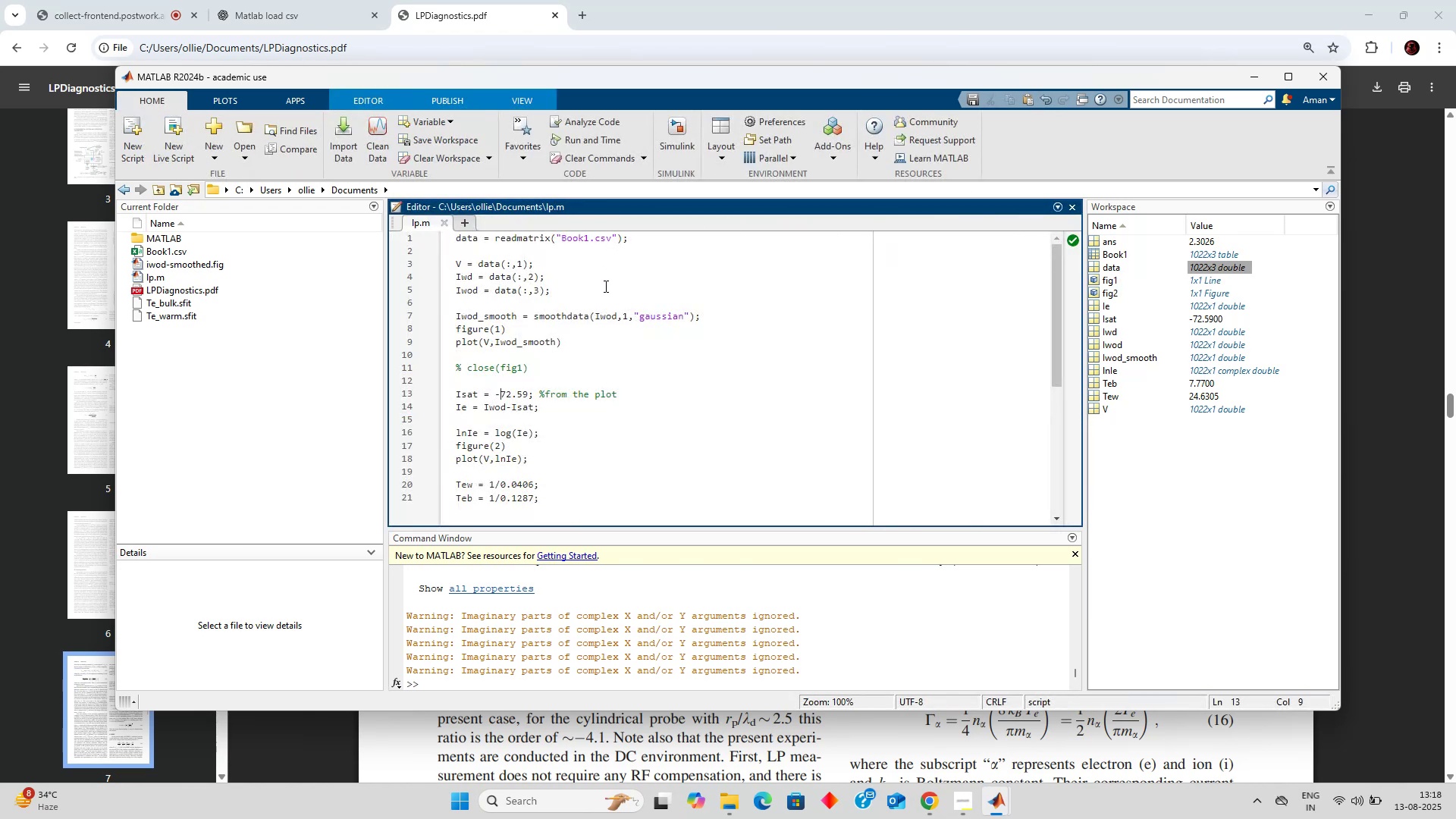 
left_click([604, 291])
 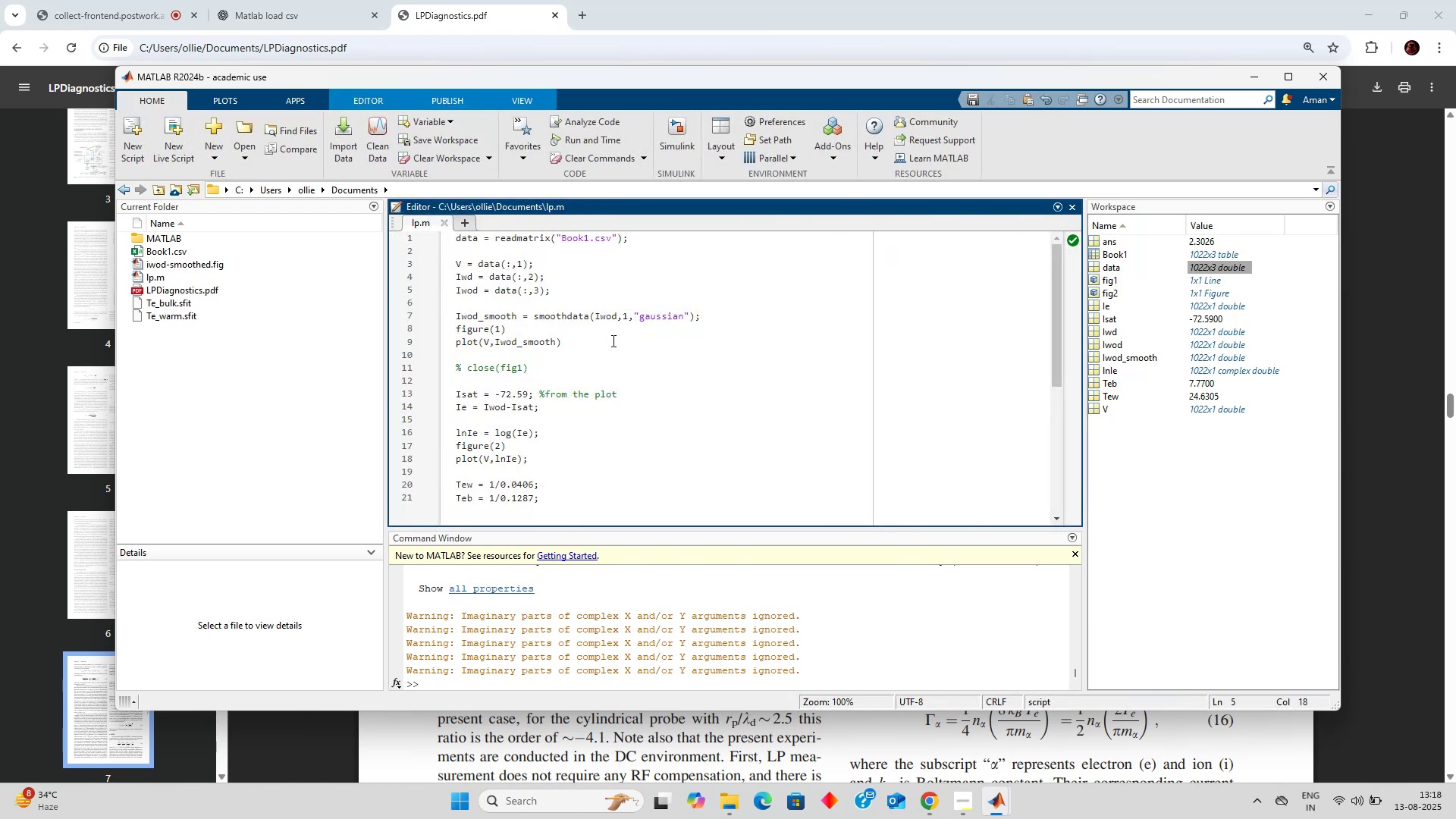 
left_click([612, 340])
 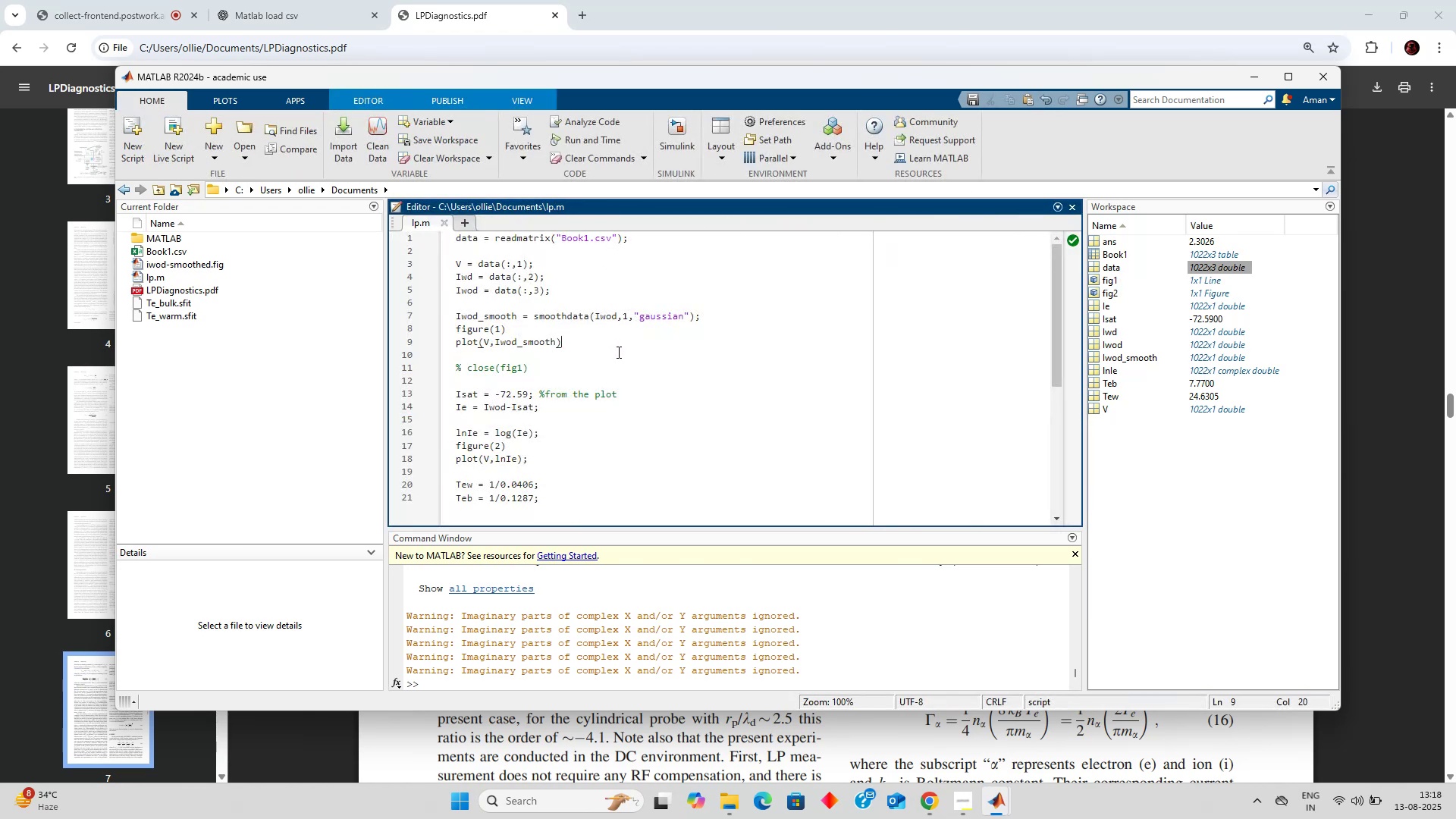 
scroll: coordinate [617, 352], scroll_direction: none, amount: 0.0
 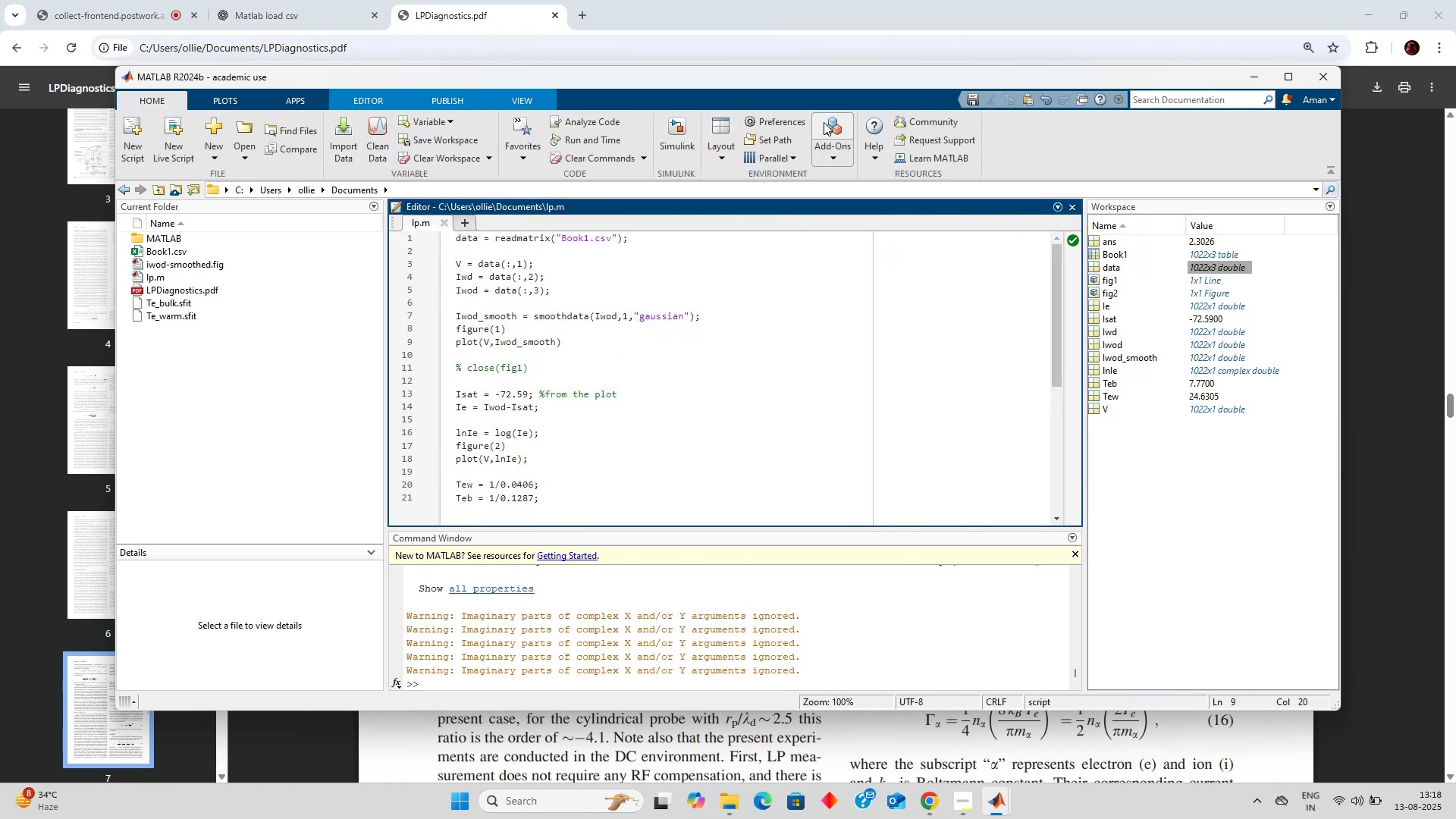 
wait(5.0)
 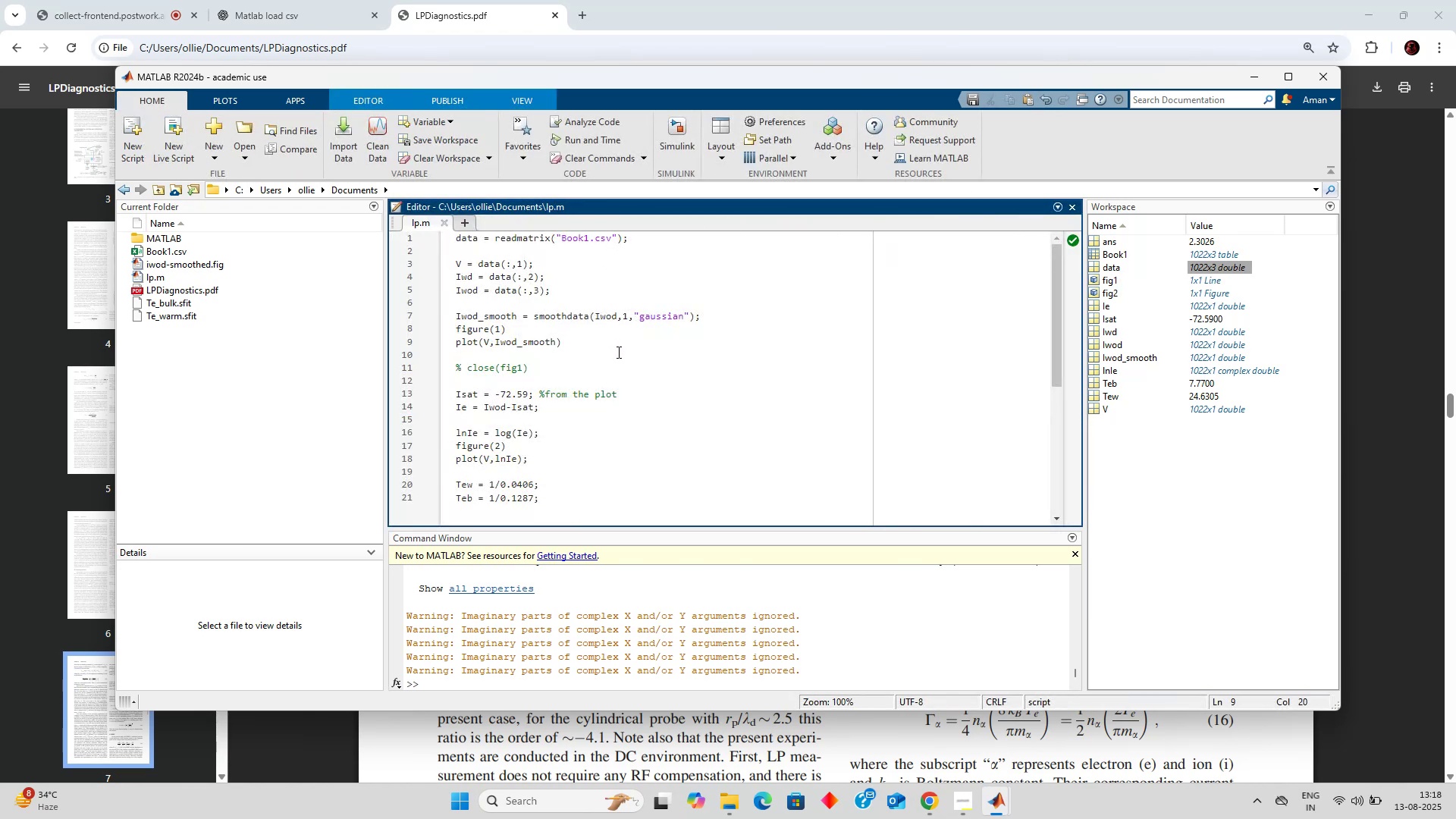 
left_click([394, 98])
 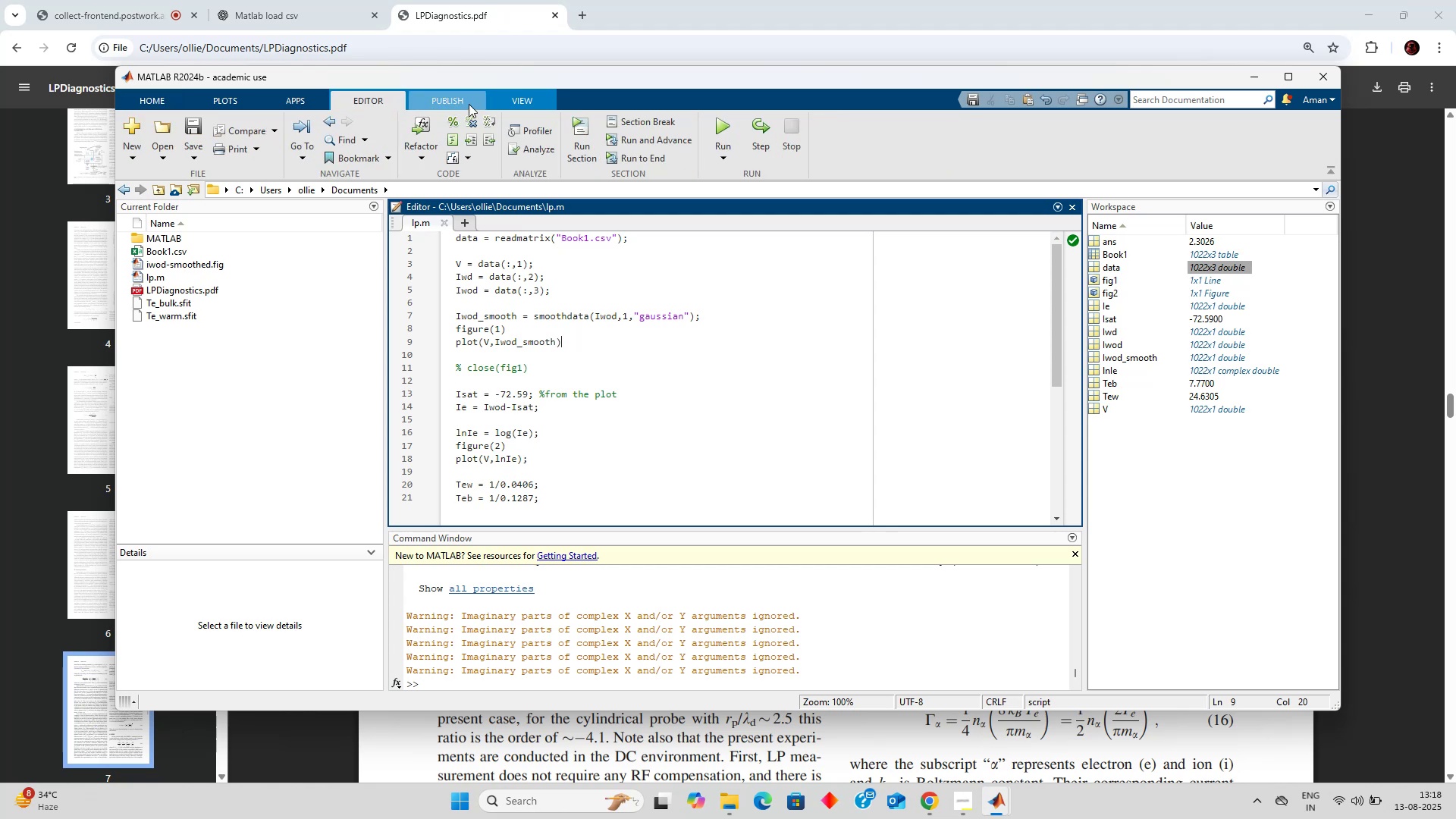 
double_click([538, 101])
 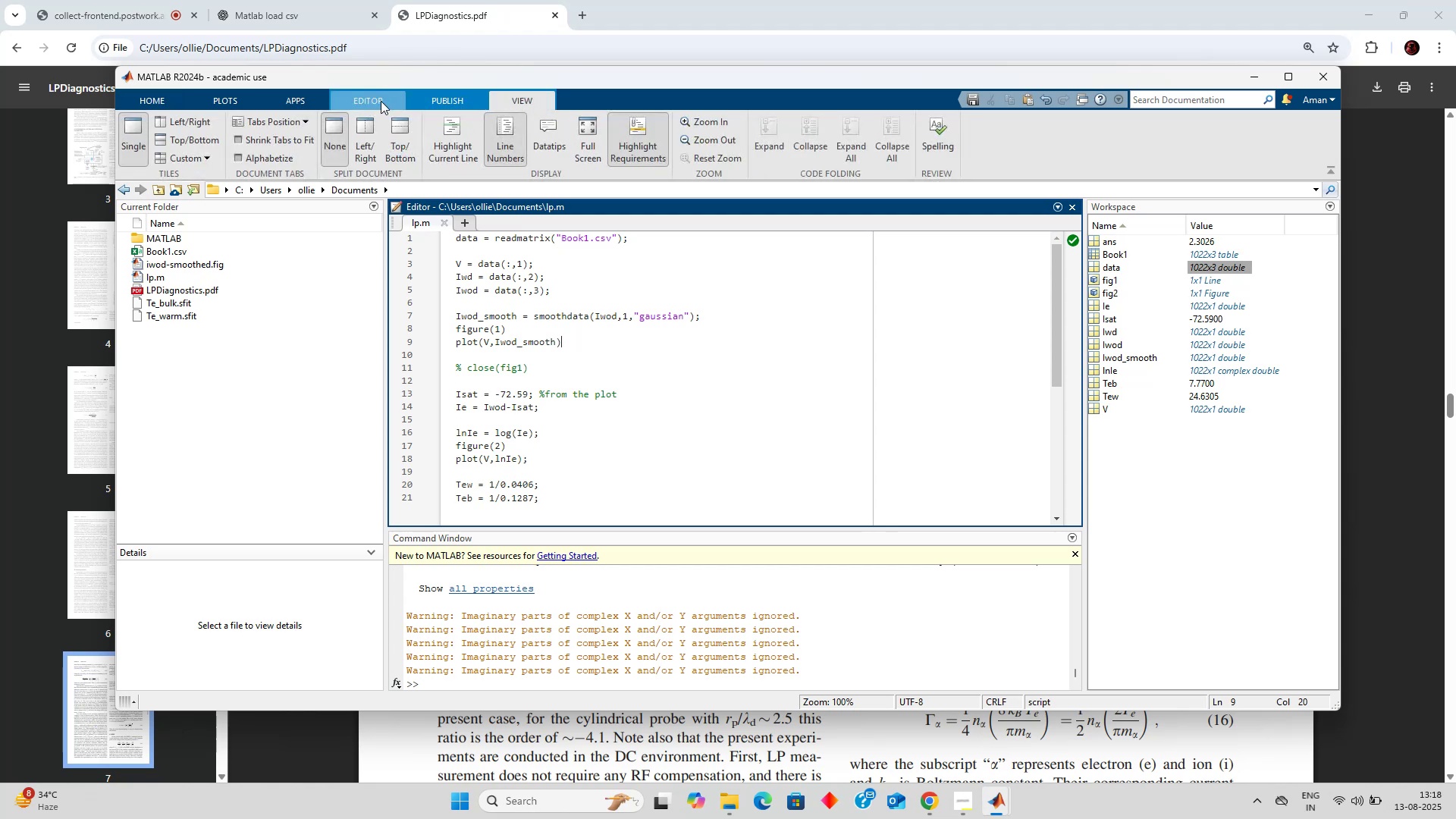 
triple_click([381, 101])
 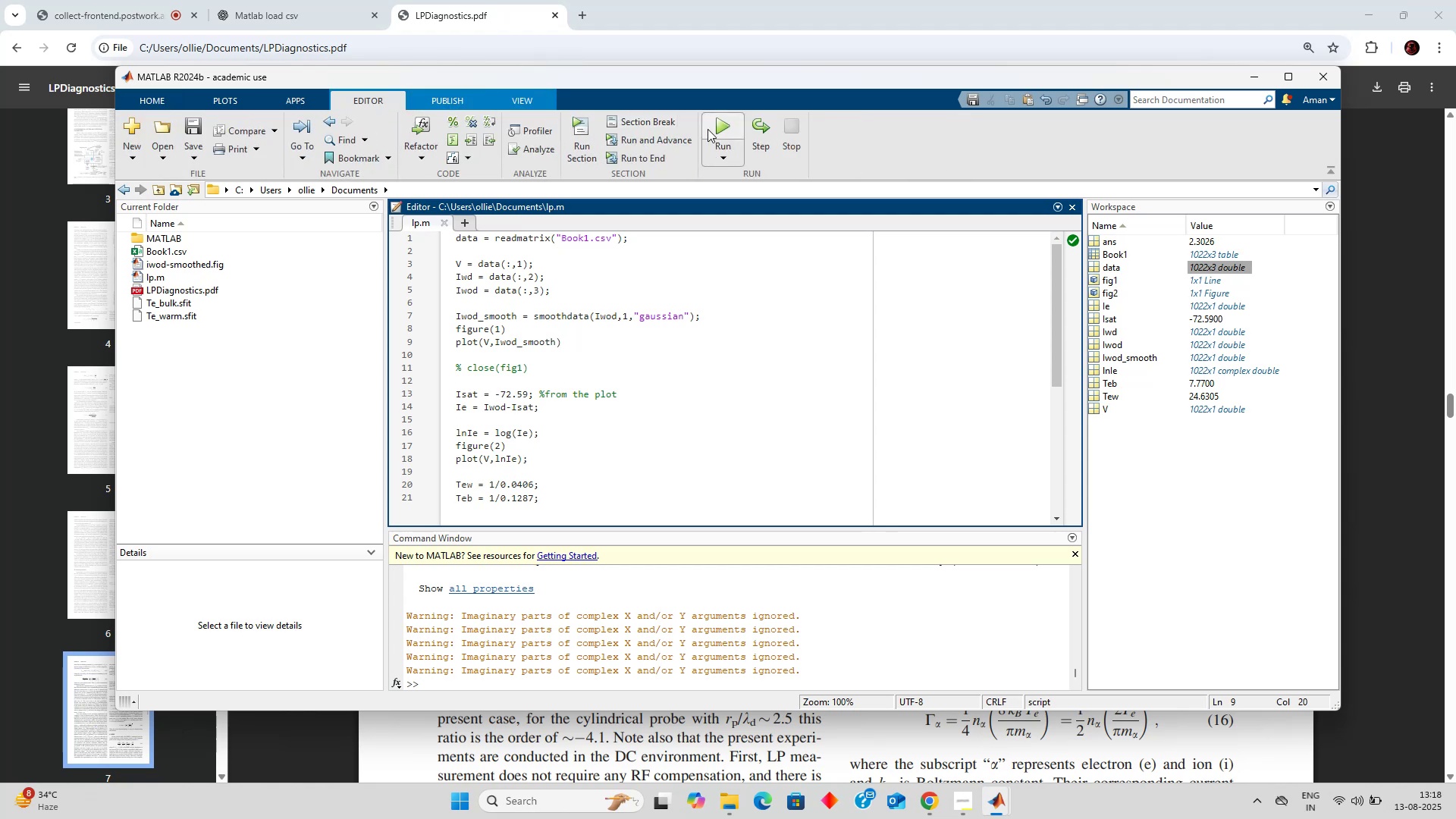 
left_click([727, 129])
 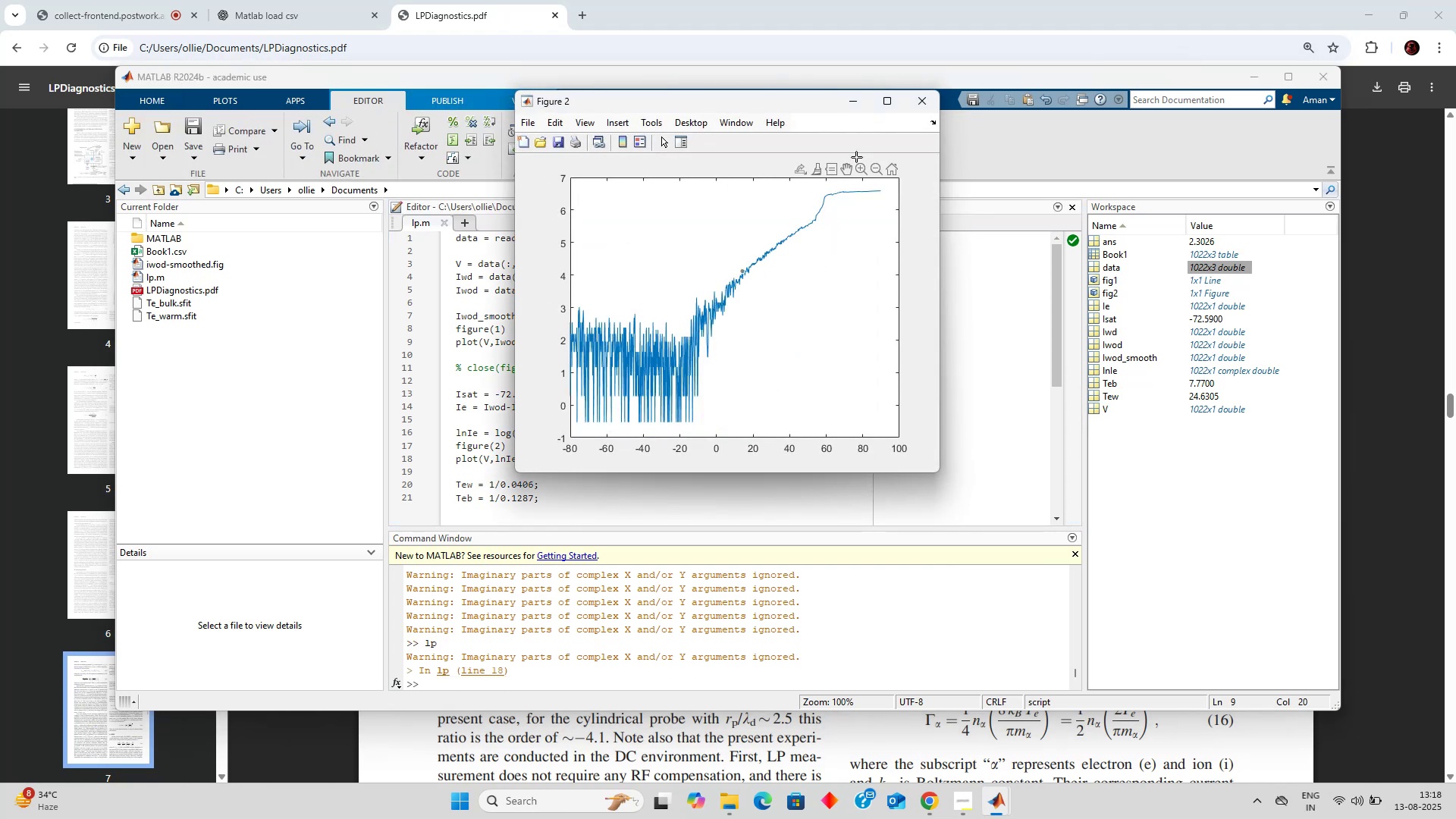 
left_click_drag(start_coordinate=[819, 105], to_coordinate=[1166, 171])
 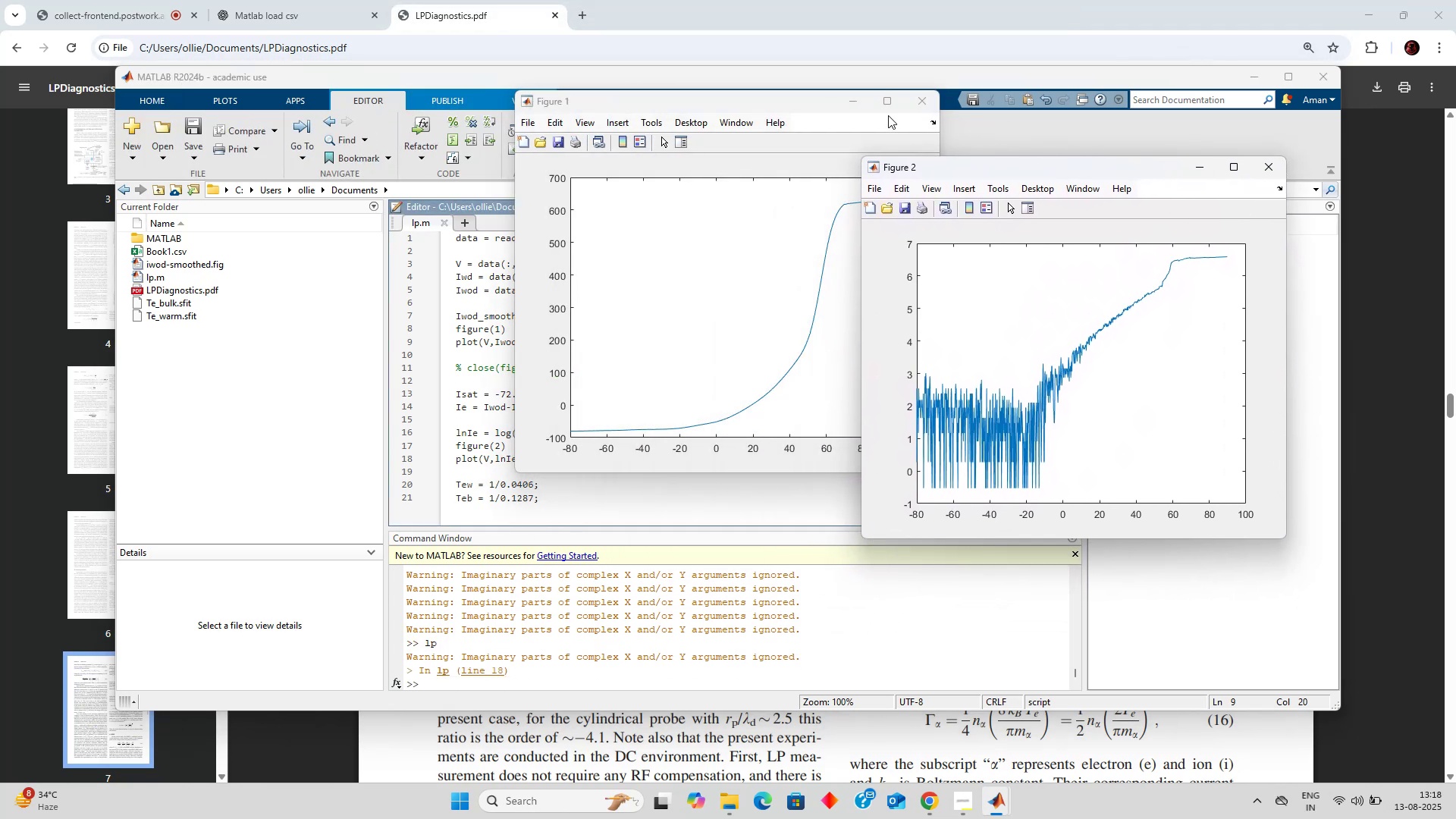 
left_click_drag(start_coordinate=[792, 107], to_coordinate=[630, 171])
 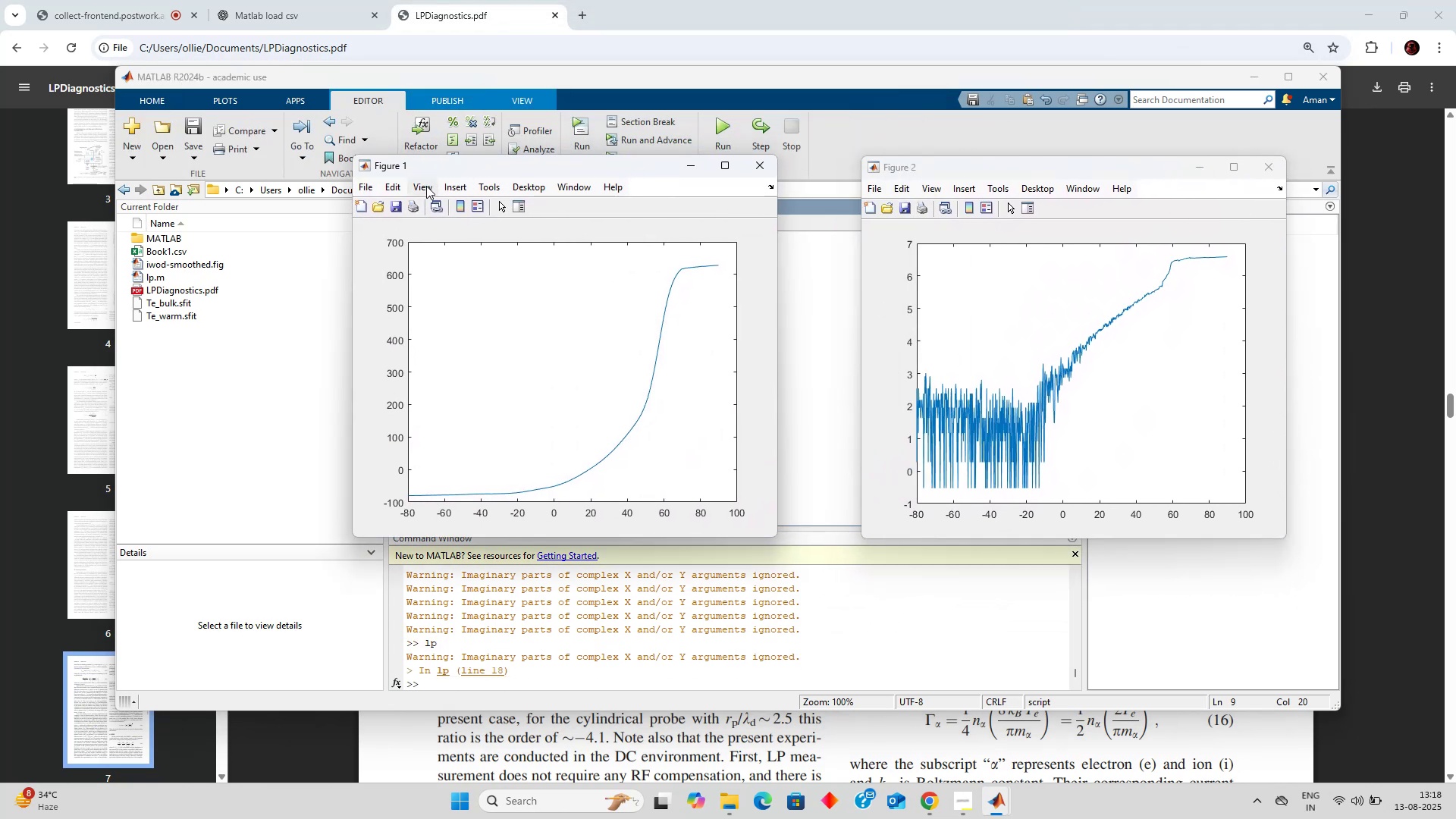 
left_click([402, 187])
 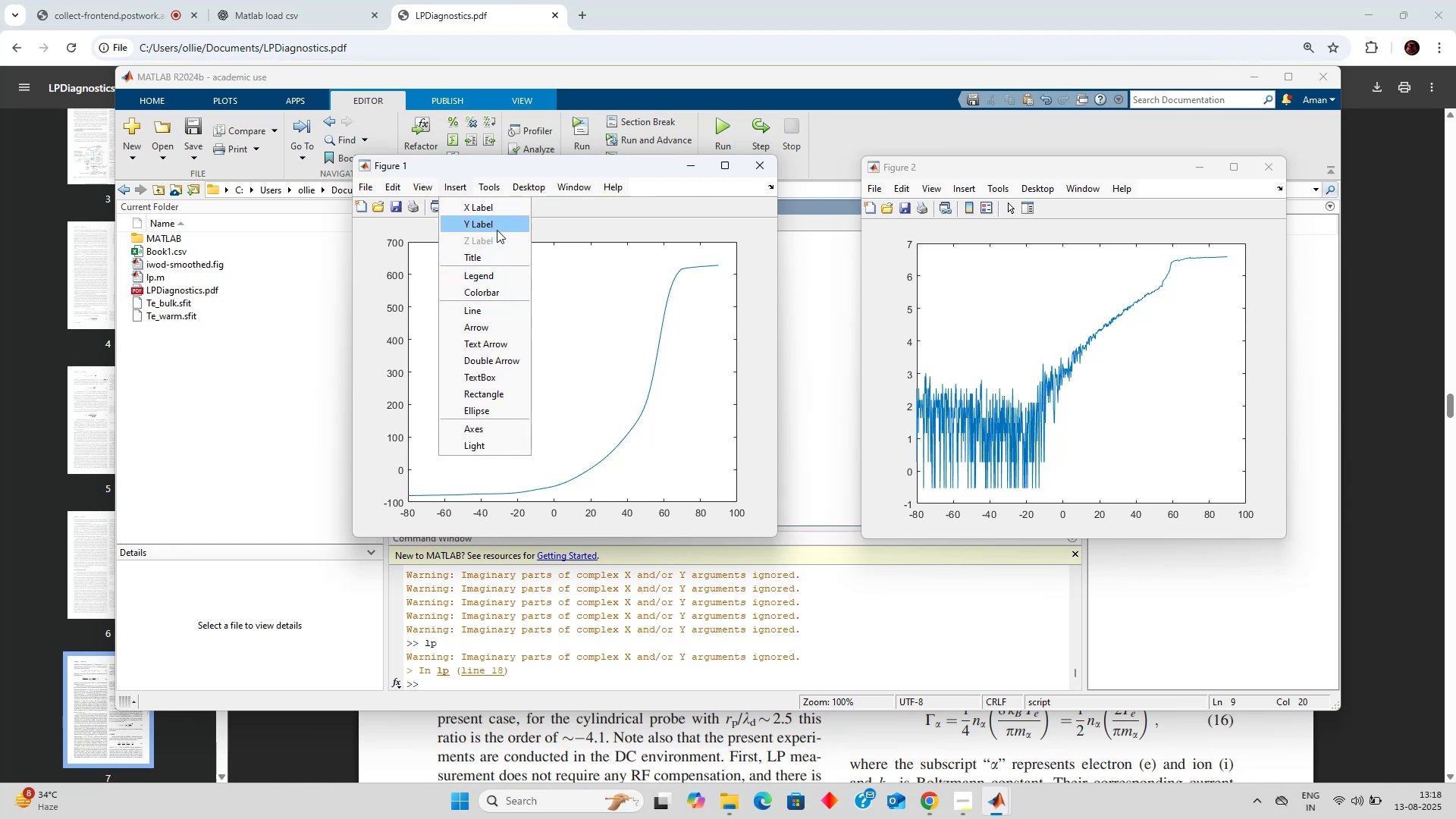 
wait(9.93)
 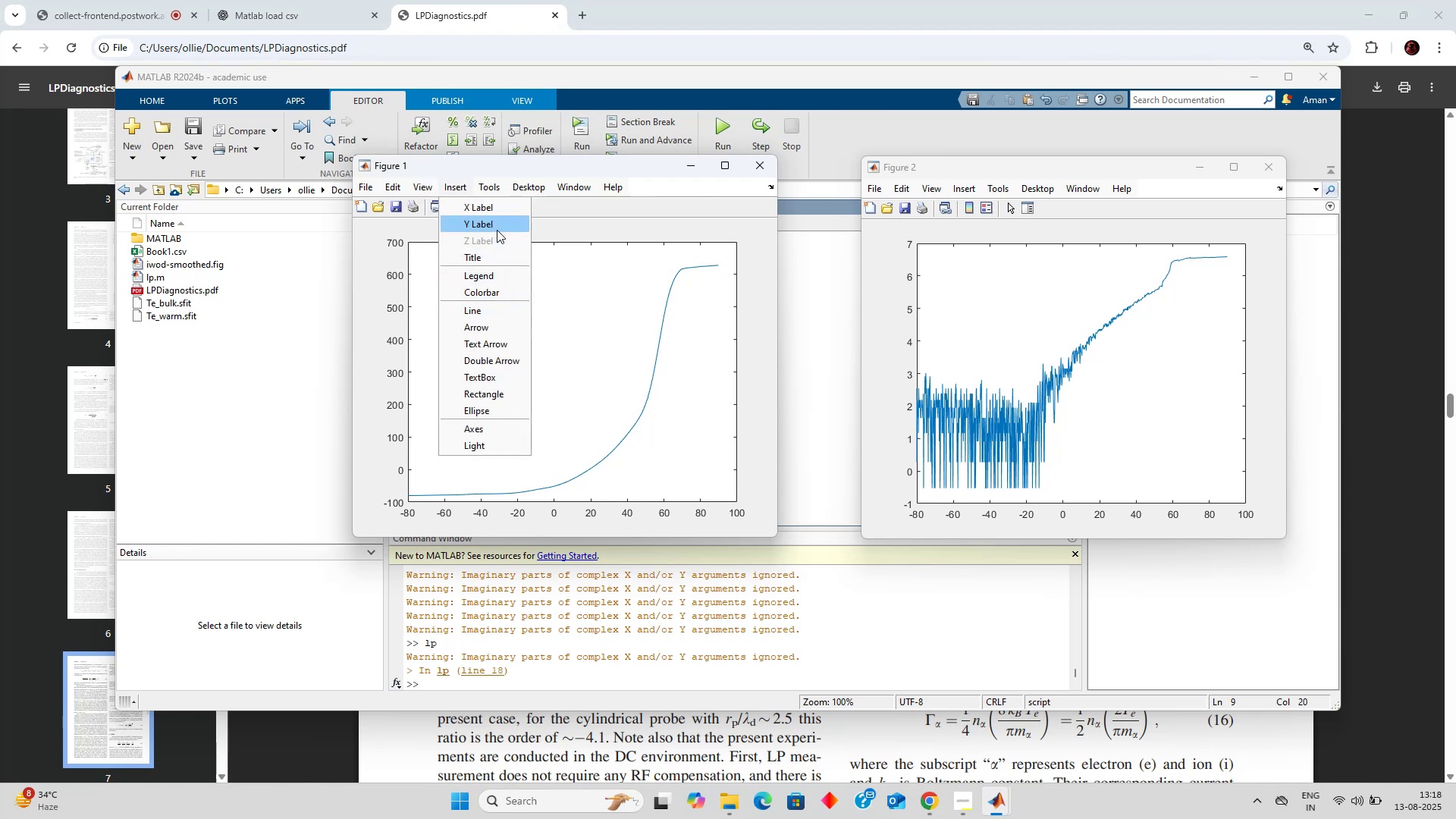 
left_click([731, 168])
 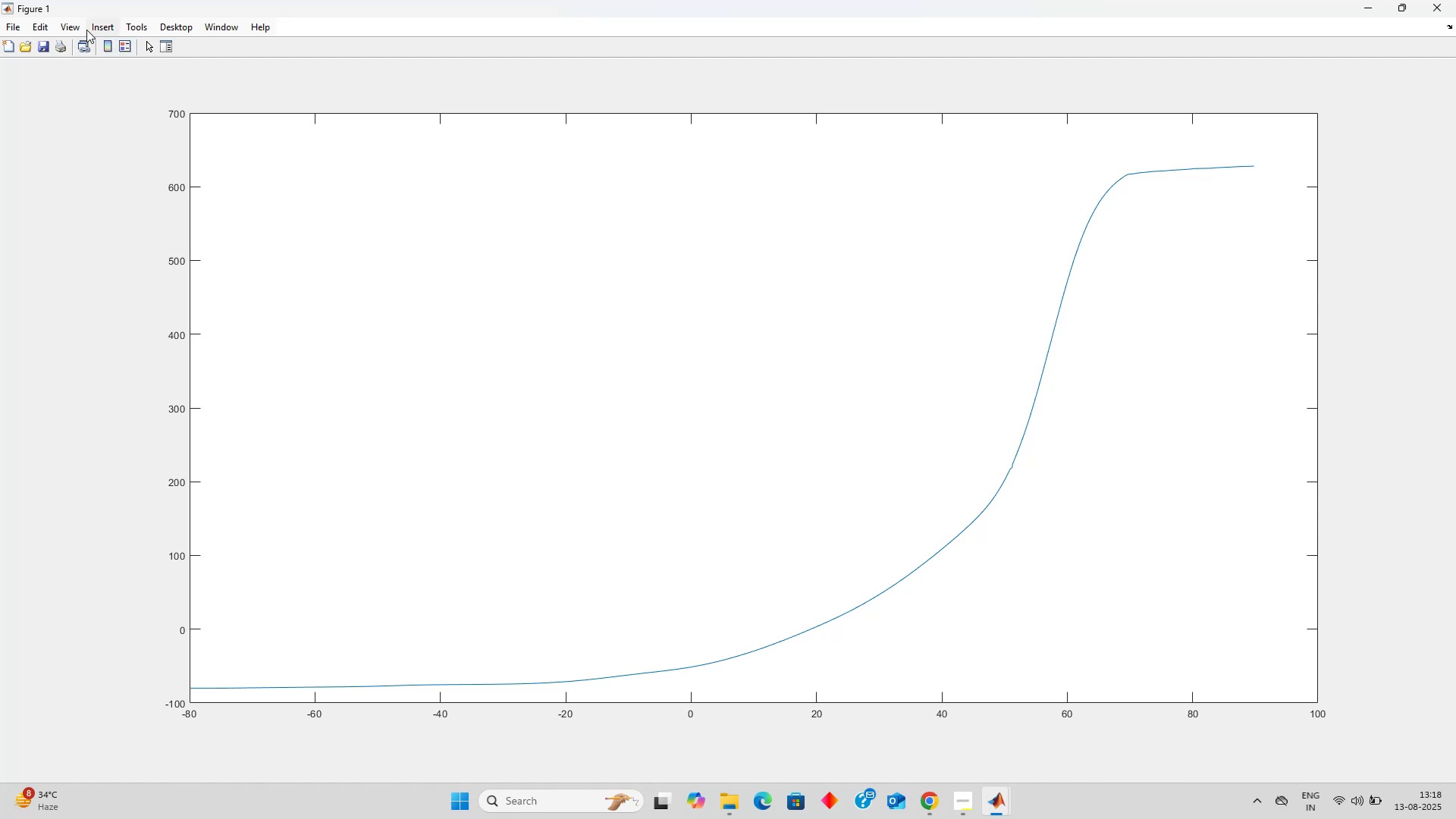 
left_click([100, 30])
 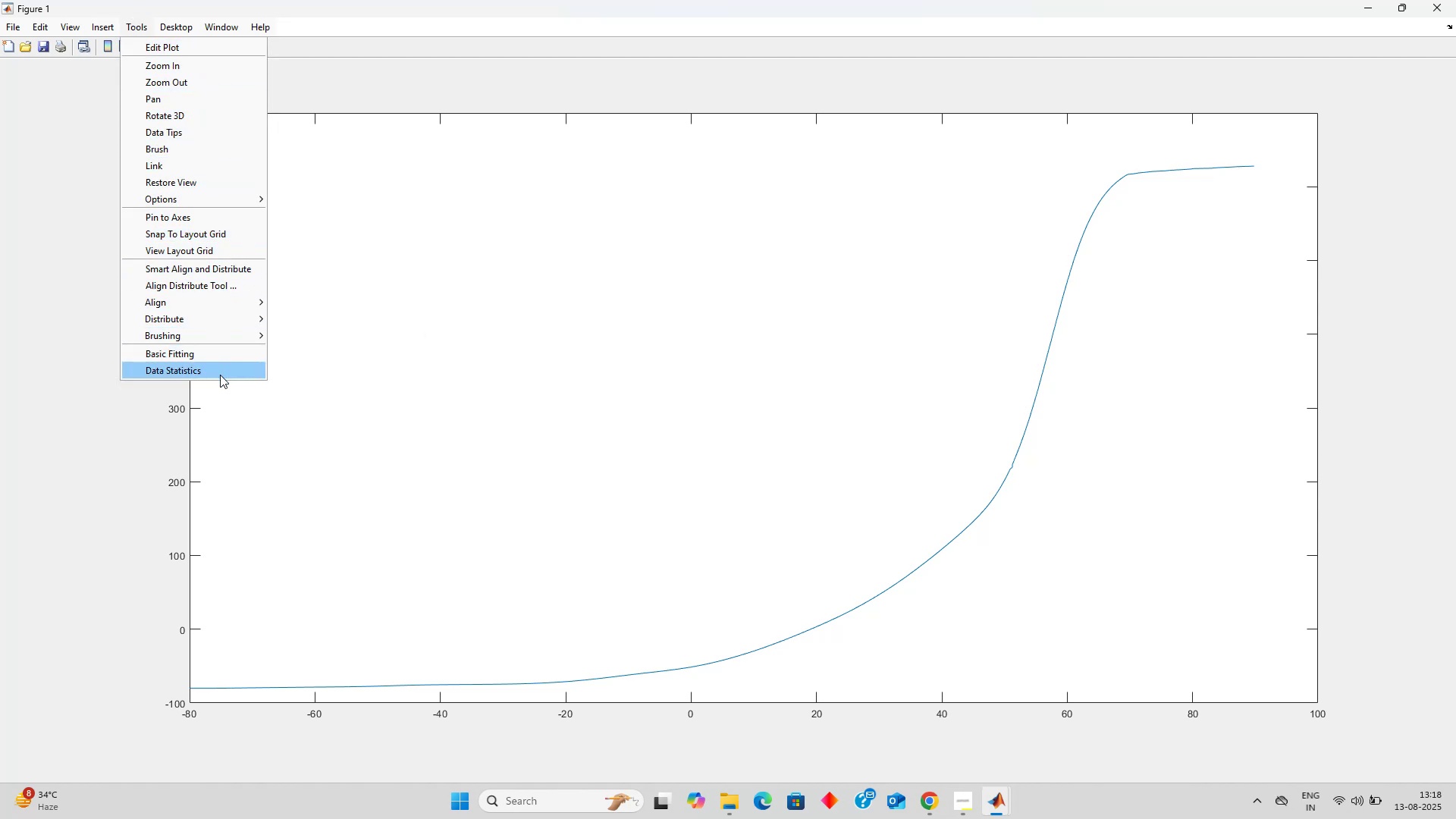 
wait(11.49)
 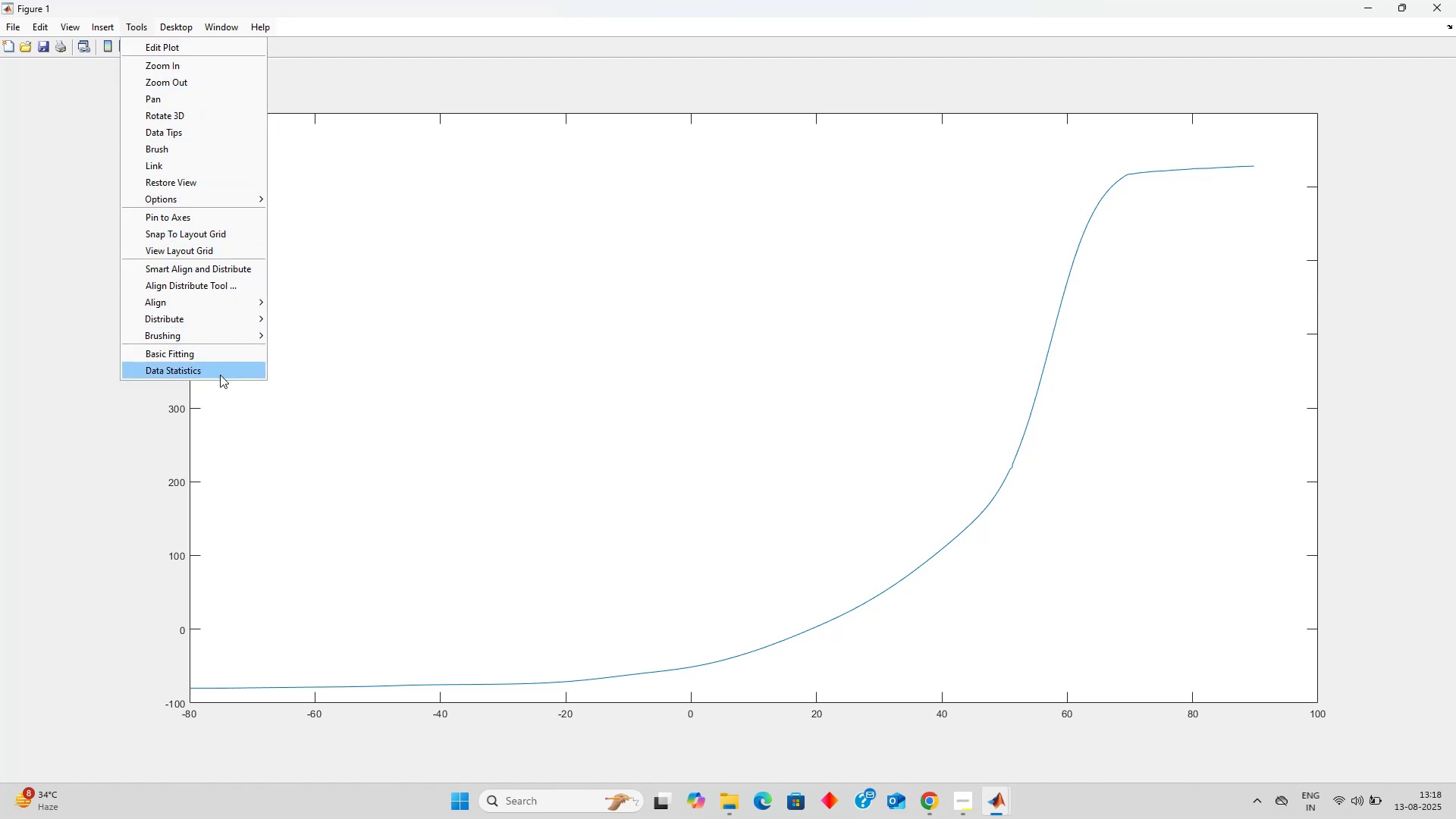 
mouse_move([59, 27])
 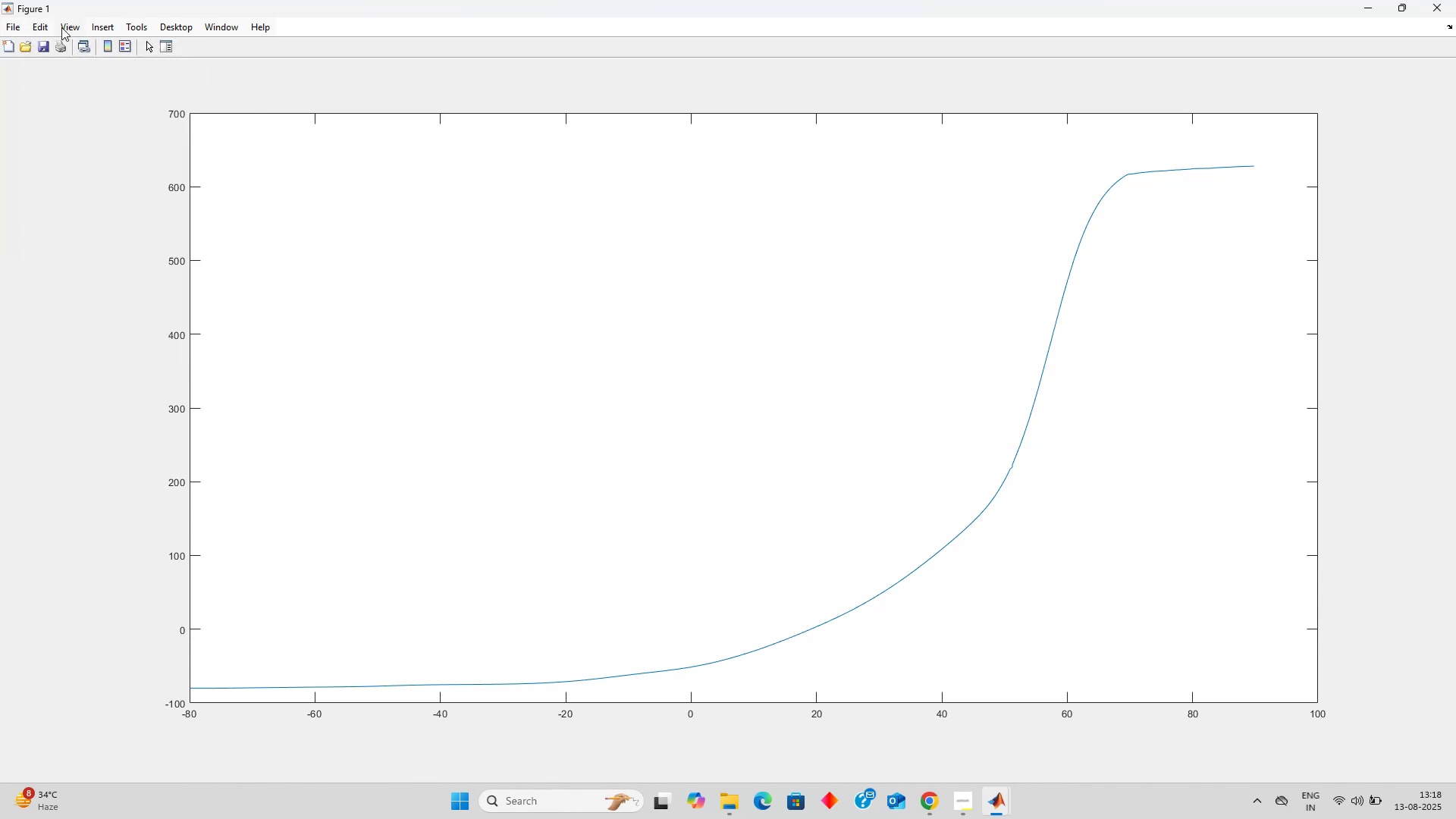 
mouse_move([93, 45])
 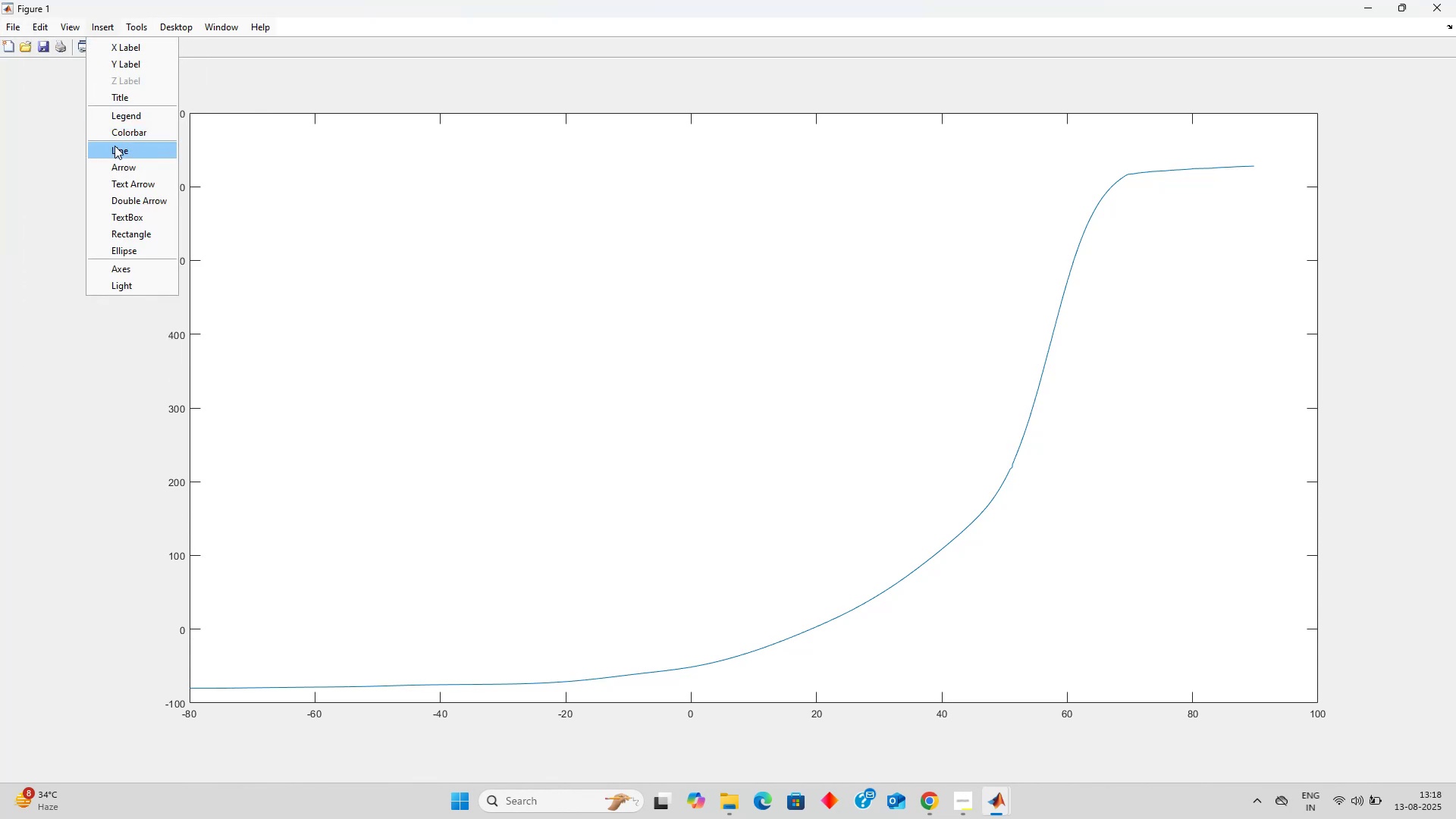 
left_click([115, 146])
 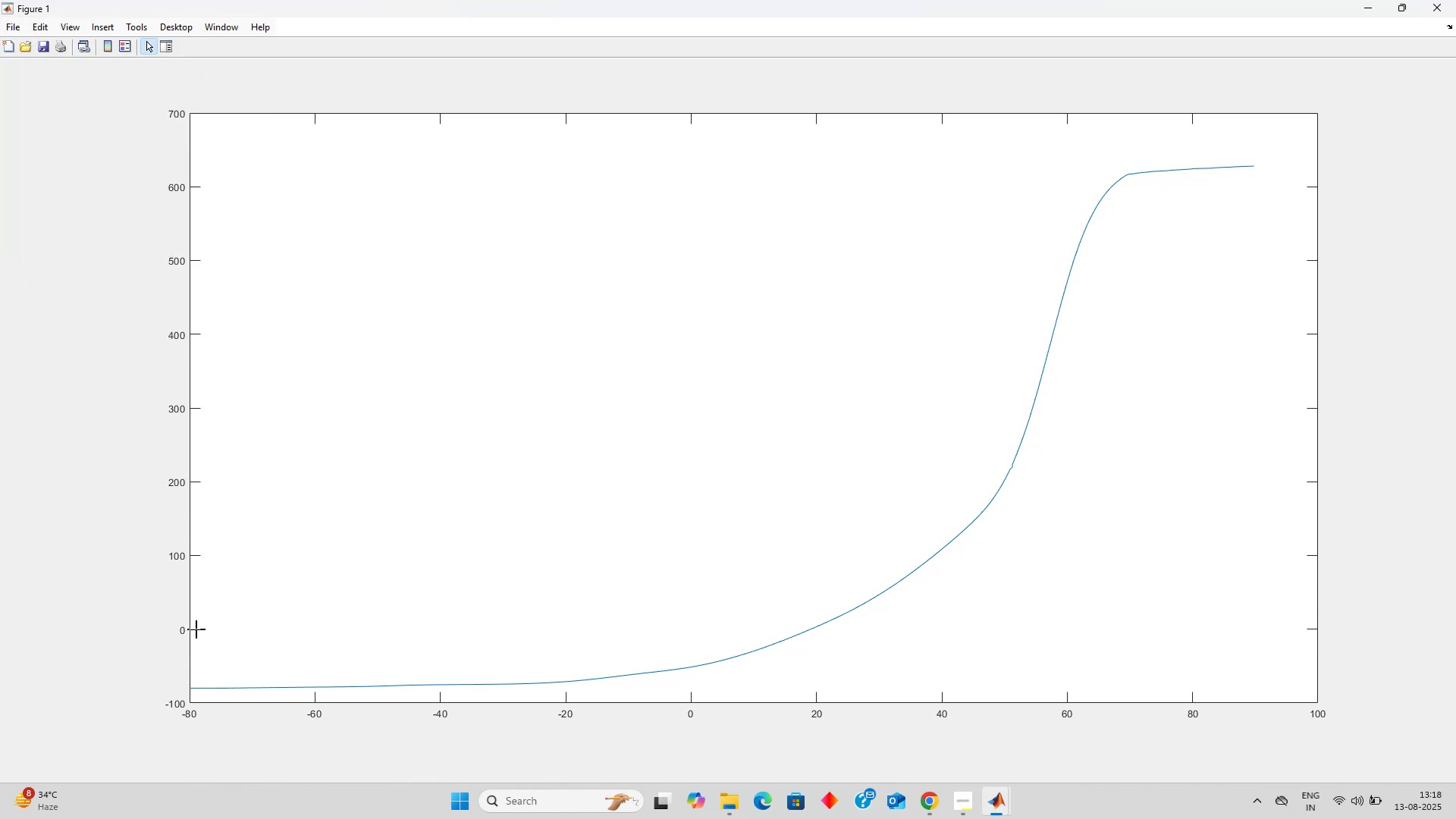 
left_click_drag(start_coordinate=[196, 629], to_coordinate=[1316, 629])
 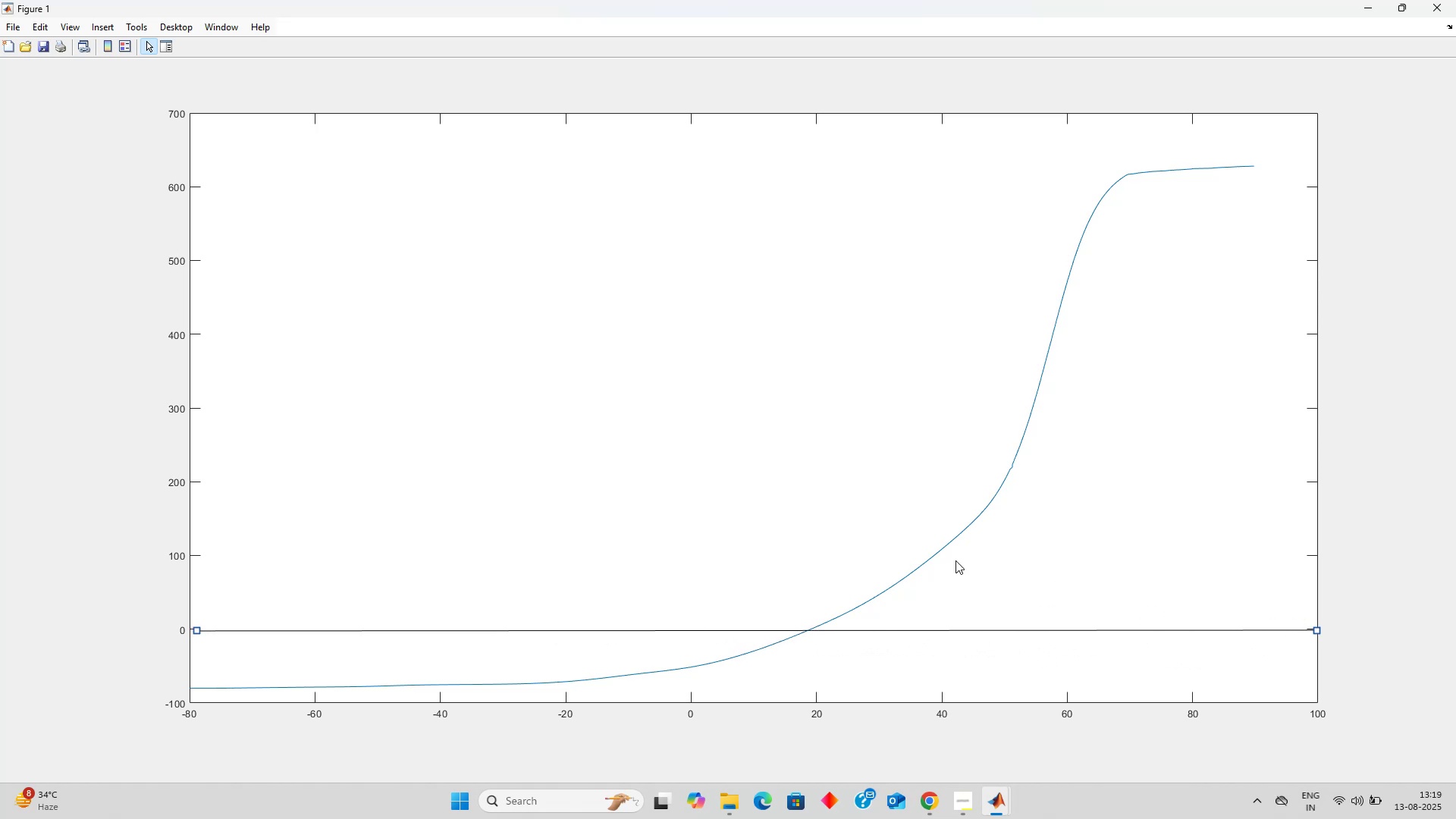 
hold_key(key=ShiftLeft, duration=1.02)
 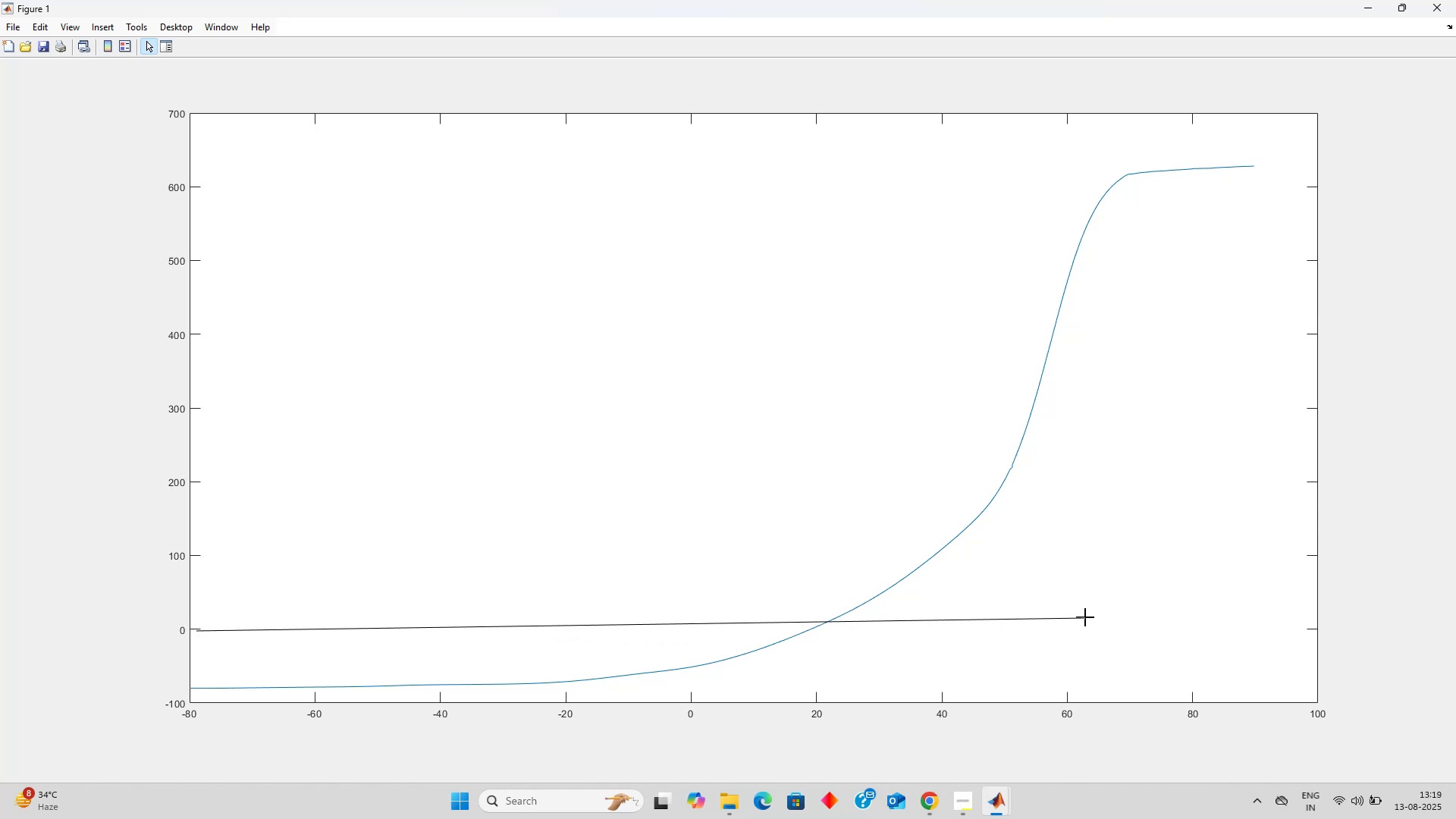 
hold_key(key=ControlLeft, duration=1.17)
 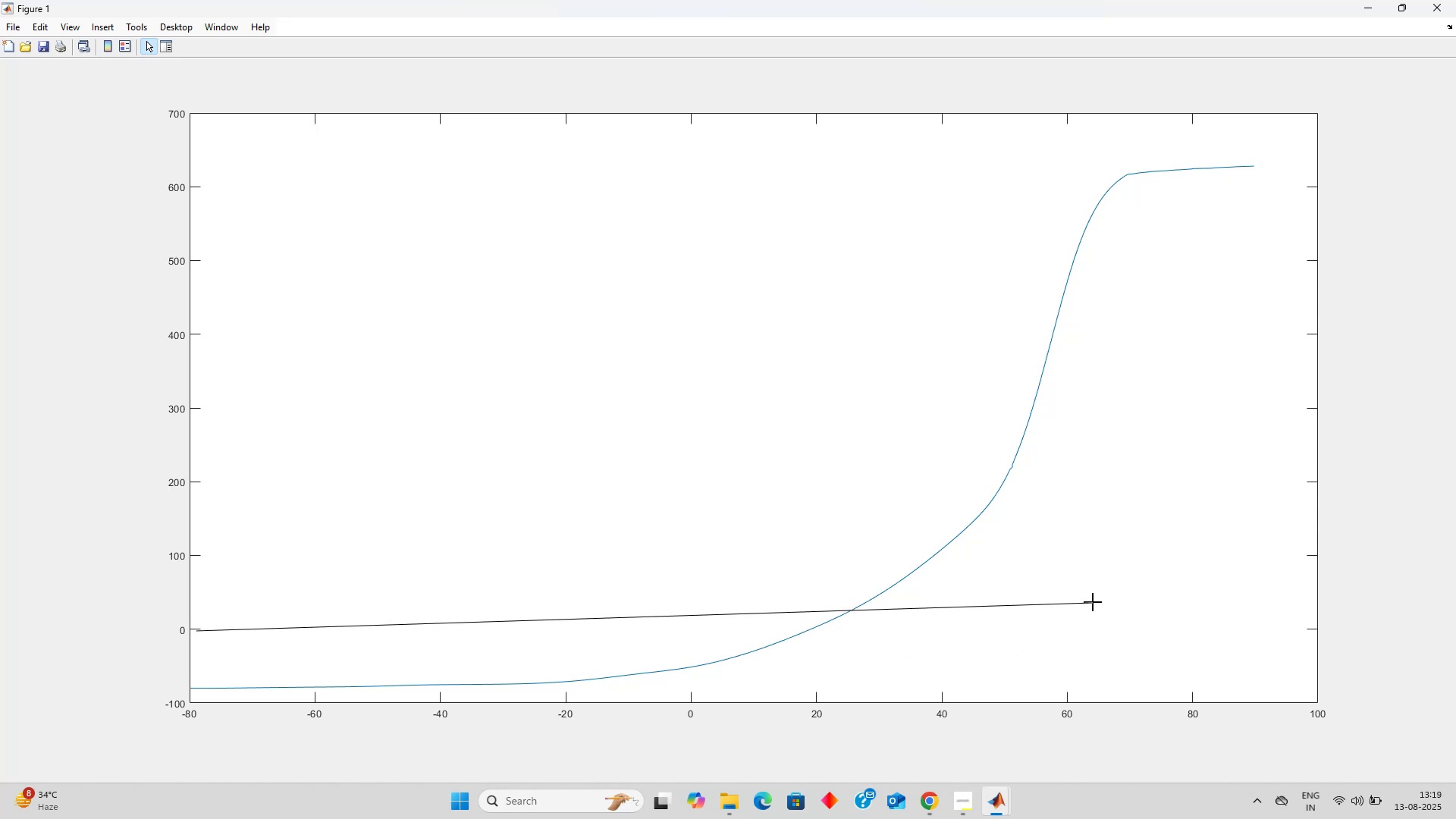 
hold_key(key=ShiftLeft, duration=0.86)
 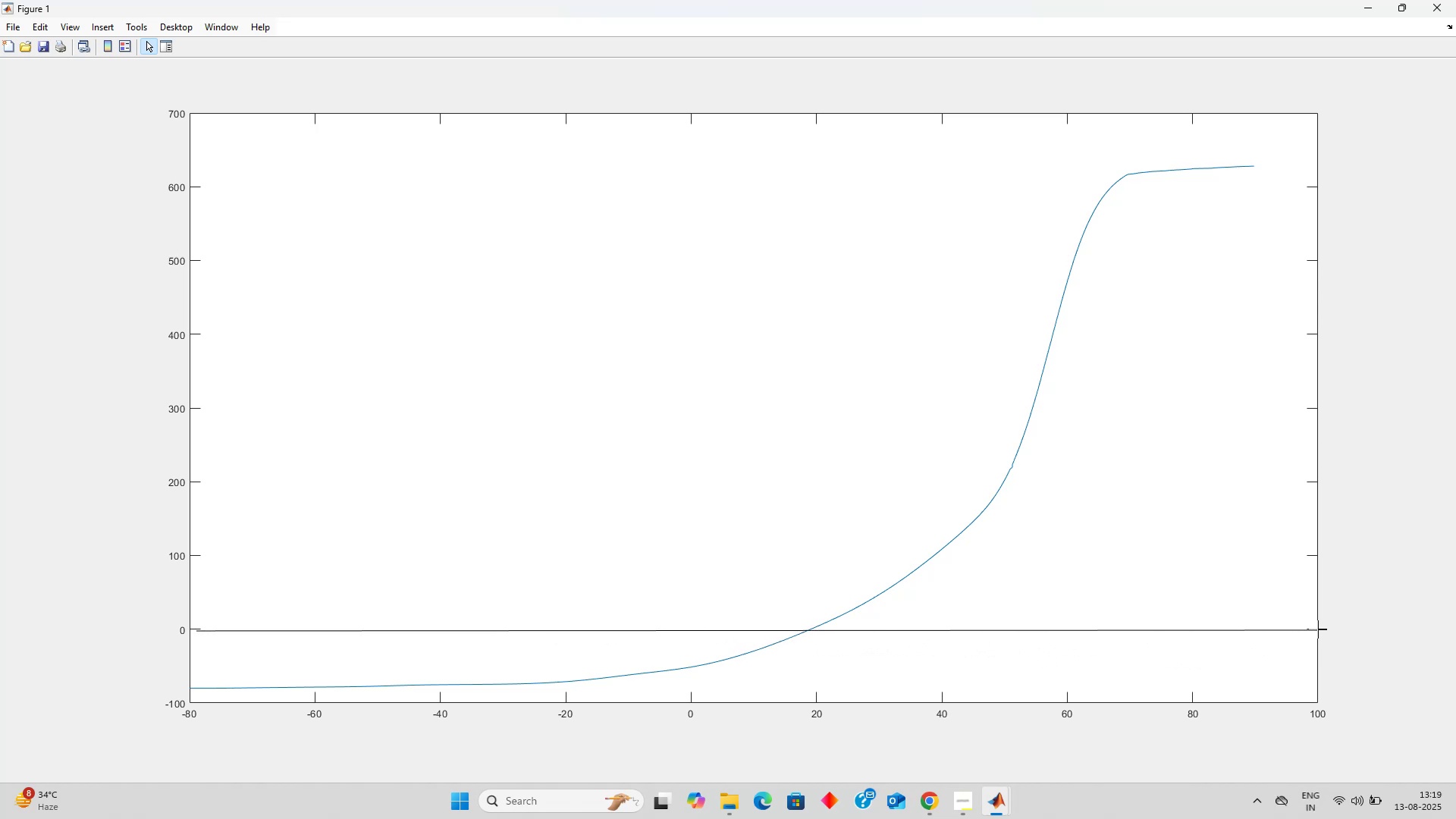 
left_click_drag(start_coordinate=[197, 629], to_coordinate=[190, 629])
 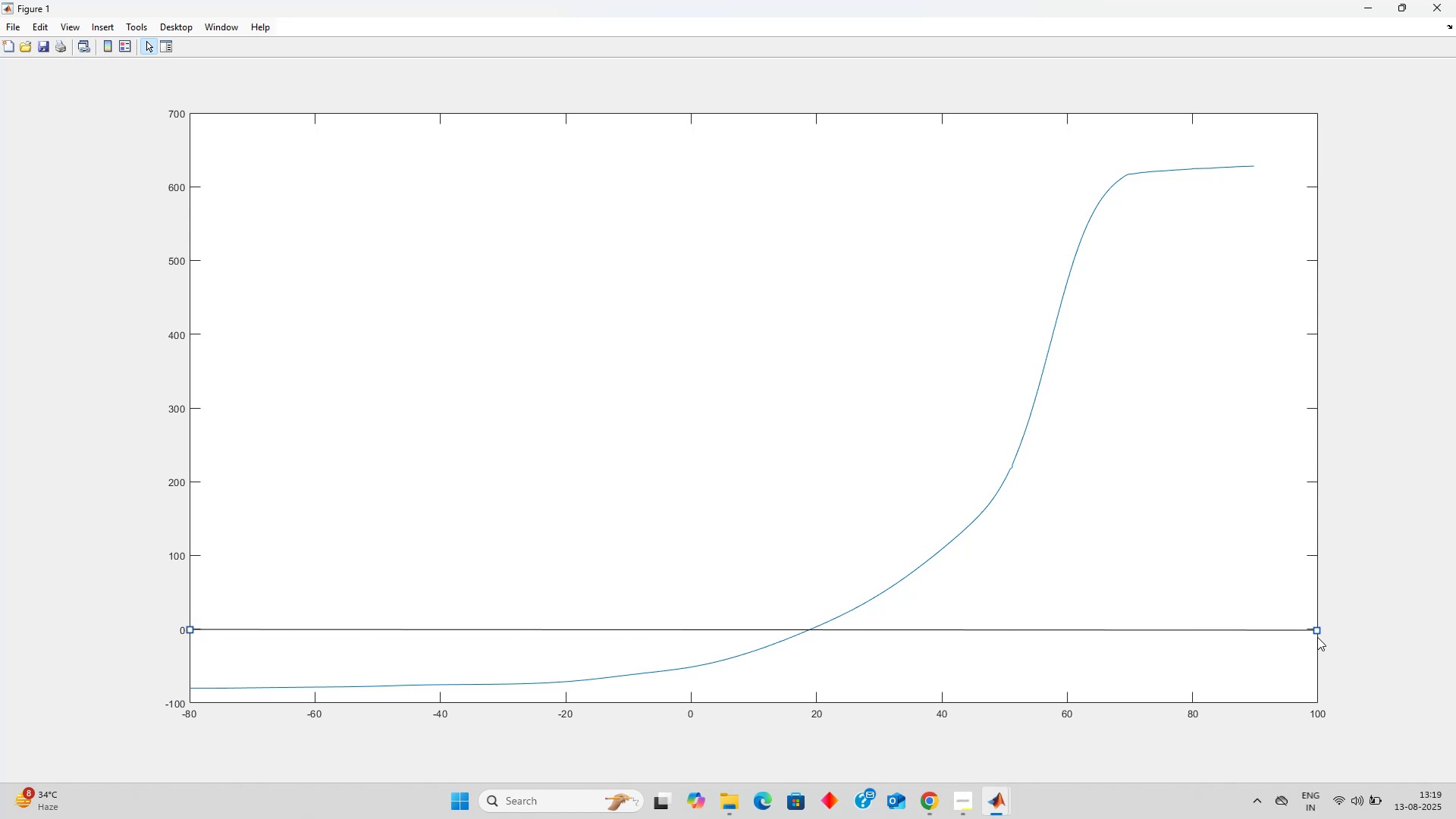 
left_click_drag(start_coordinate=[1316, 632], to_coordinate=[1320, 628])
 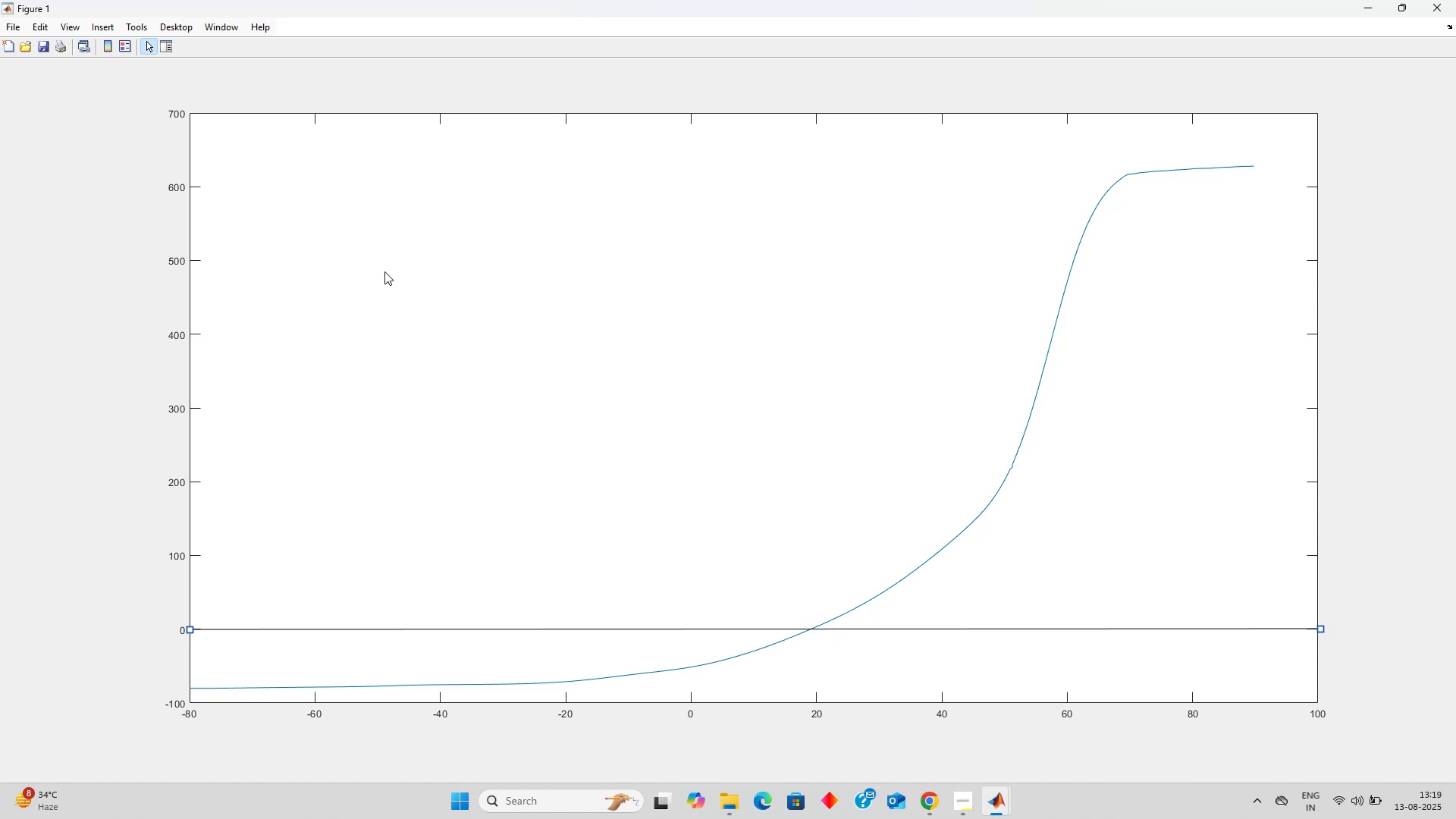 
left_click([81, 27])
 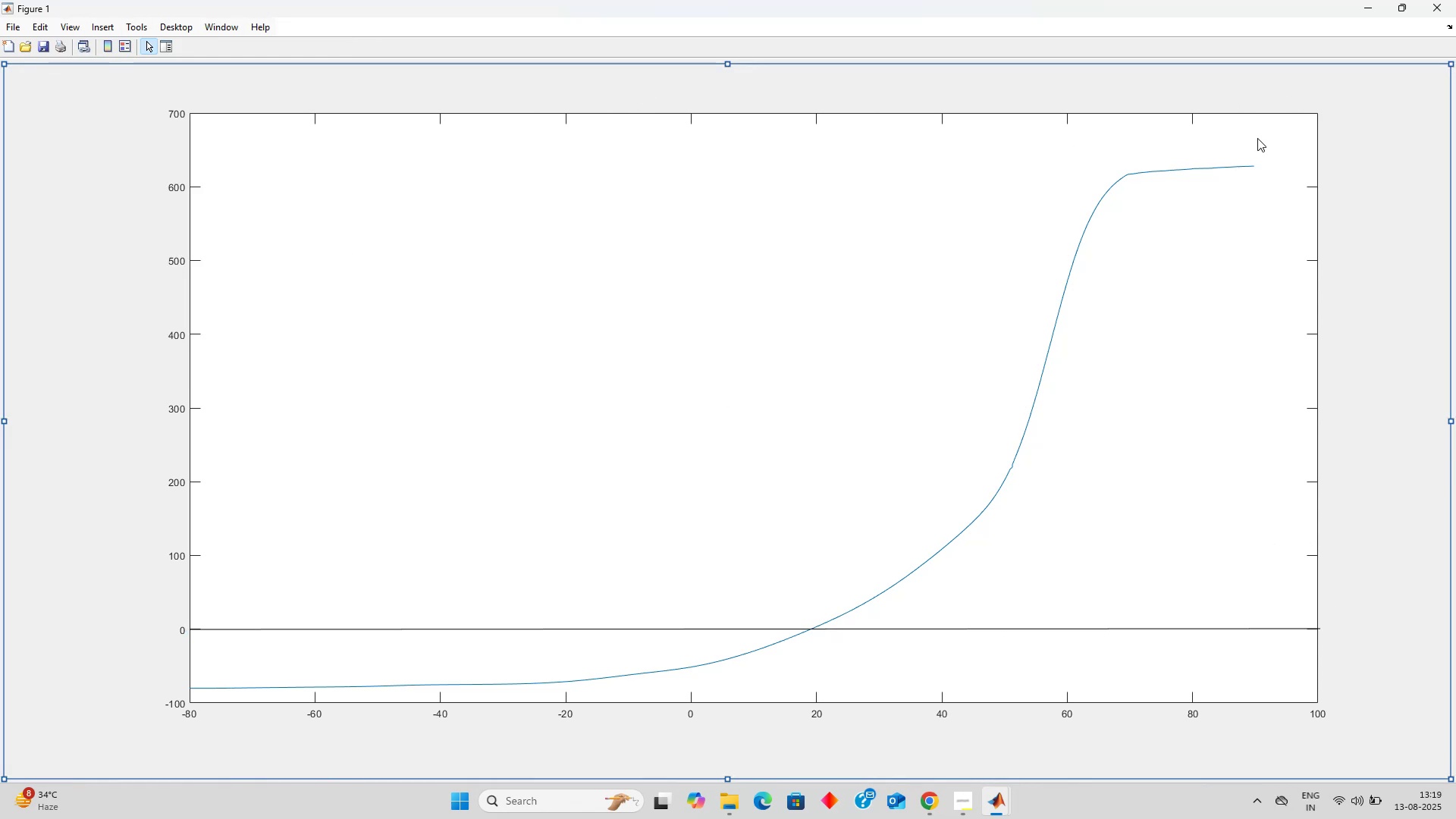 
left_click([1311, 149])
 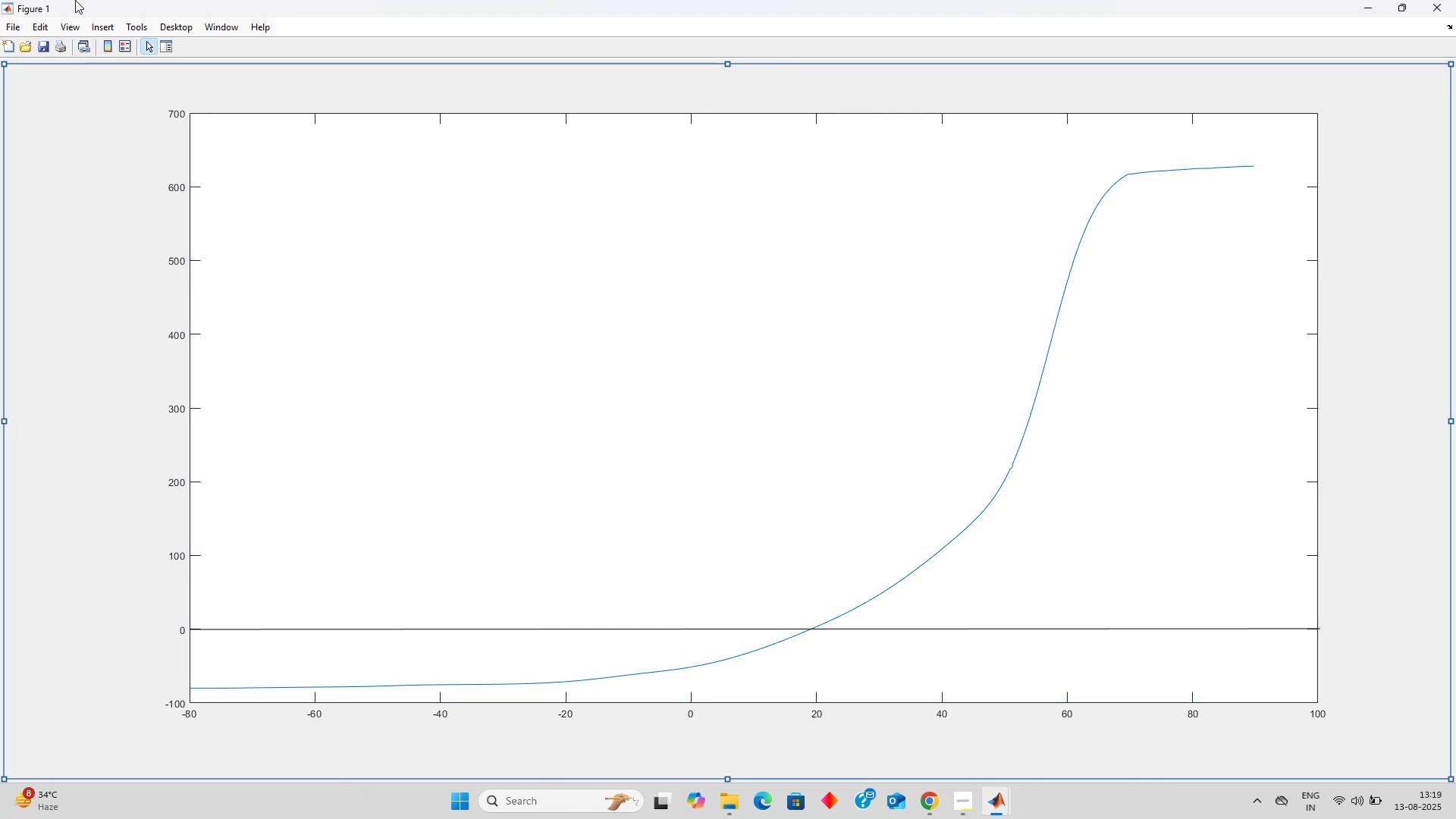 
left_click([98, 29])
 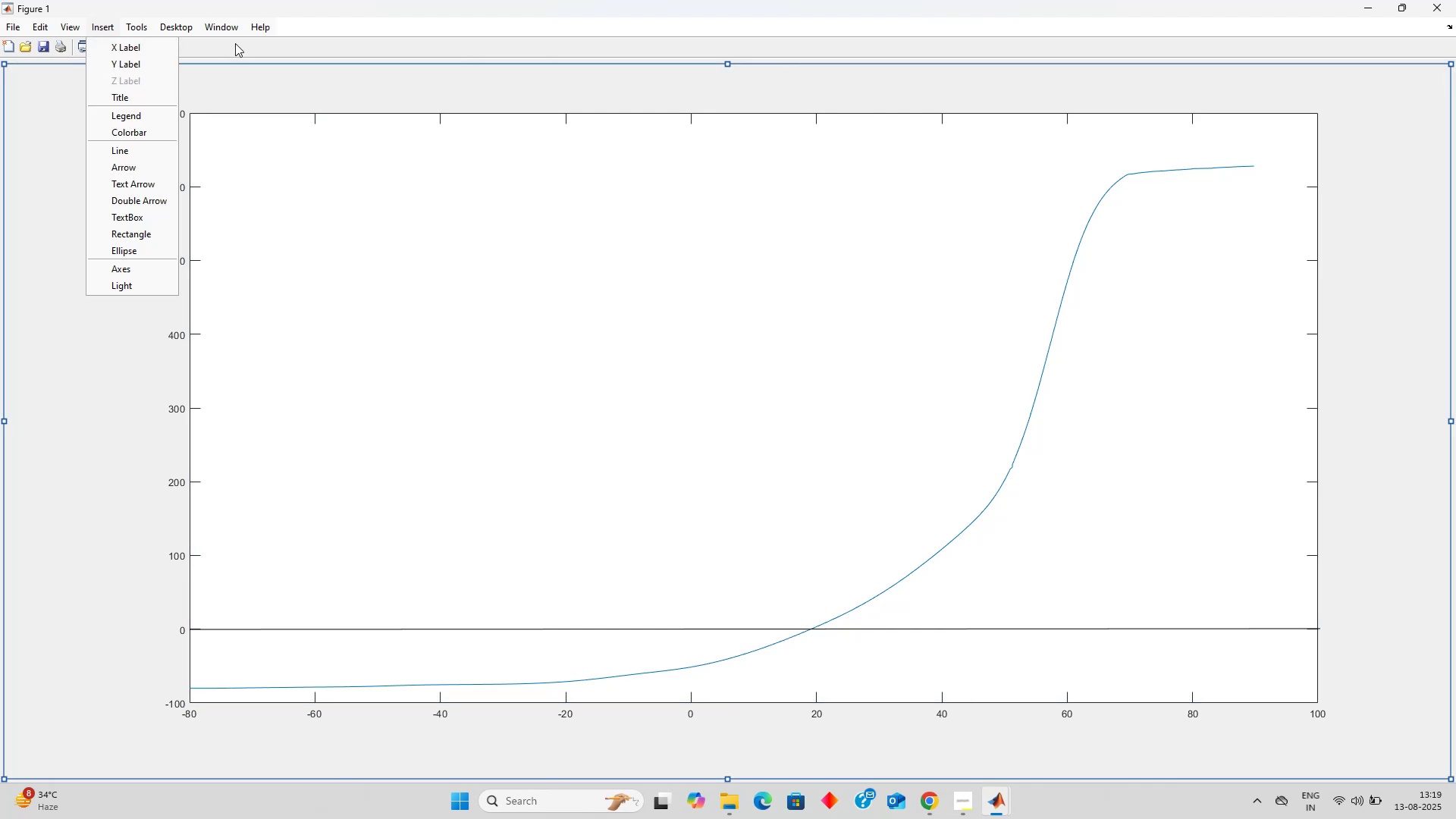 
left_click([237, 51])
 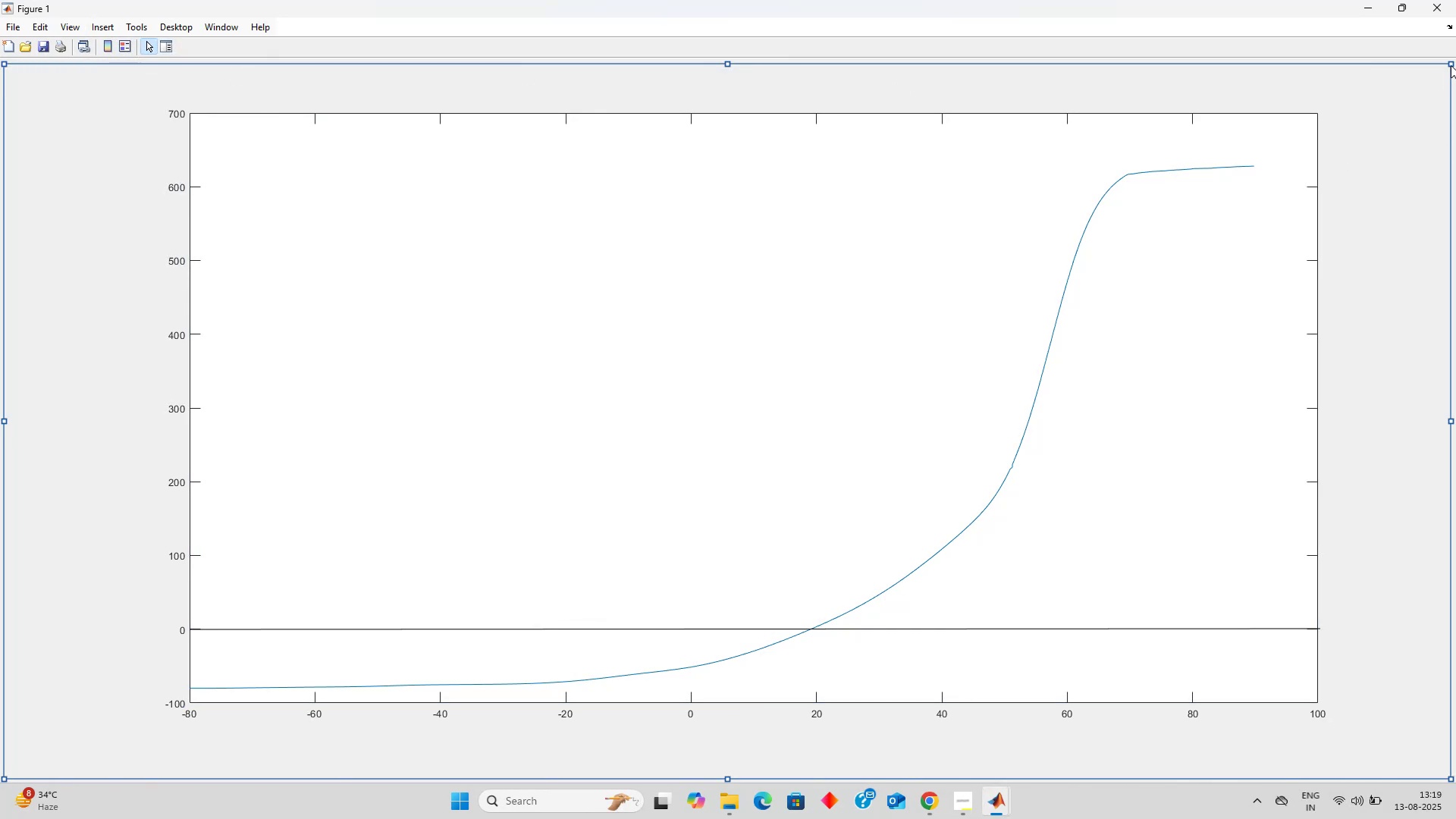 
left_click_drag(start_coordinate=[1449, 62], to_coordinate=[1438, 101])
 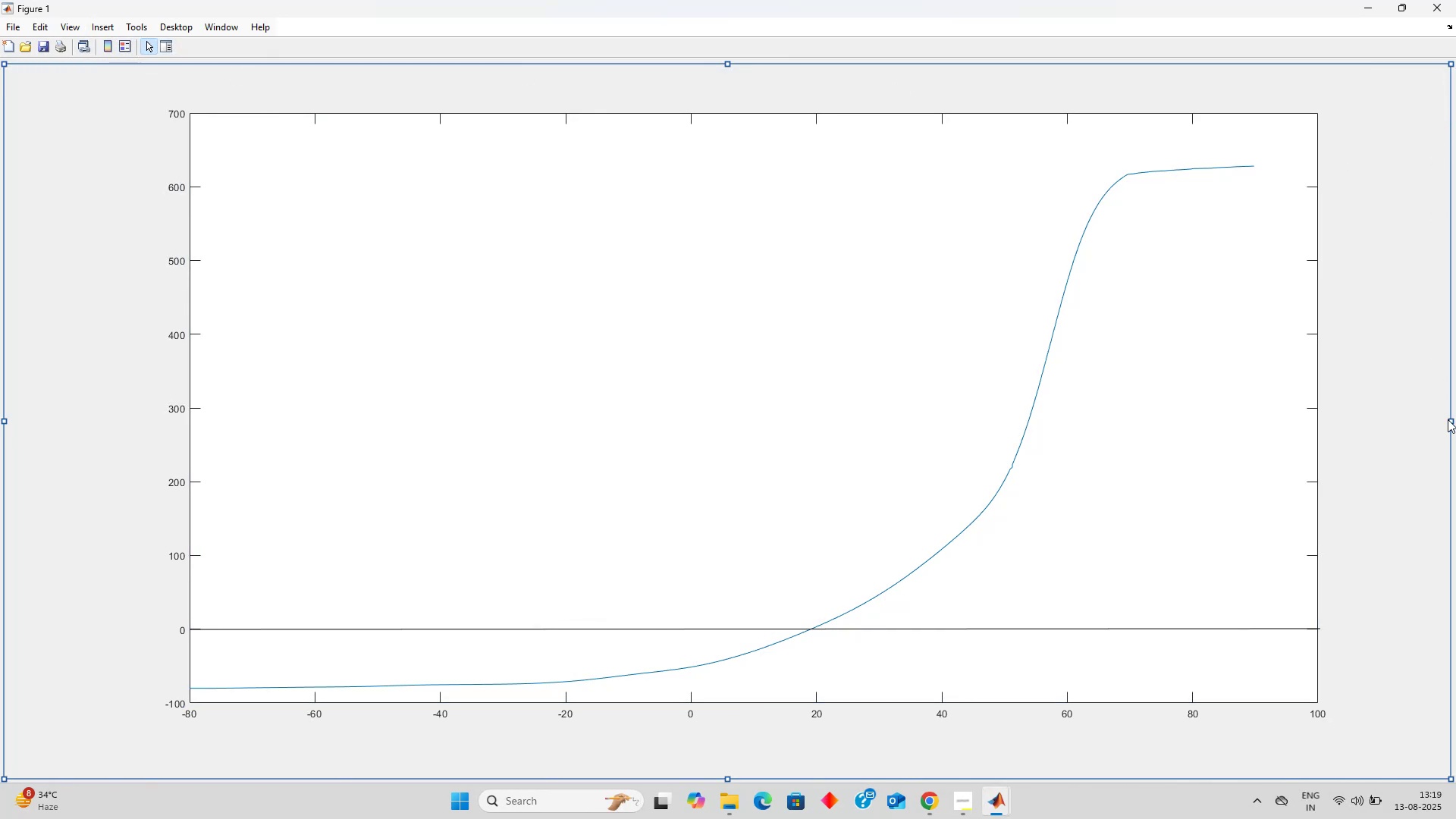 
left_click_drag(start_coordinate=[1451, 422], to_coordinate=[1420, 422])
 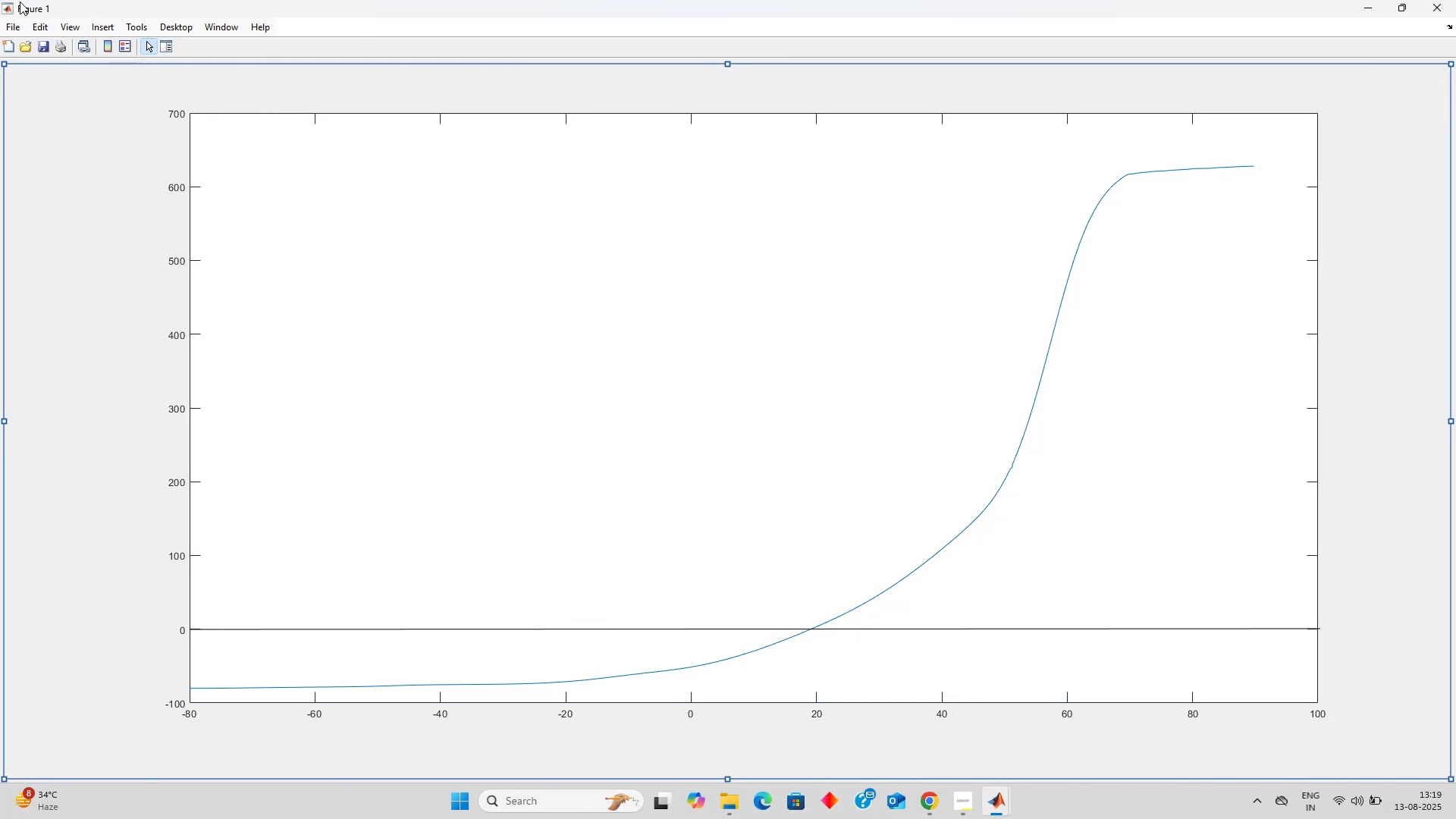 
left_click([133, 34])
 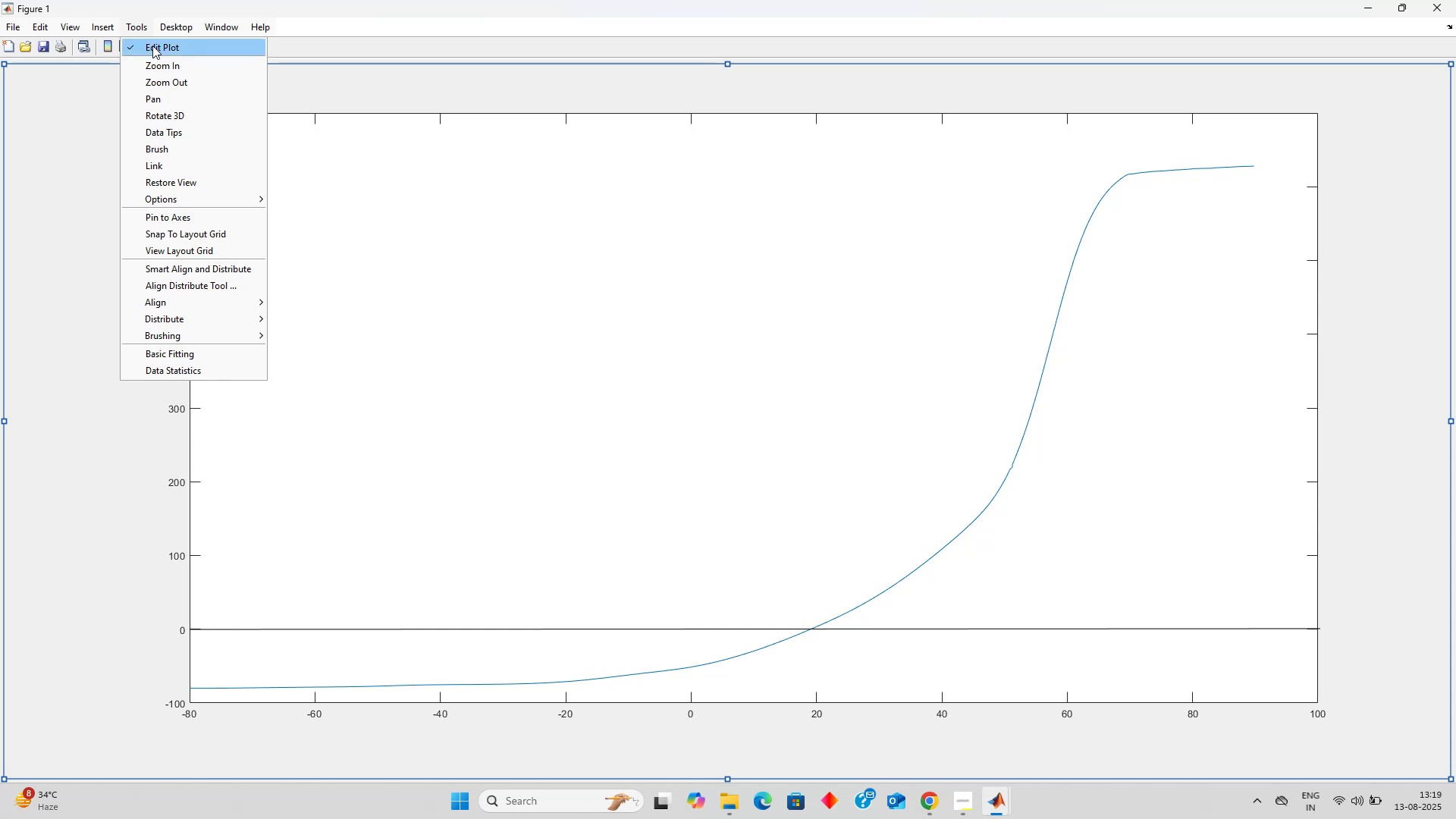 
left_click([174, 133])
 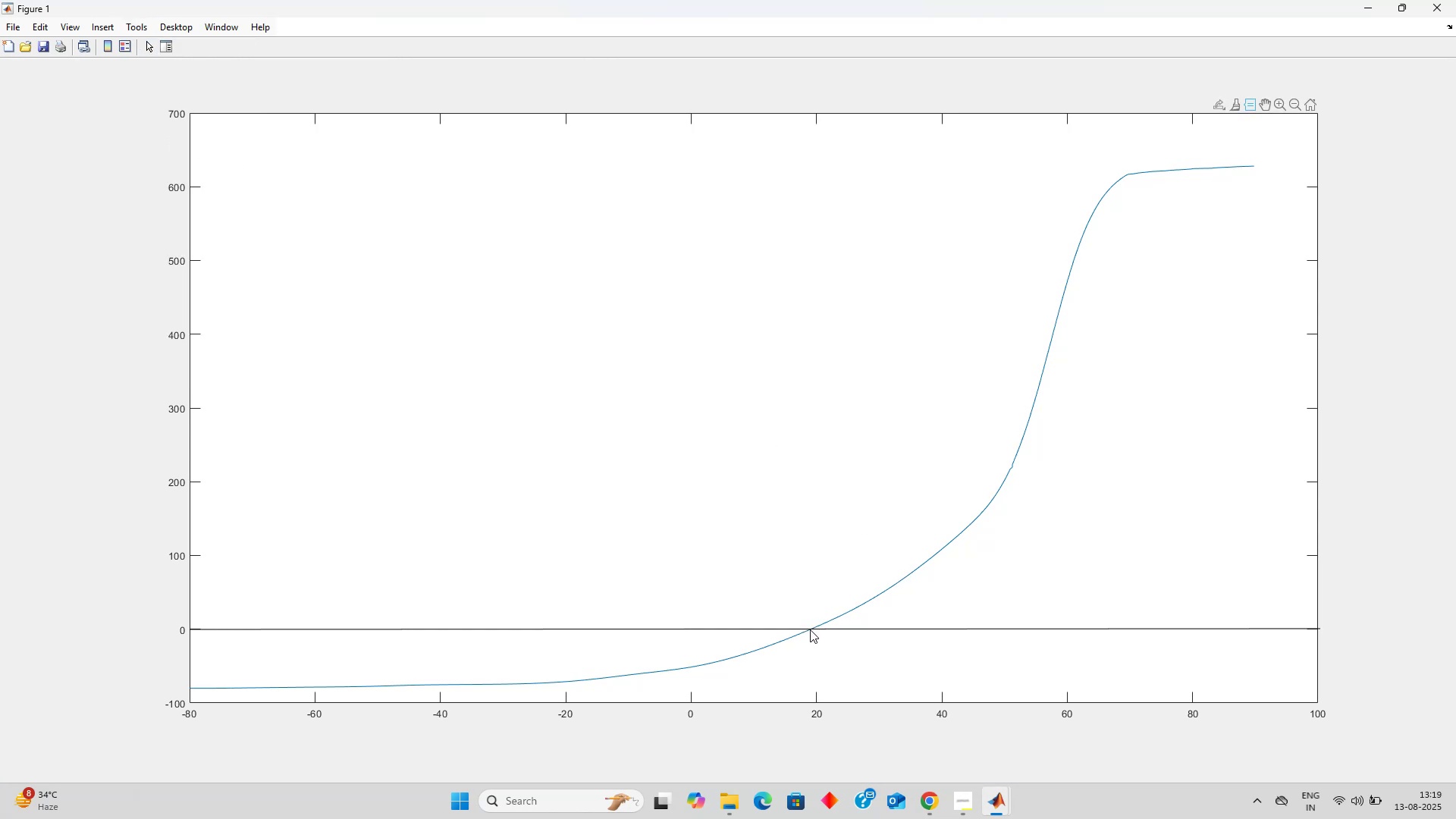 
left_click([814, 626])
 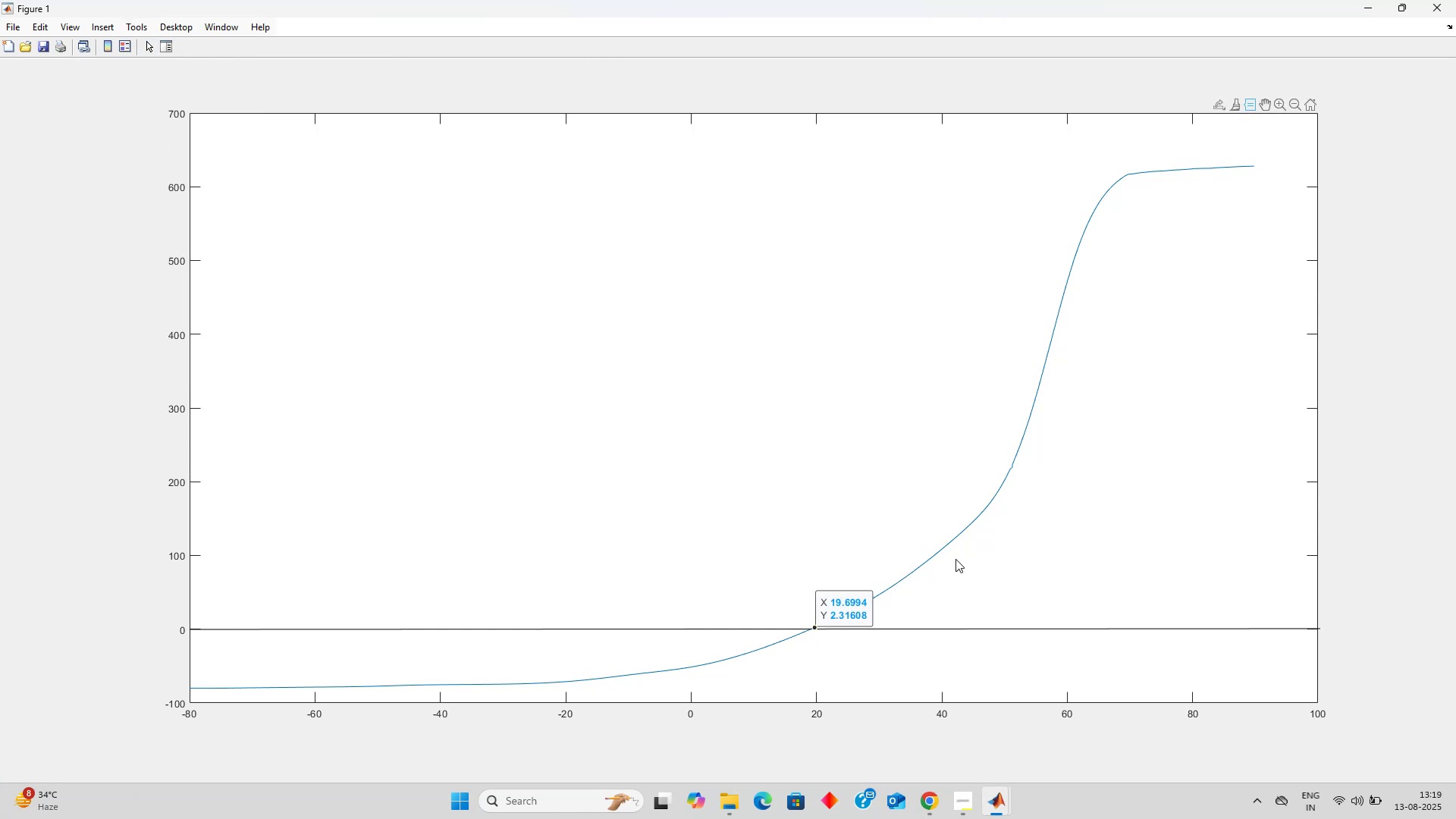 
key(ArrowLeft)
 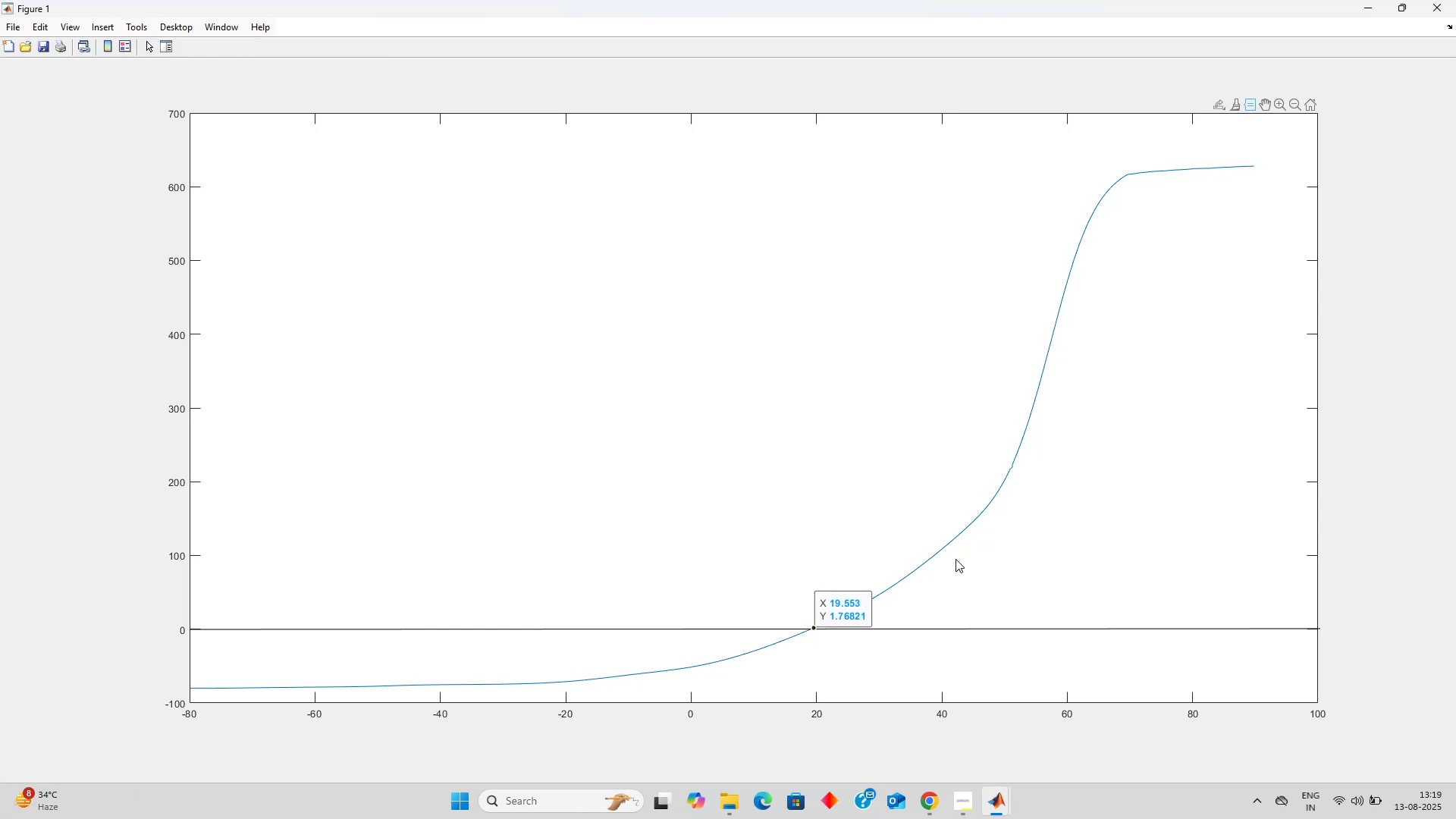 
key(ArrowLeft)
 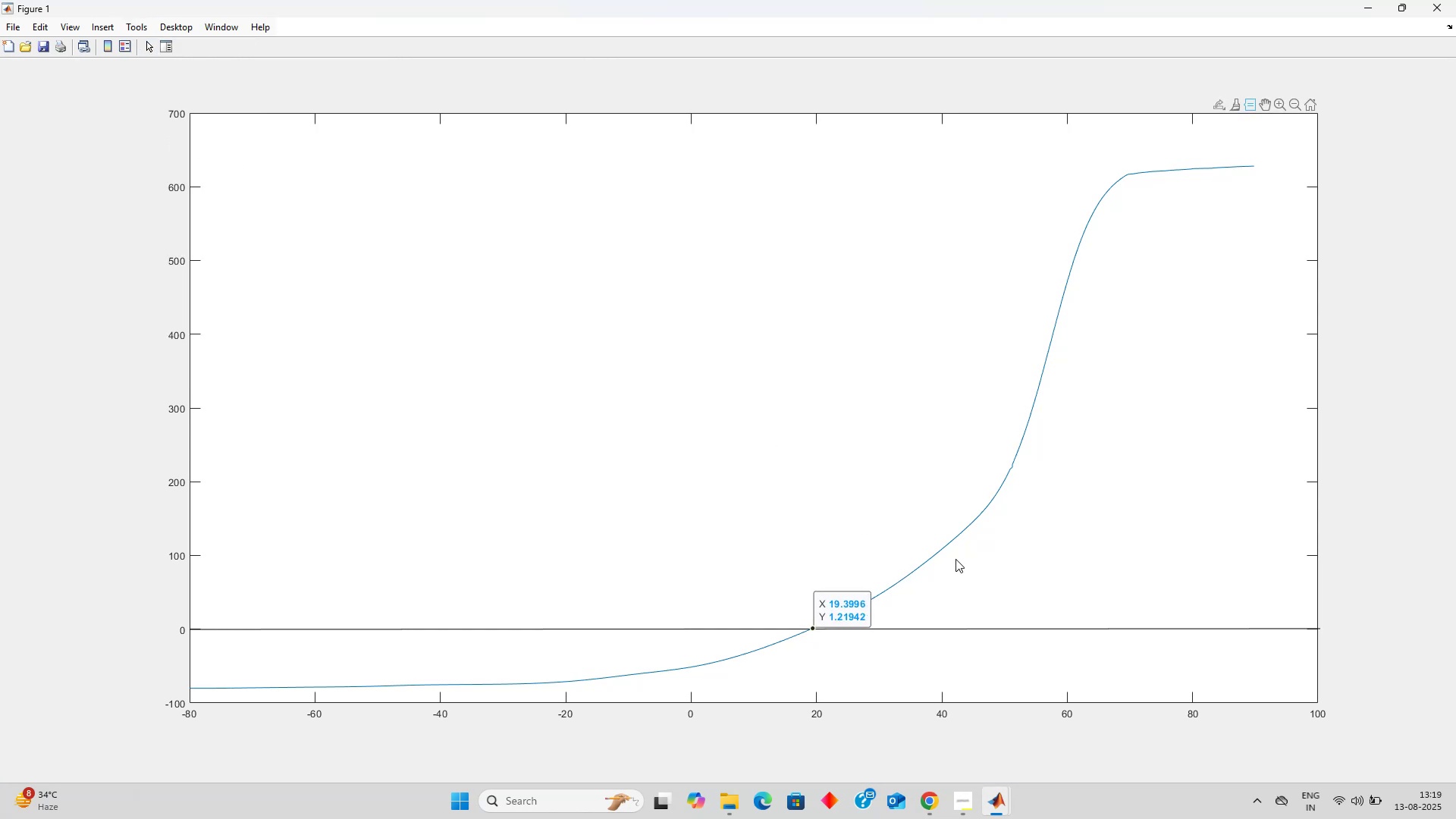 
key(ArrowLeft)
 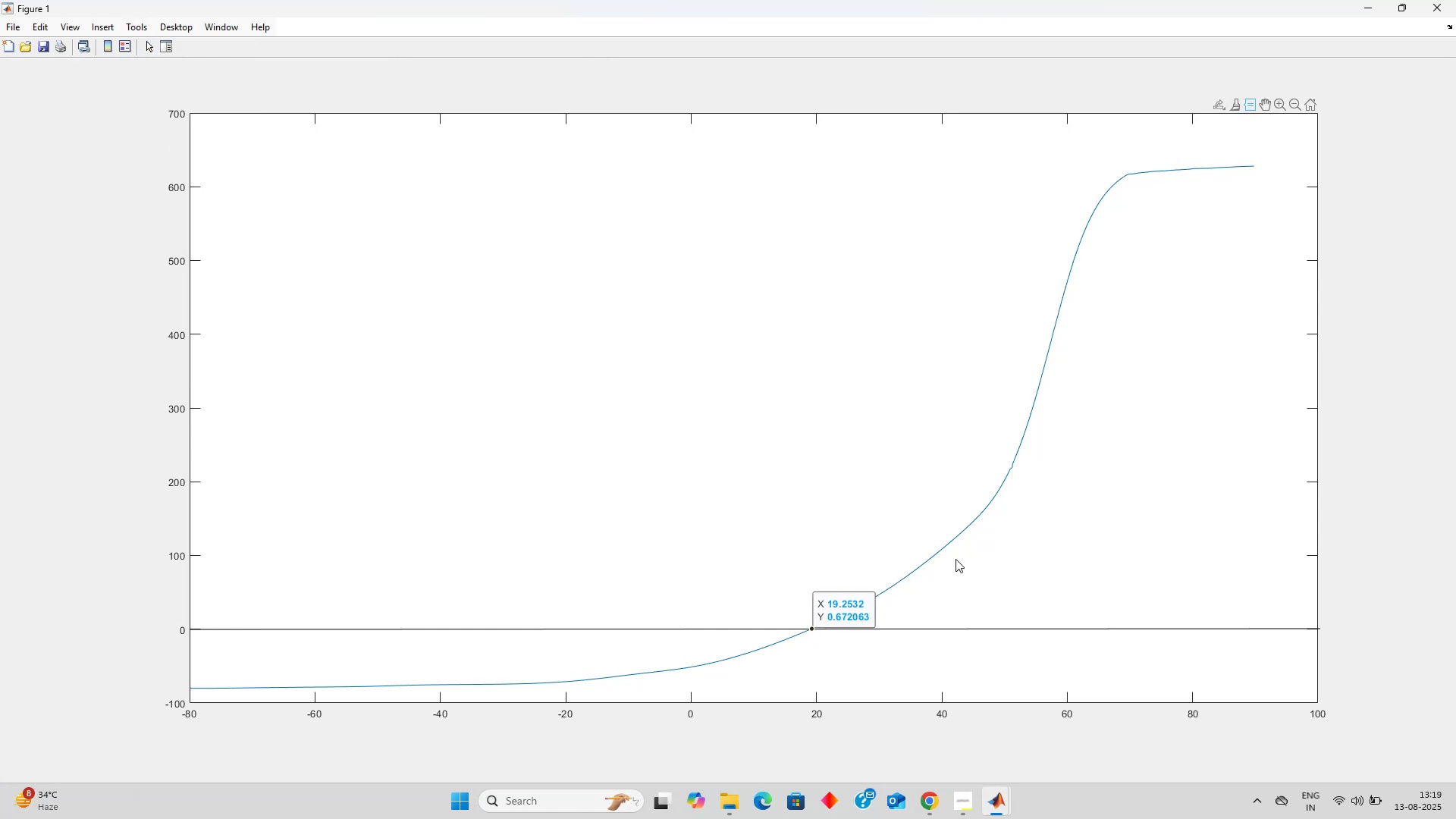 
key(ArrowLeft)
 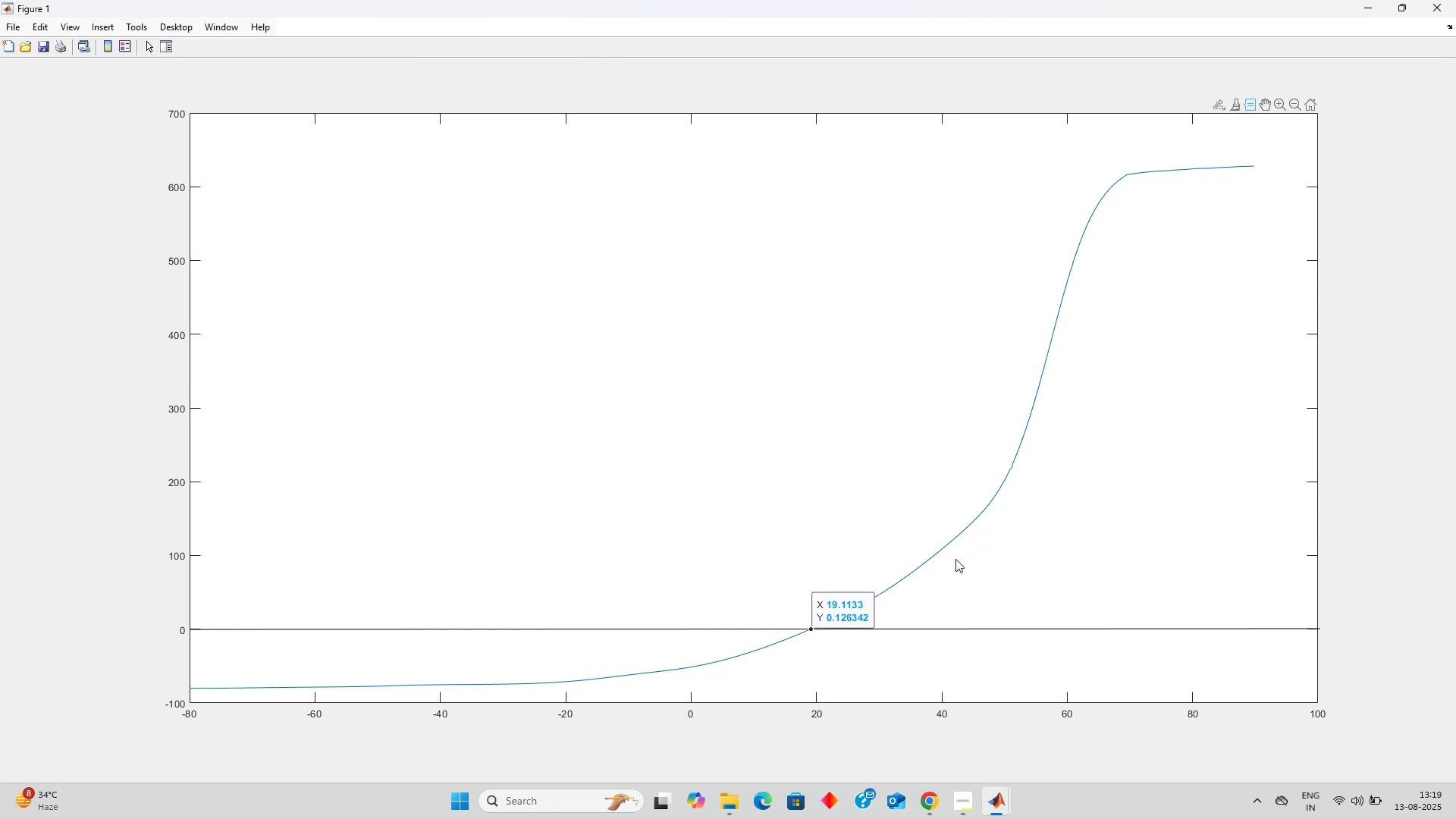 
key(ArrowLeft)
 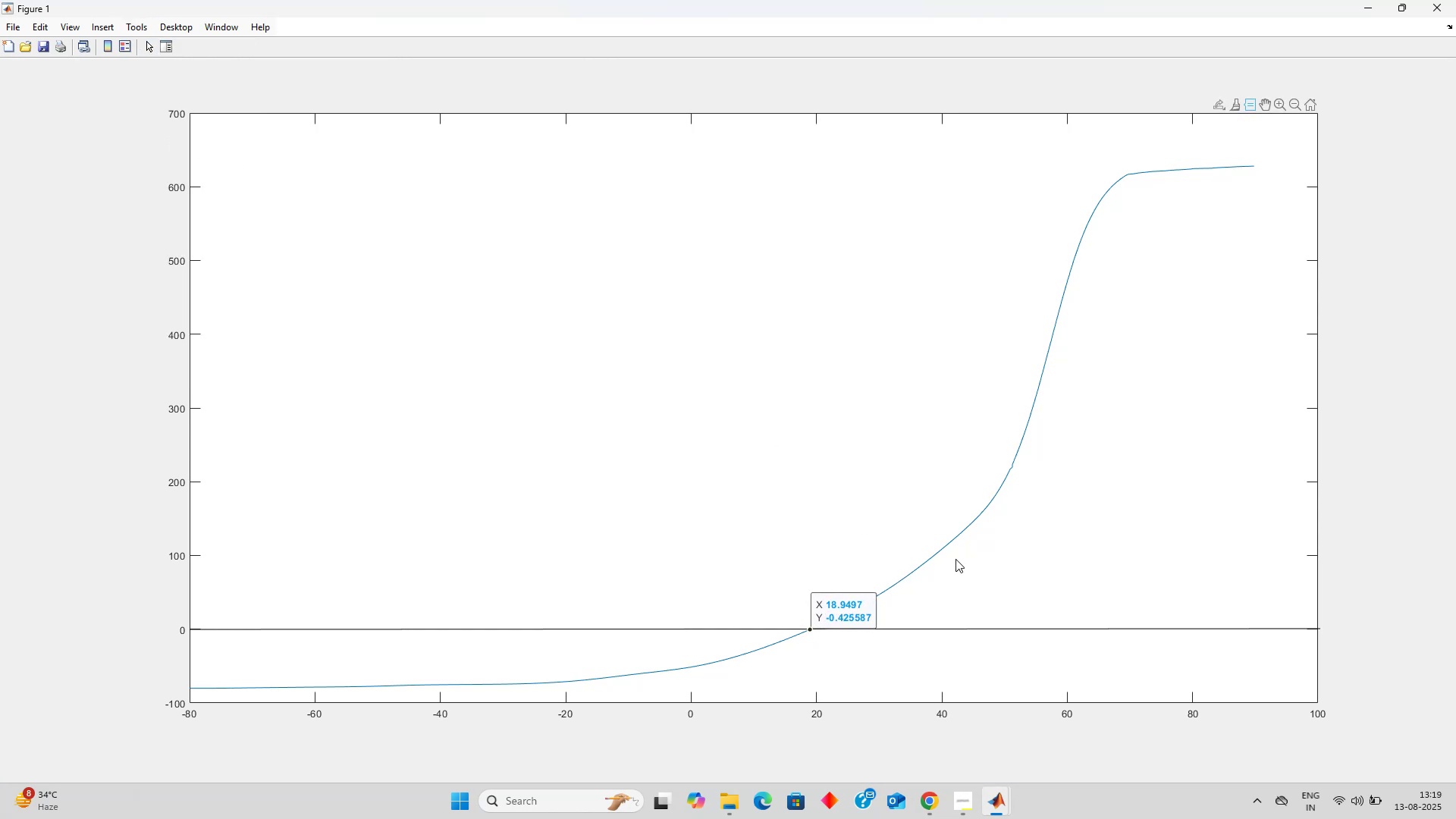 
key(ArrowLeft)
 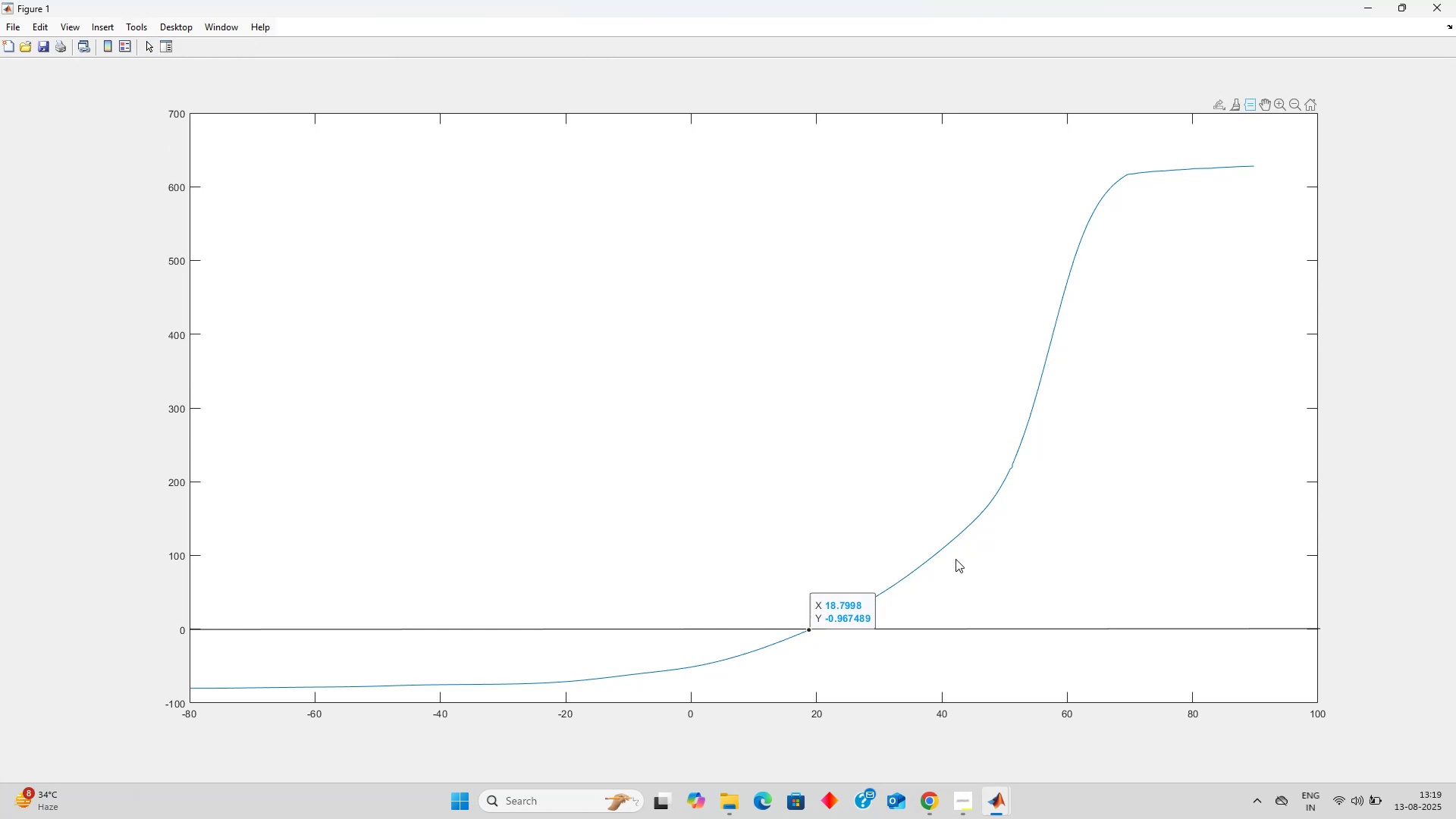 
key(ArrowLeft)
 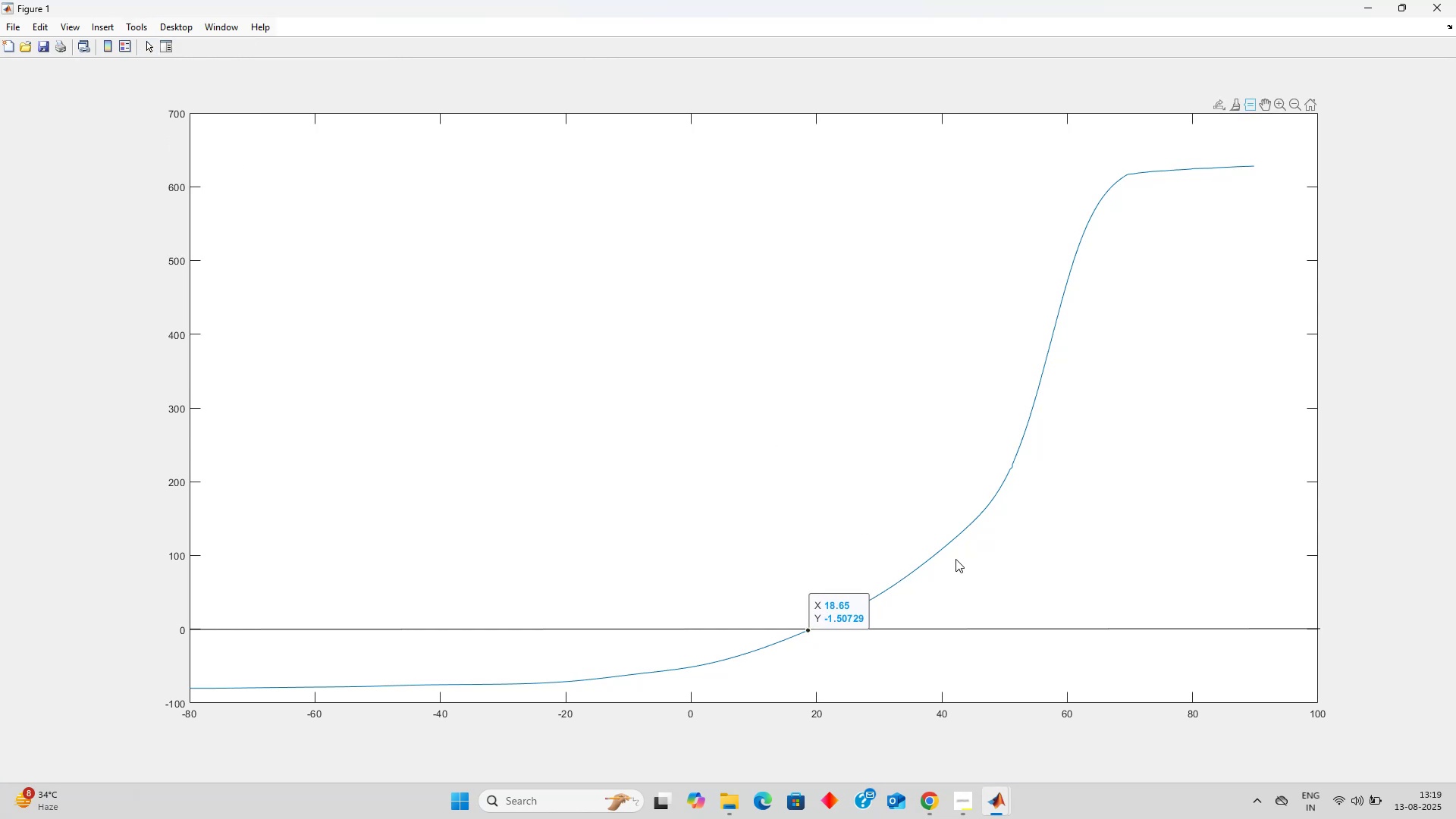 
key(ArrowRight)
 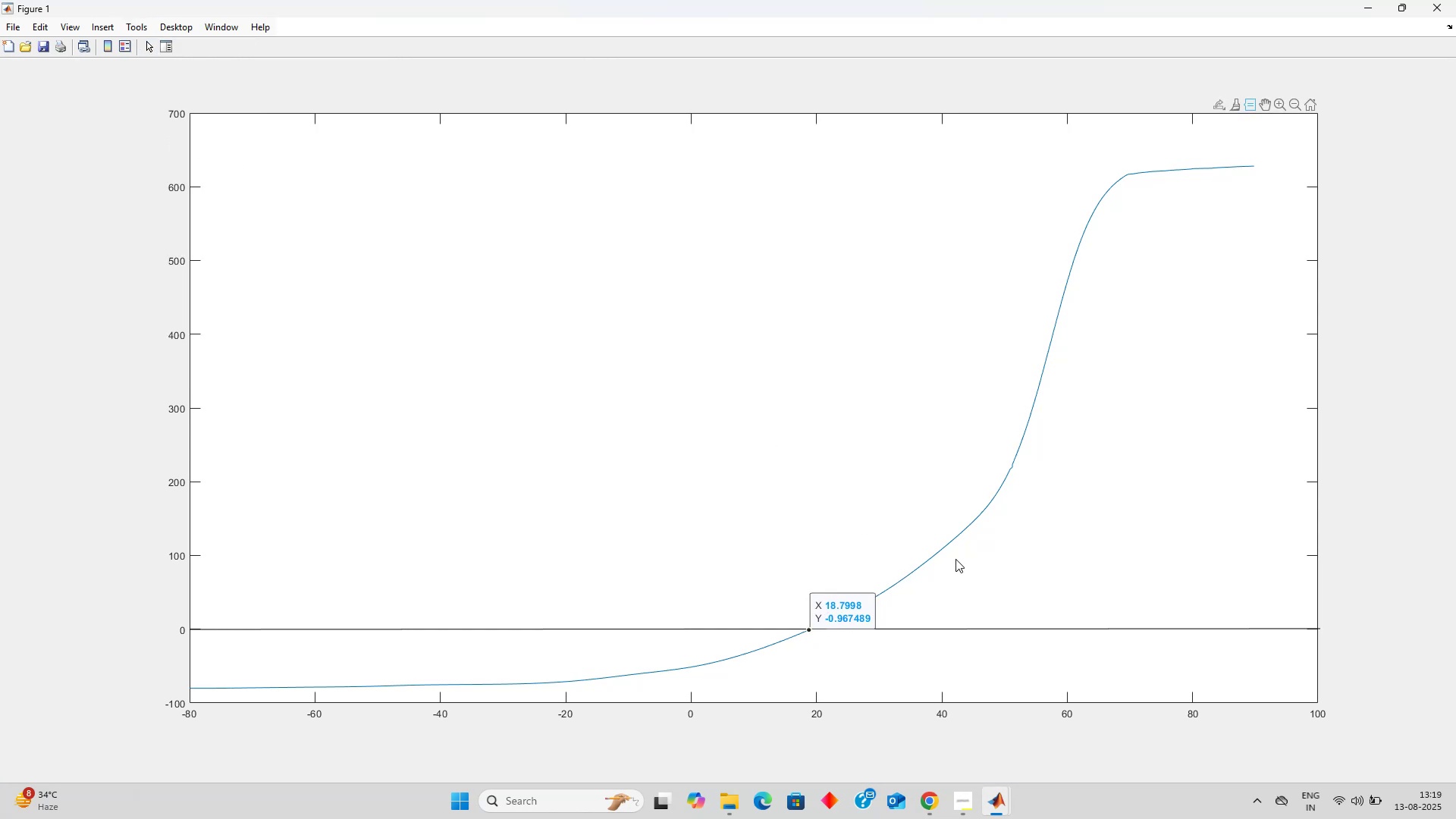 
key(ArrowRight)
 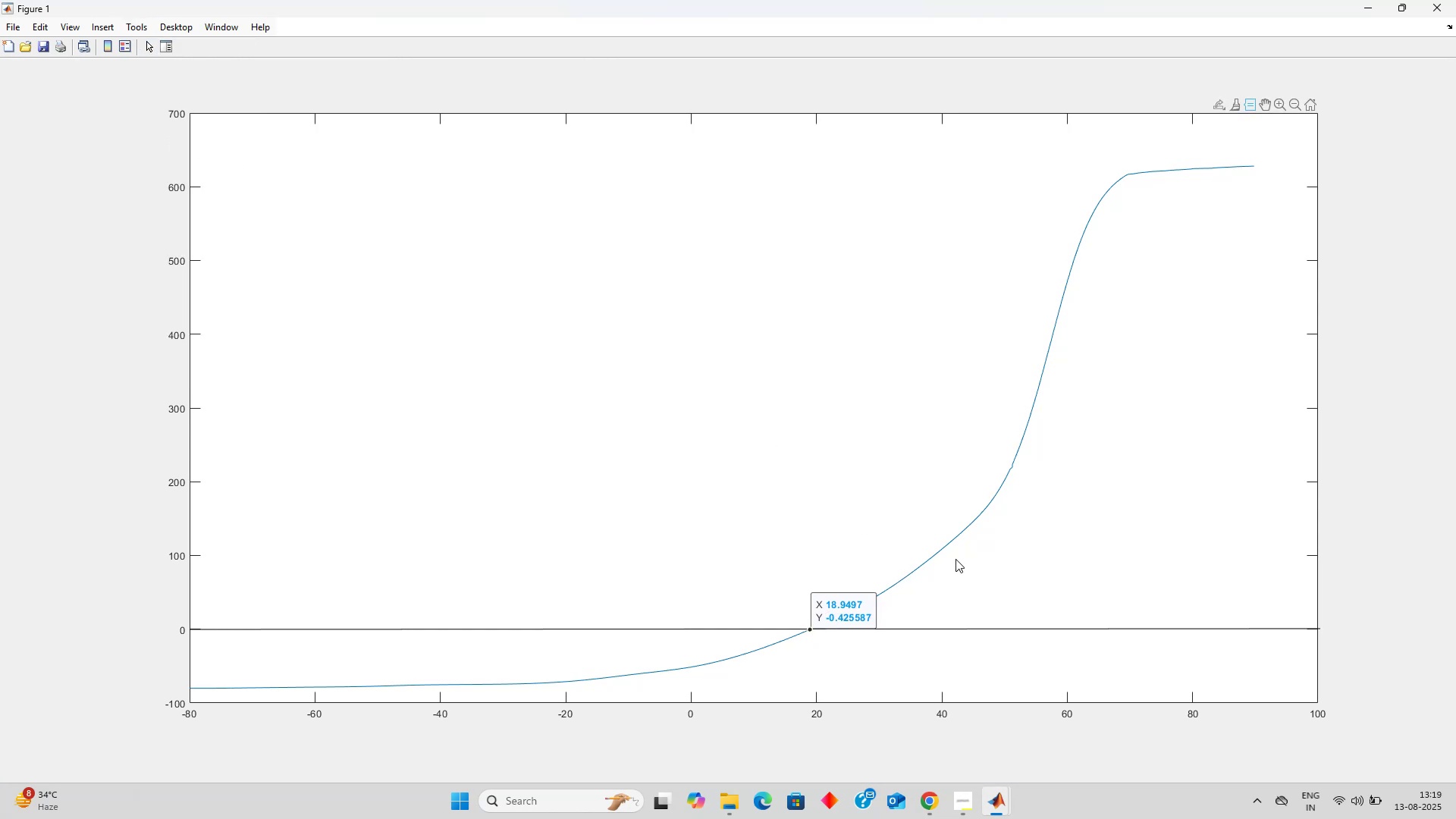 
key(ArrowRight)
 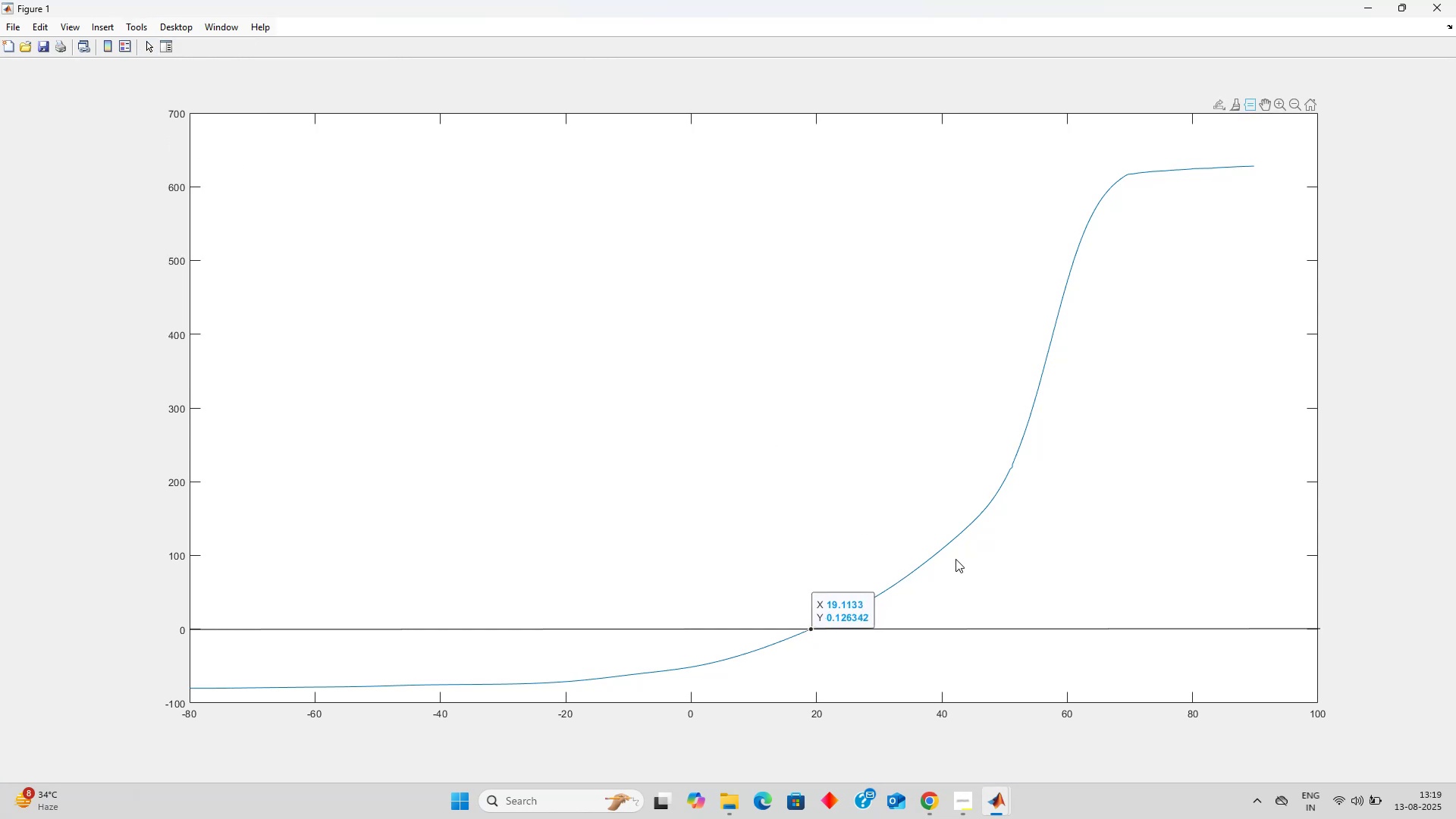 
key(ArrowRight)
 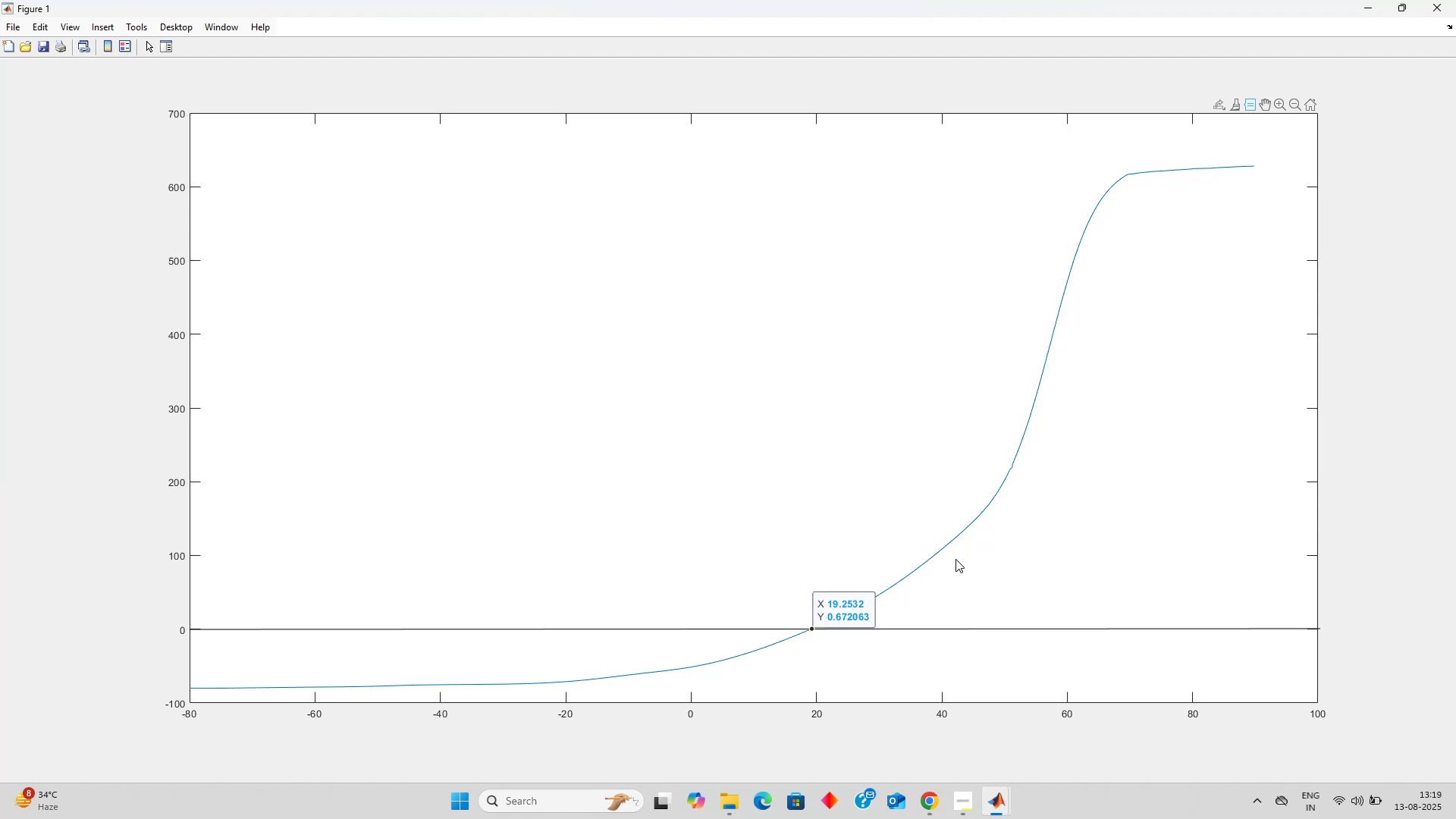 
hold_key(key=ArrowRight, duration=1.11)
 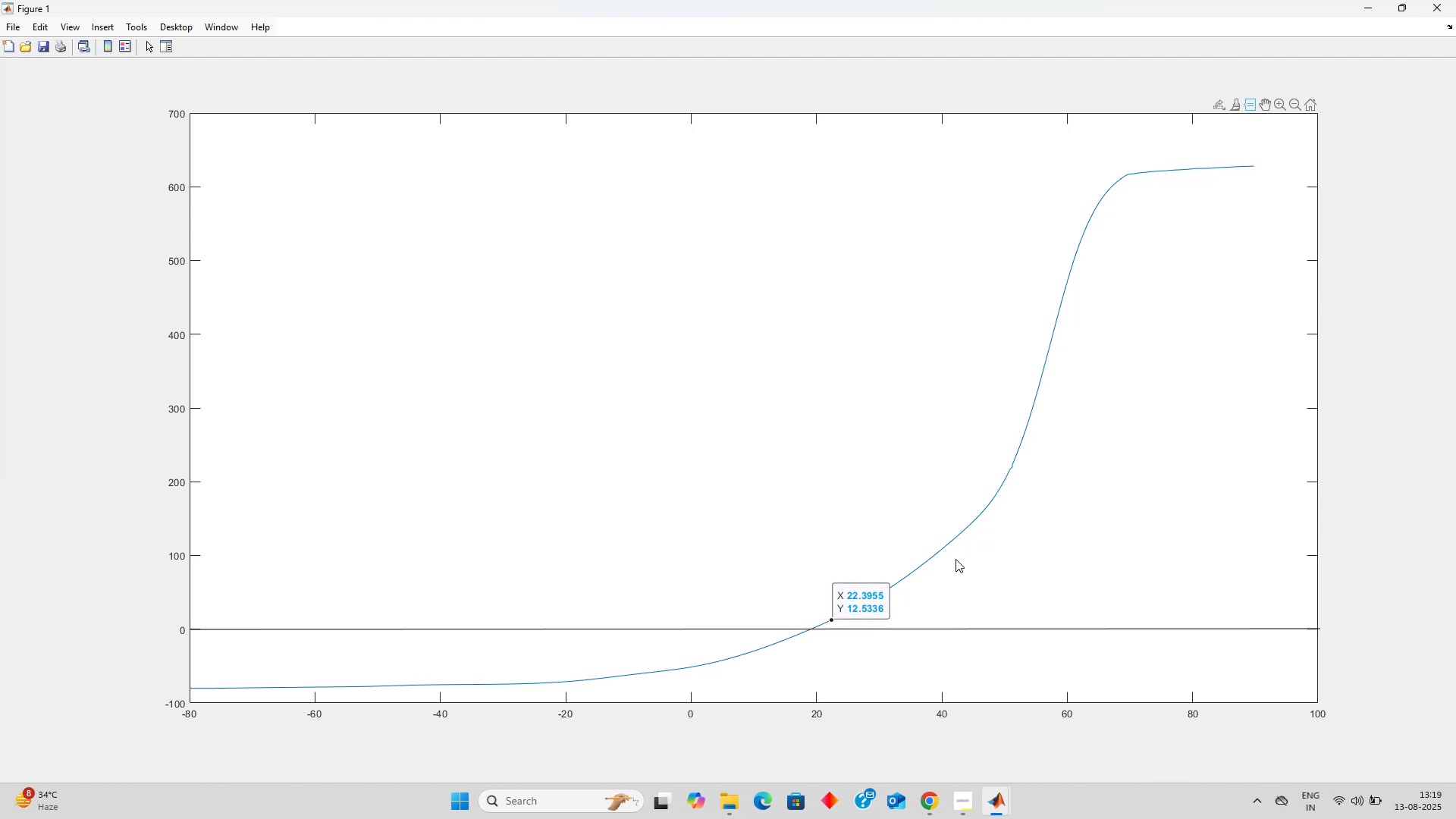 
hold_key(key=ArrowLeft, duration=1.08)
 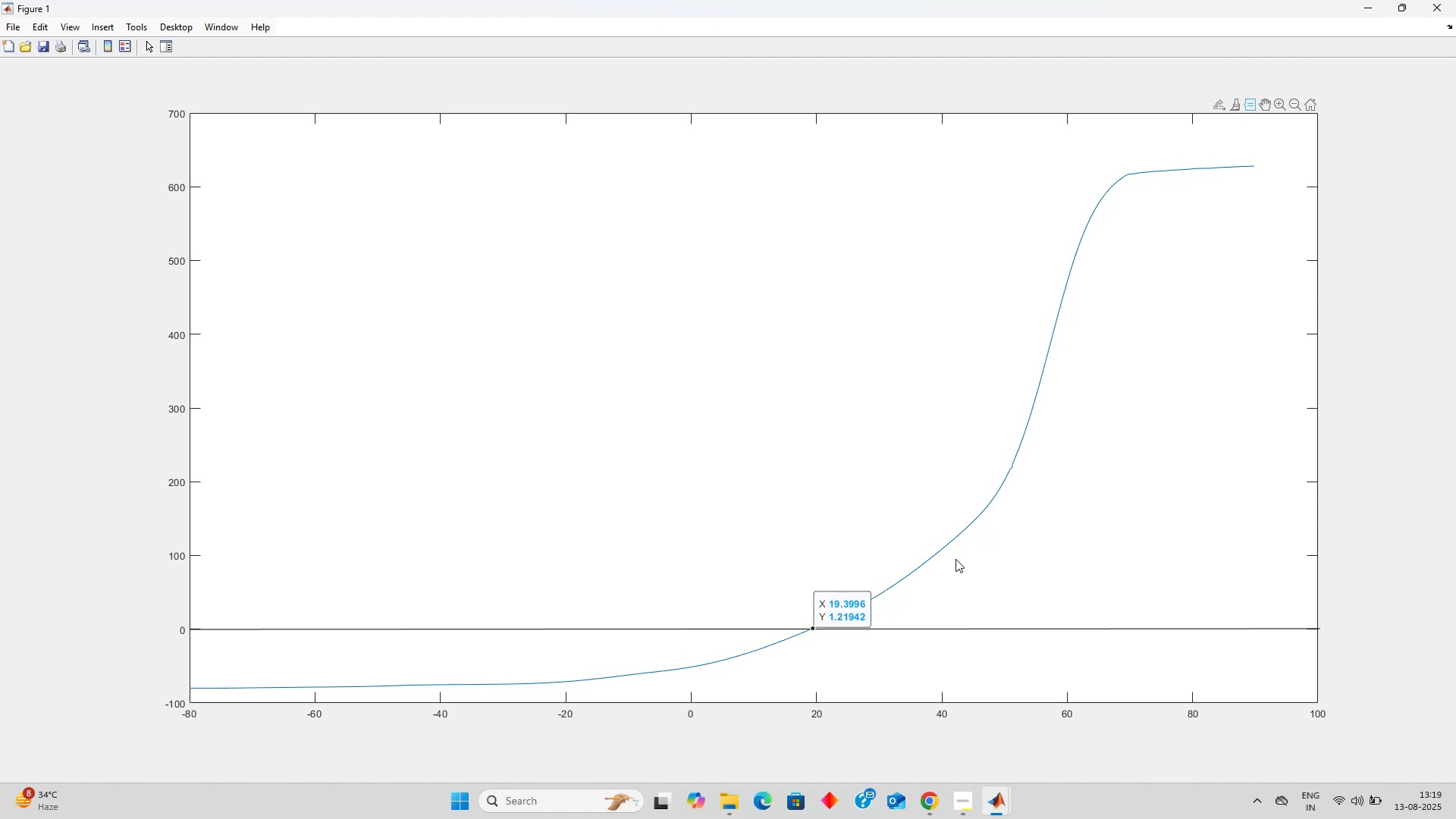 
key(ArrowLeft)
 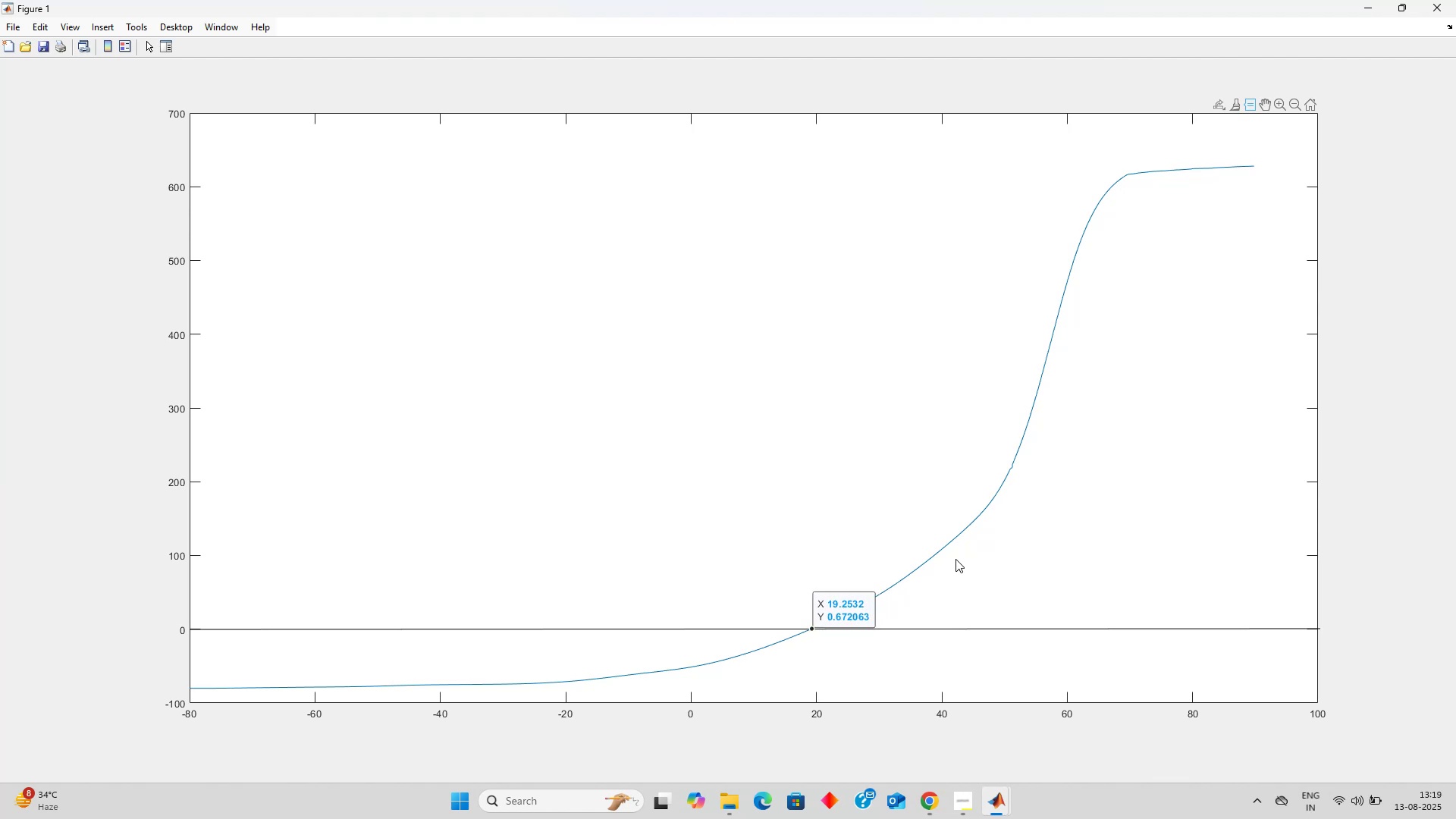 
key(ArrowLeft)
 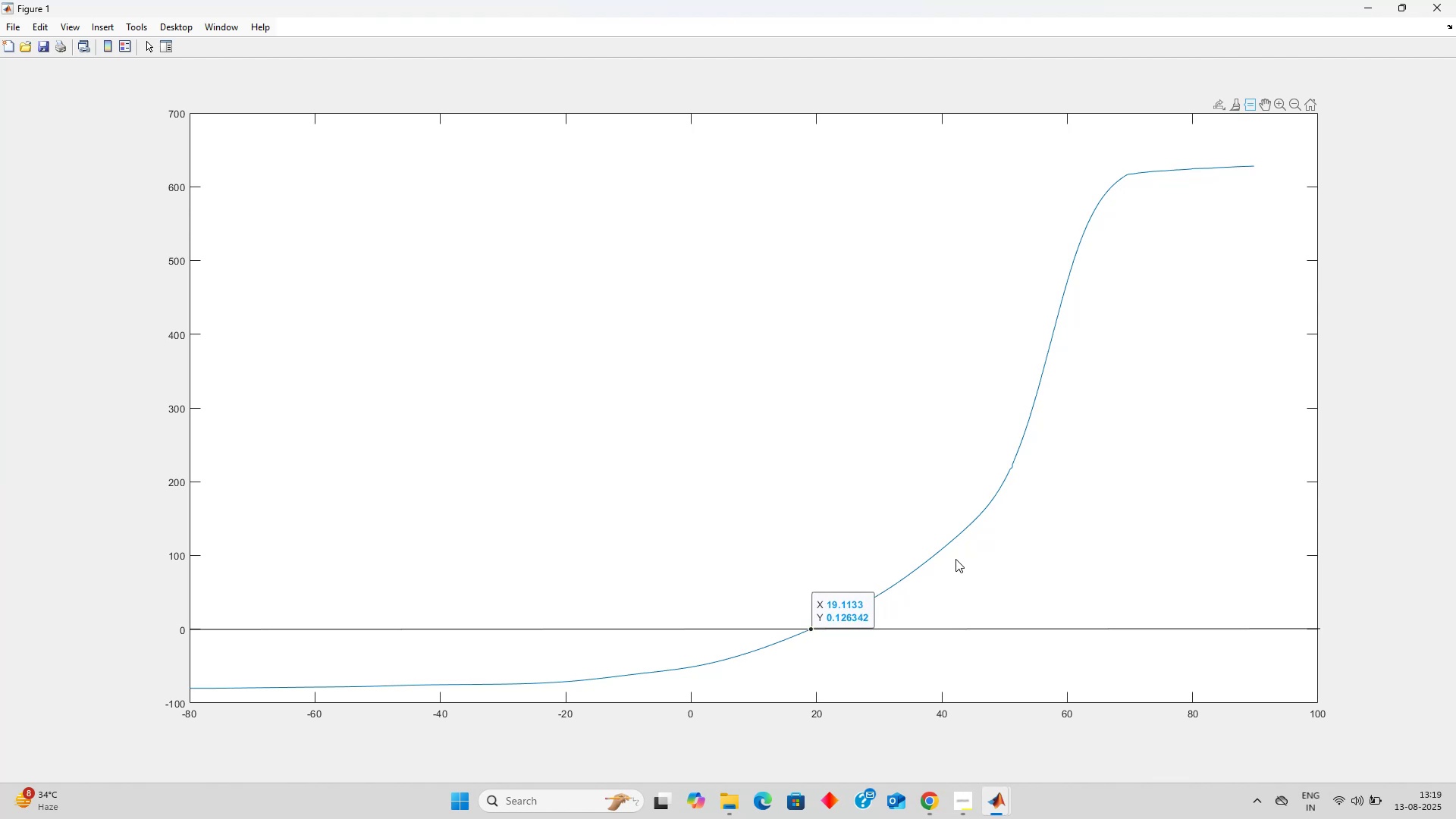 
key(ArrowLeft)
 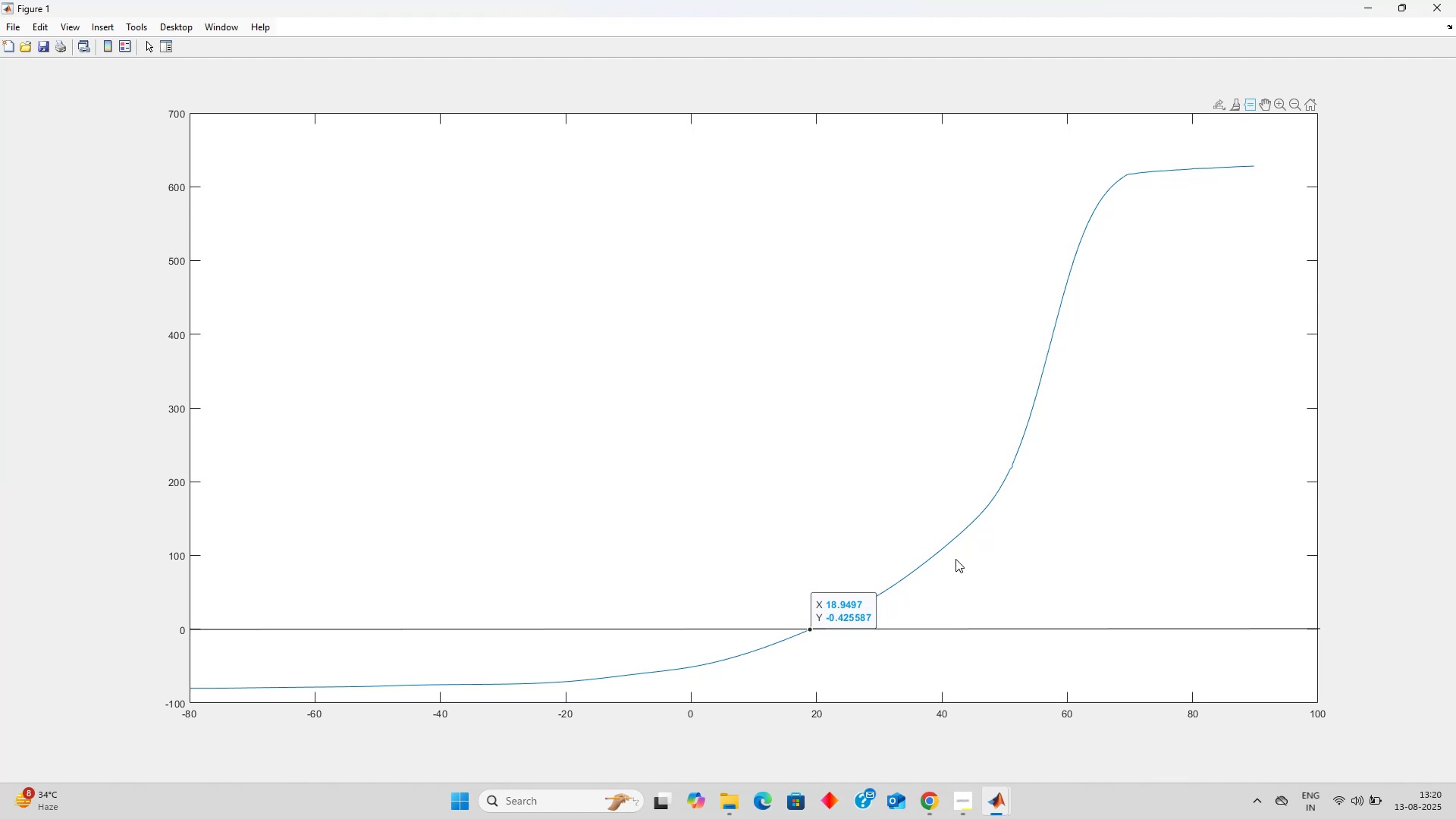 
key(ArrowLeft)
 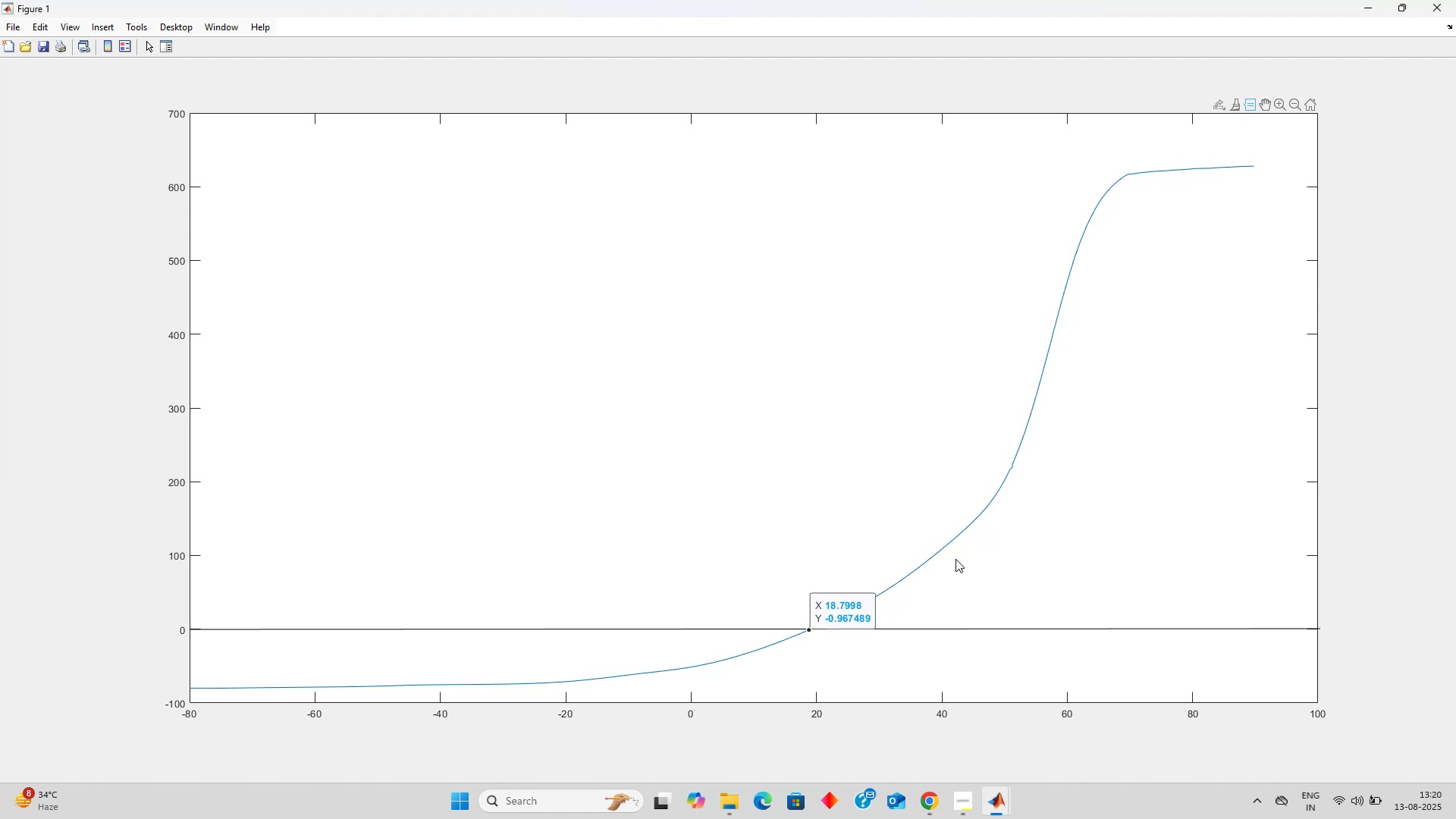 
key(ArrowRight)
 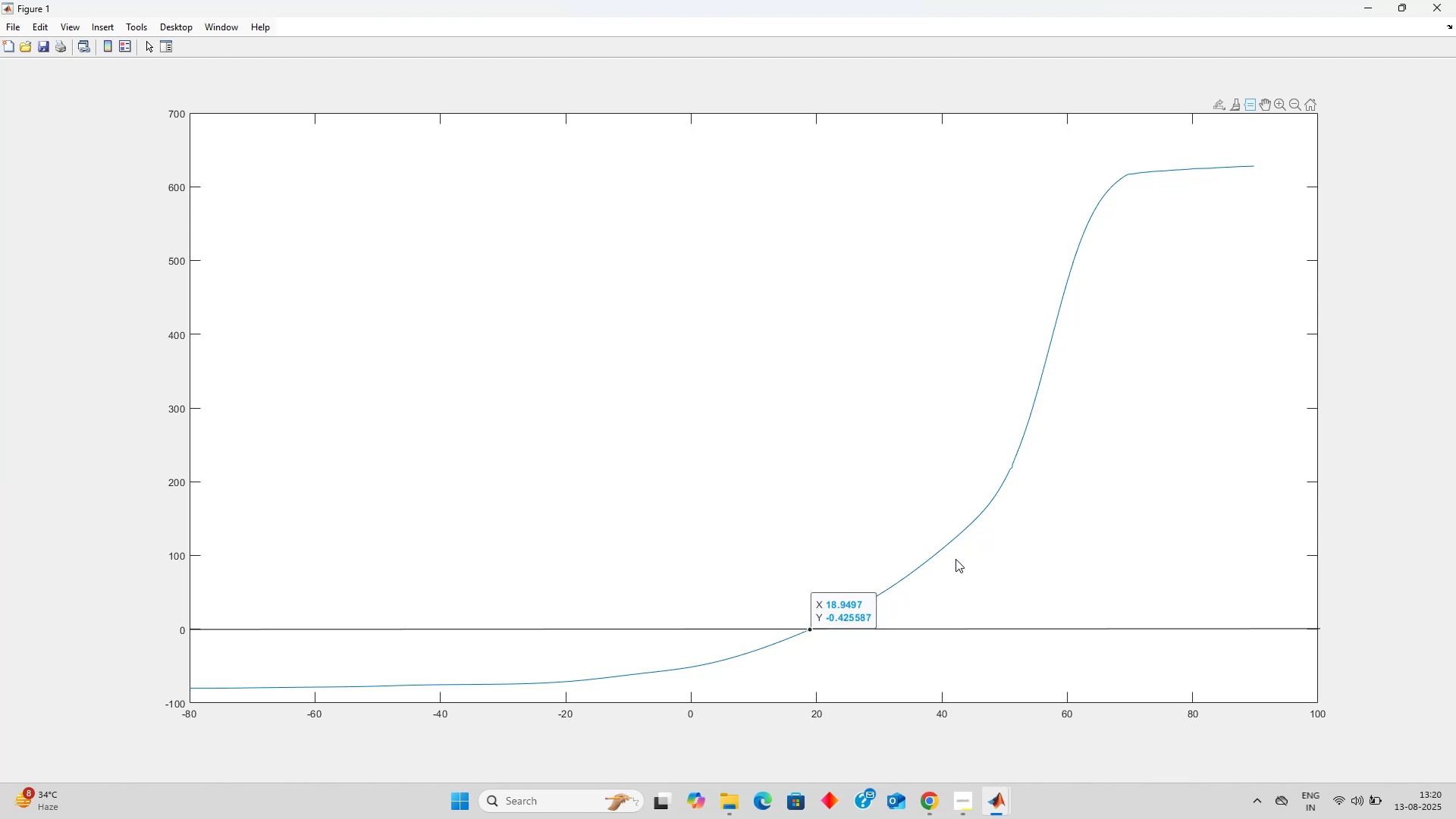 
key(ArrowRight)
 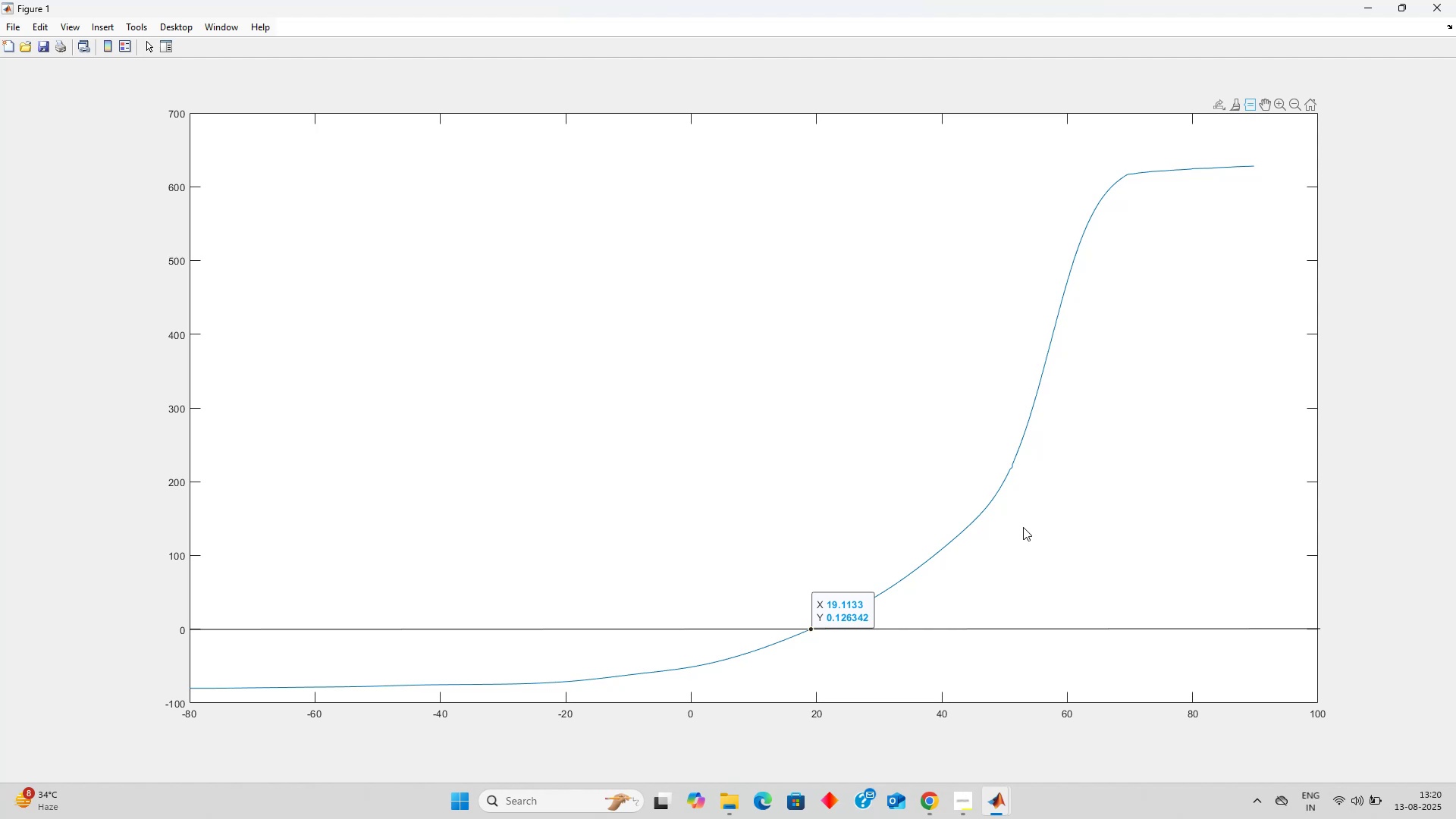 
wait(22.88)
 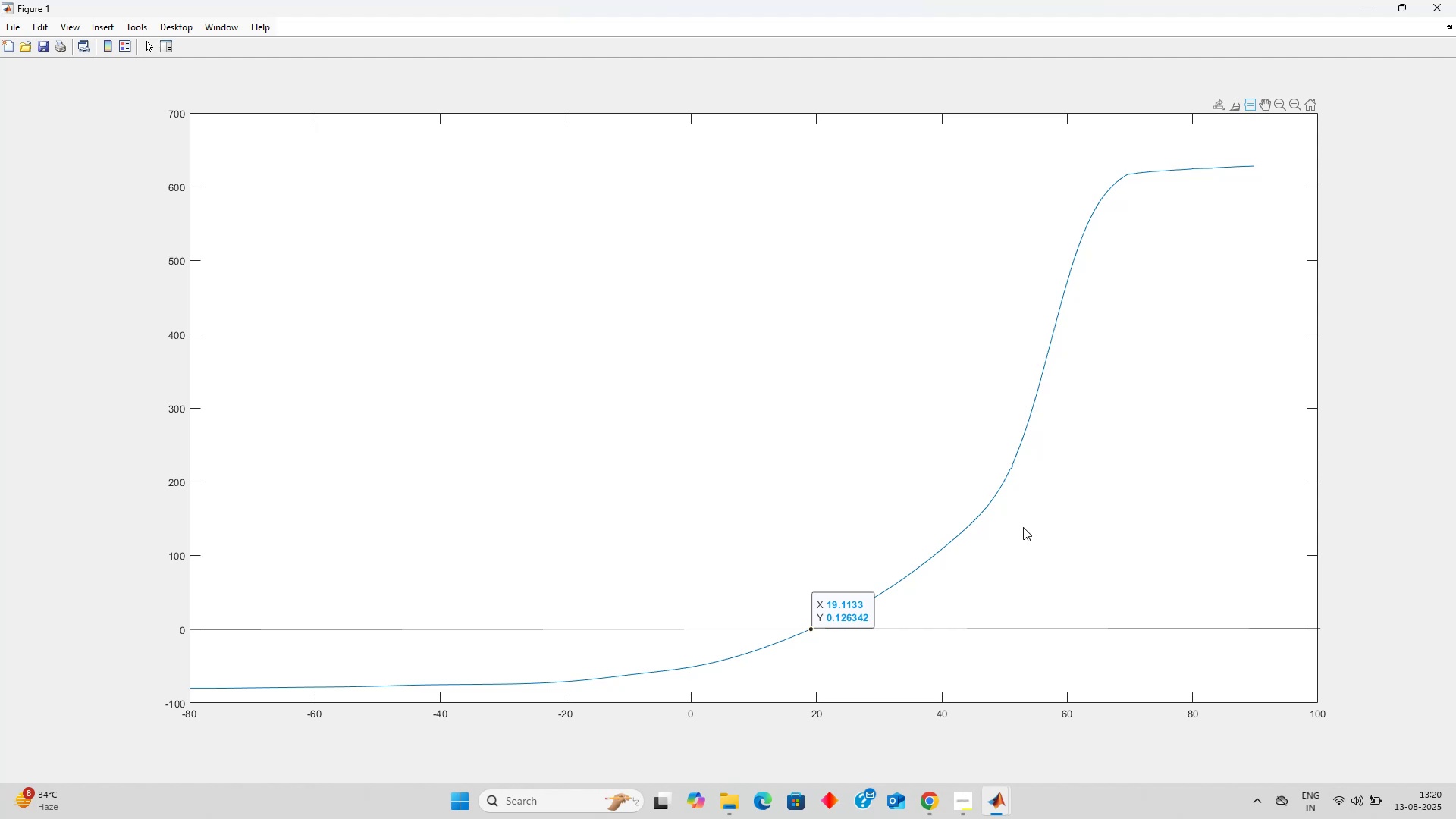 
left_click([1353, 2])
 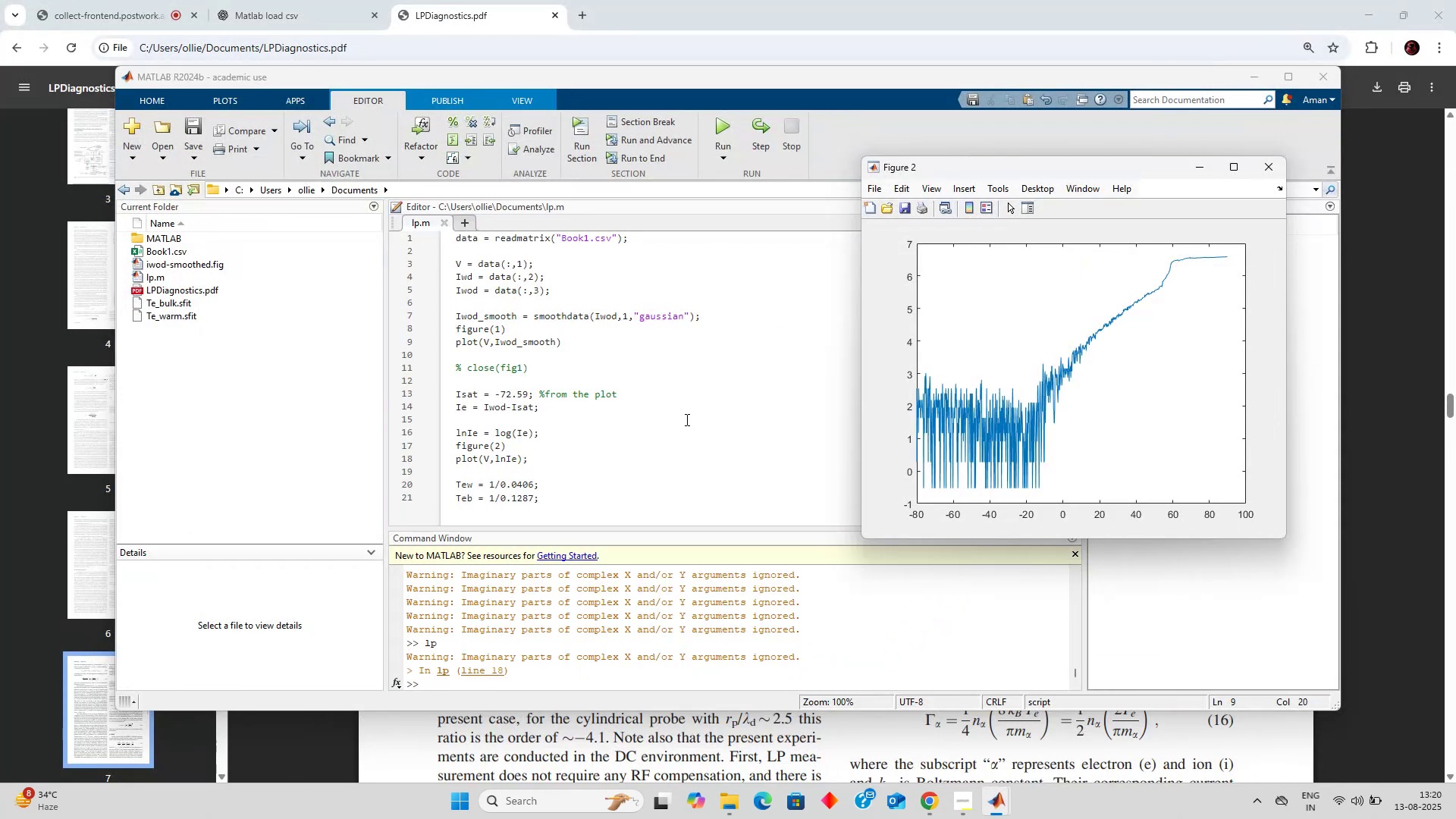 
left_click([598, 471])
 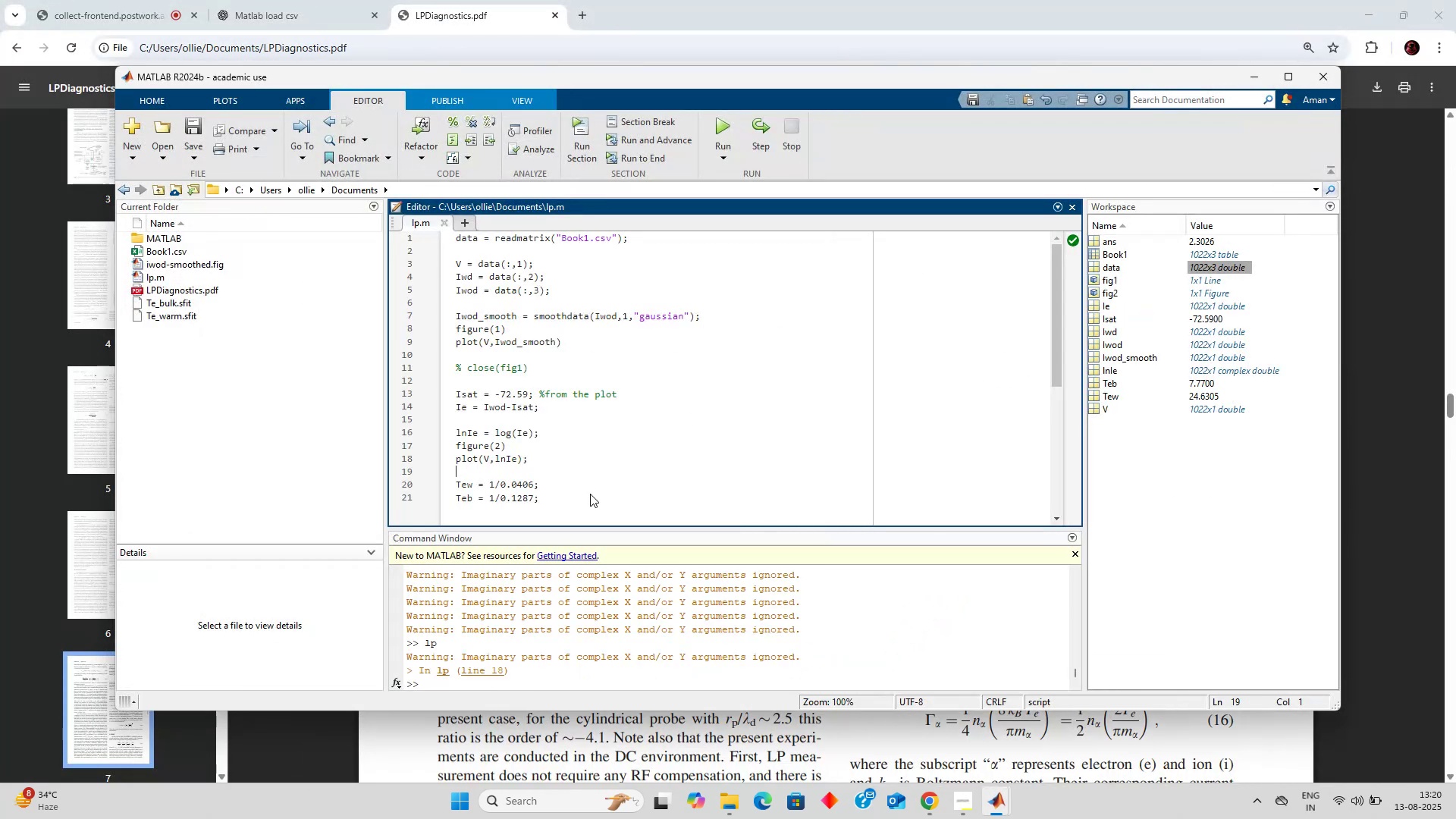 
left_click([590, 494])
 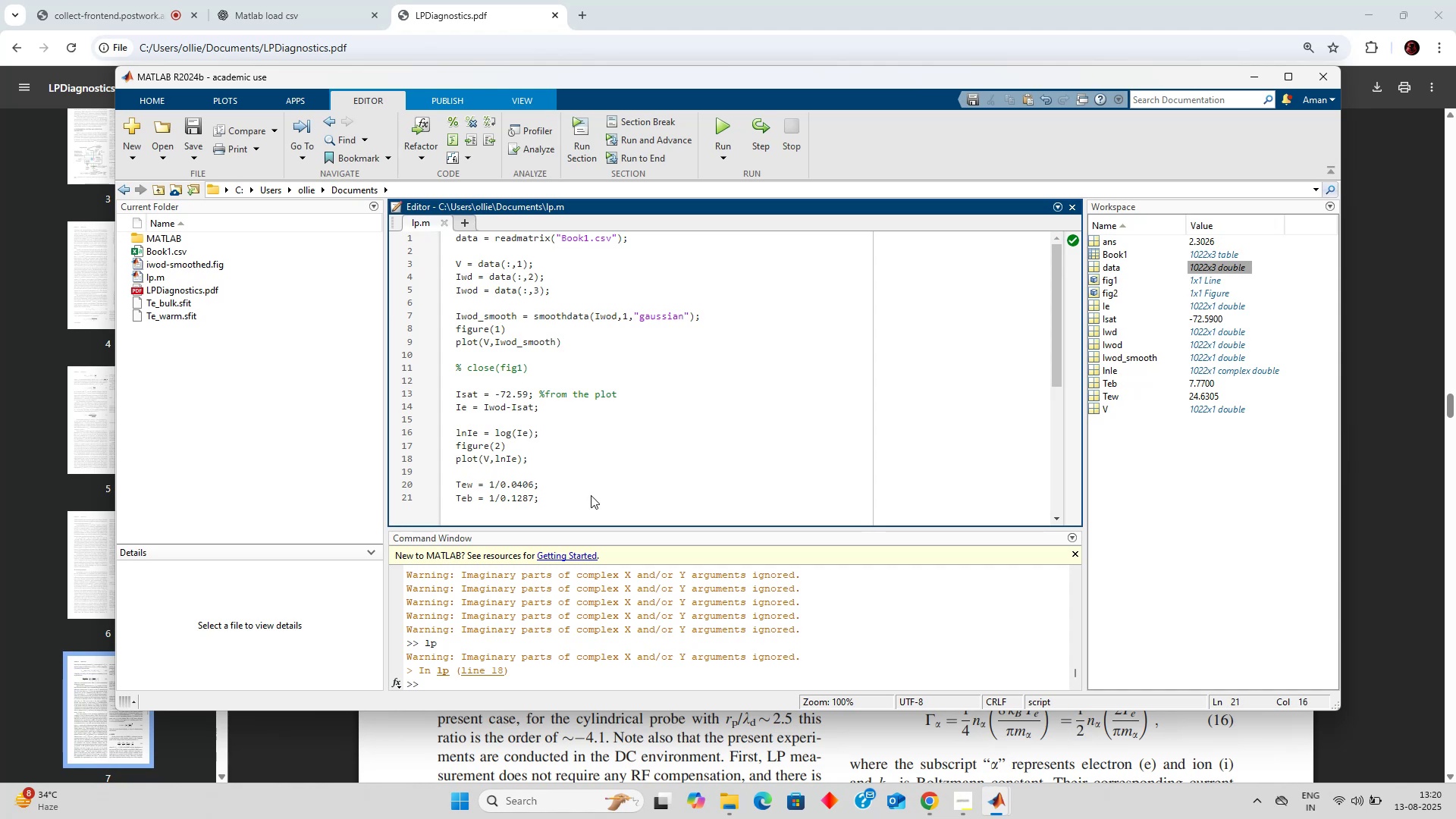 
key(Enter)
 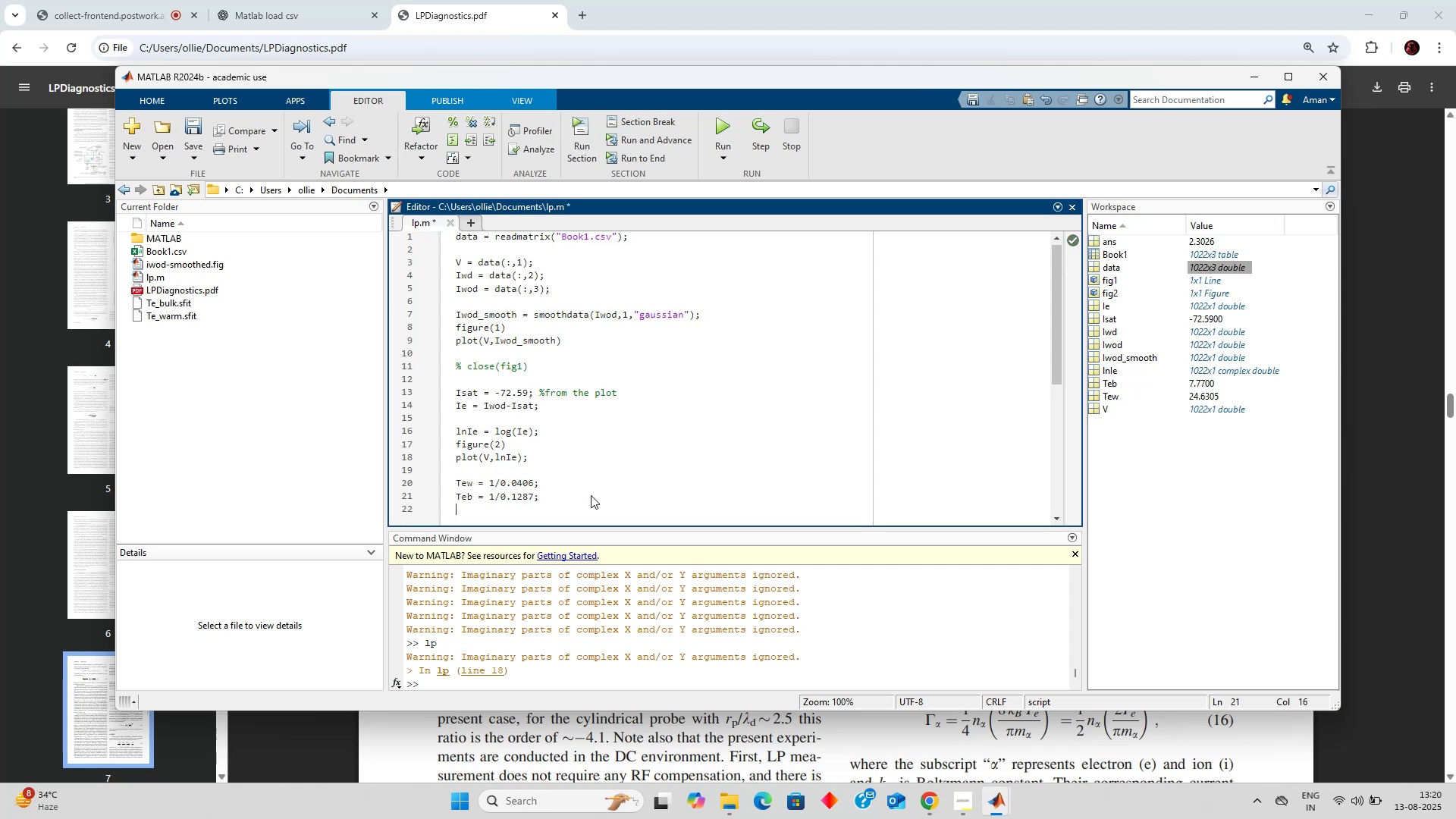 
key(Enter)
 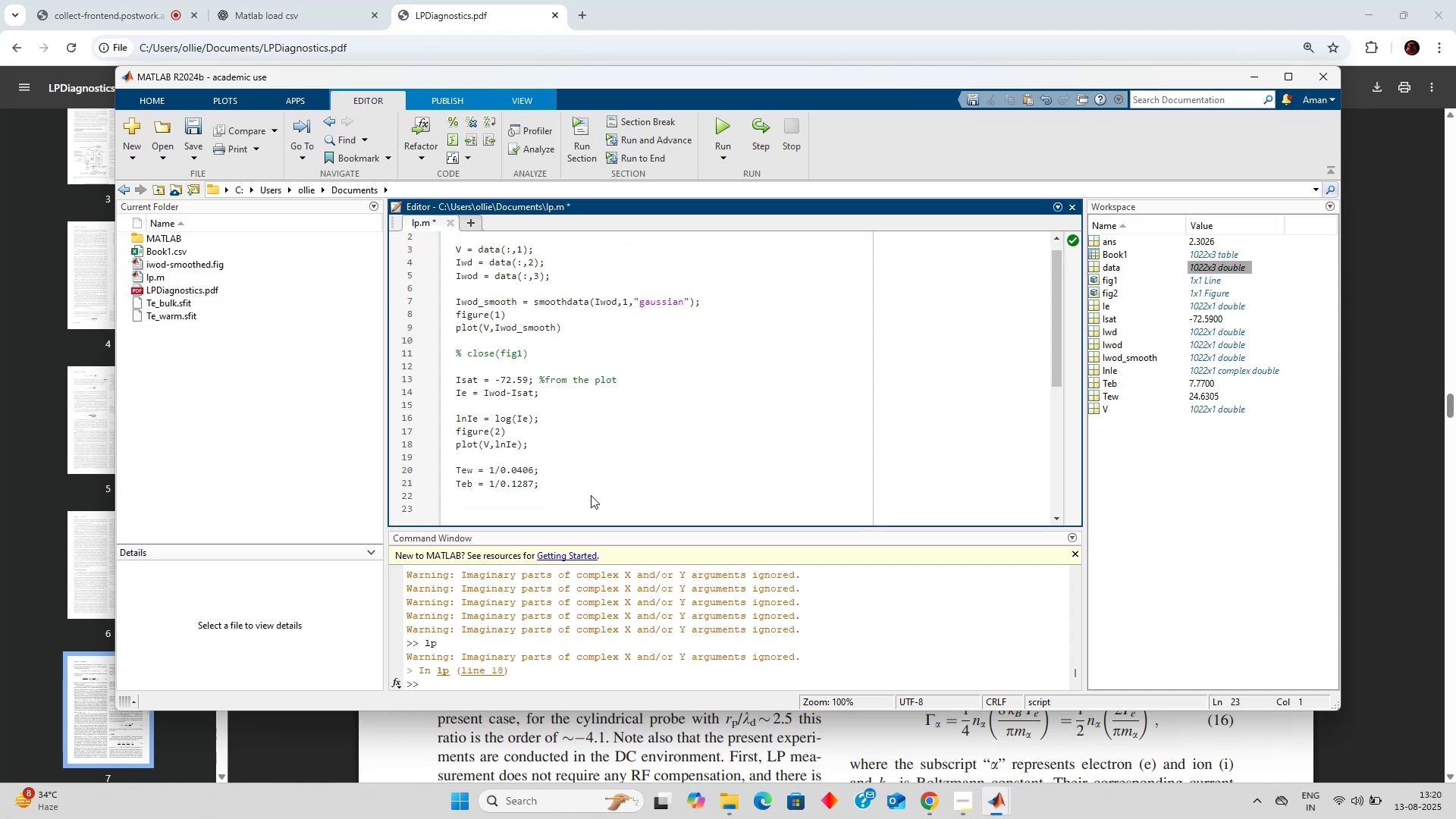 
type(Vf = 19.11; %from )
 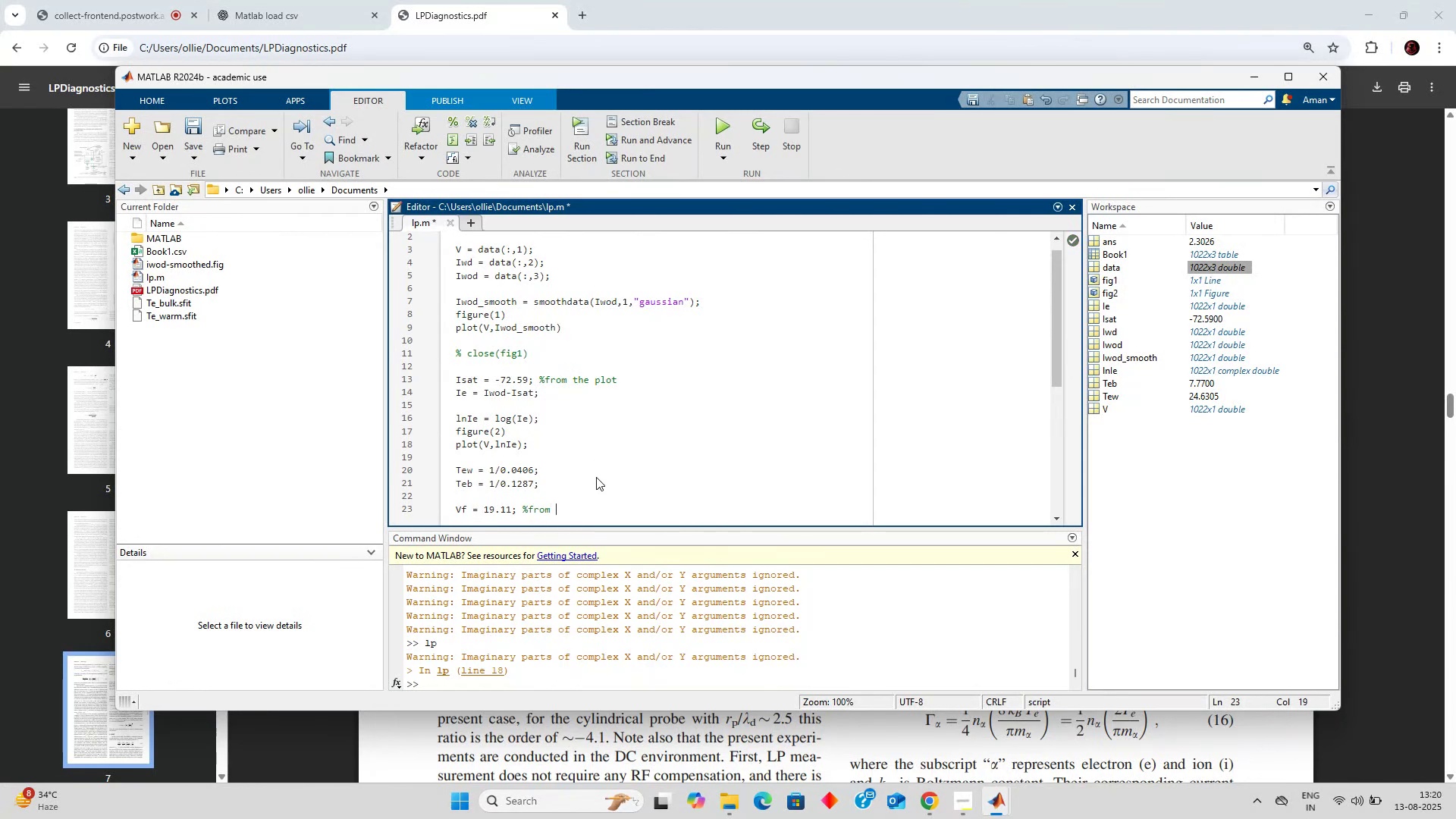 
wait(6.13)
 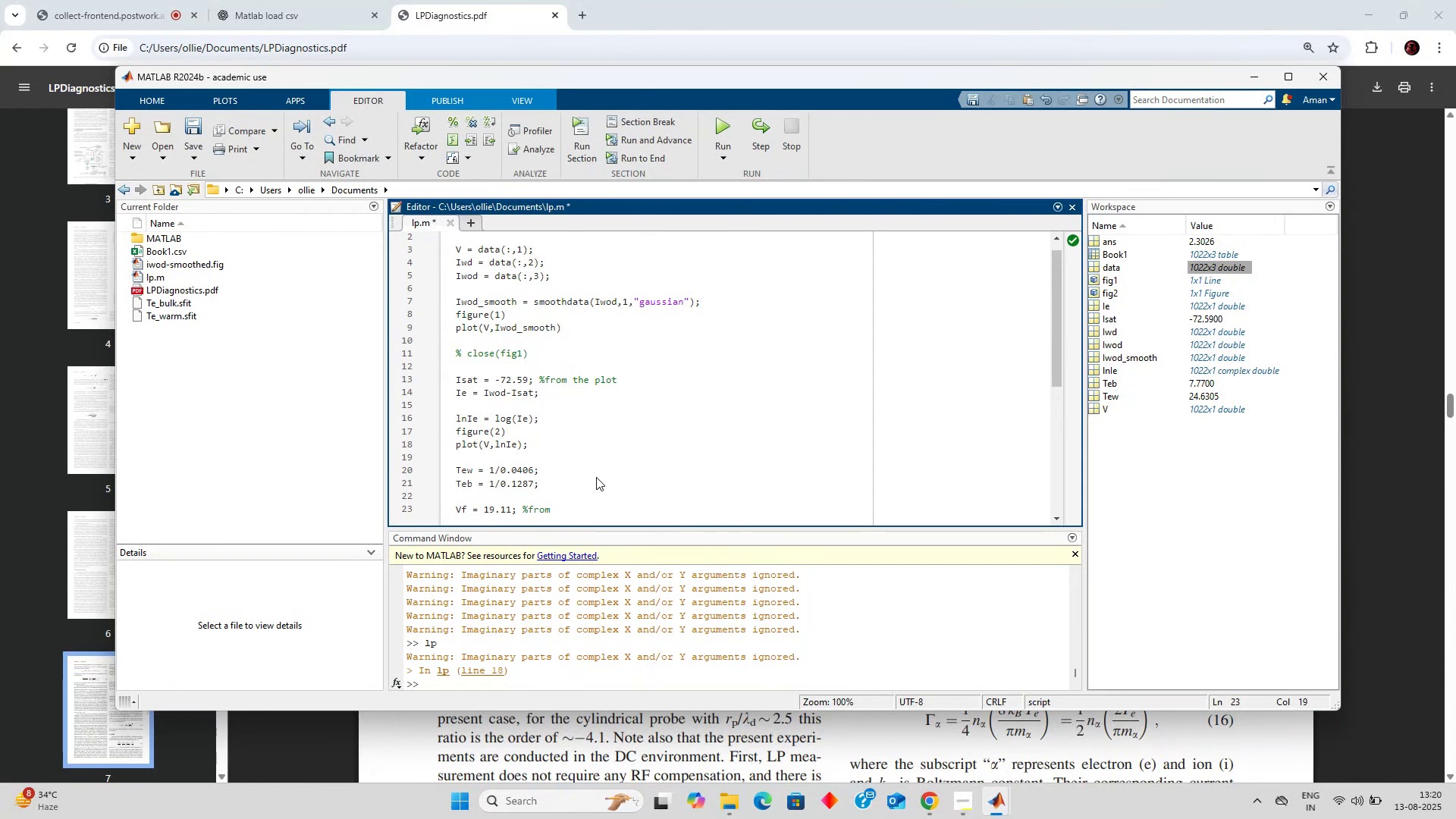 
type(Iwod_smooth plot)
 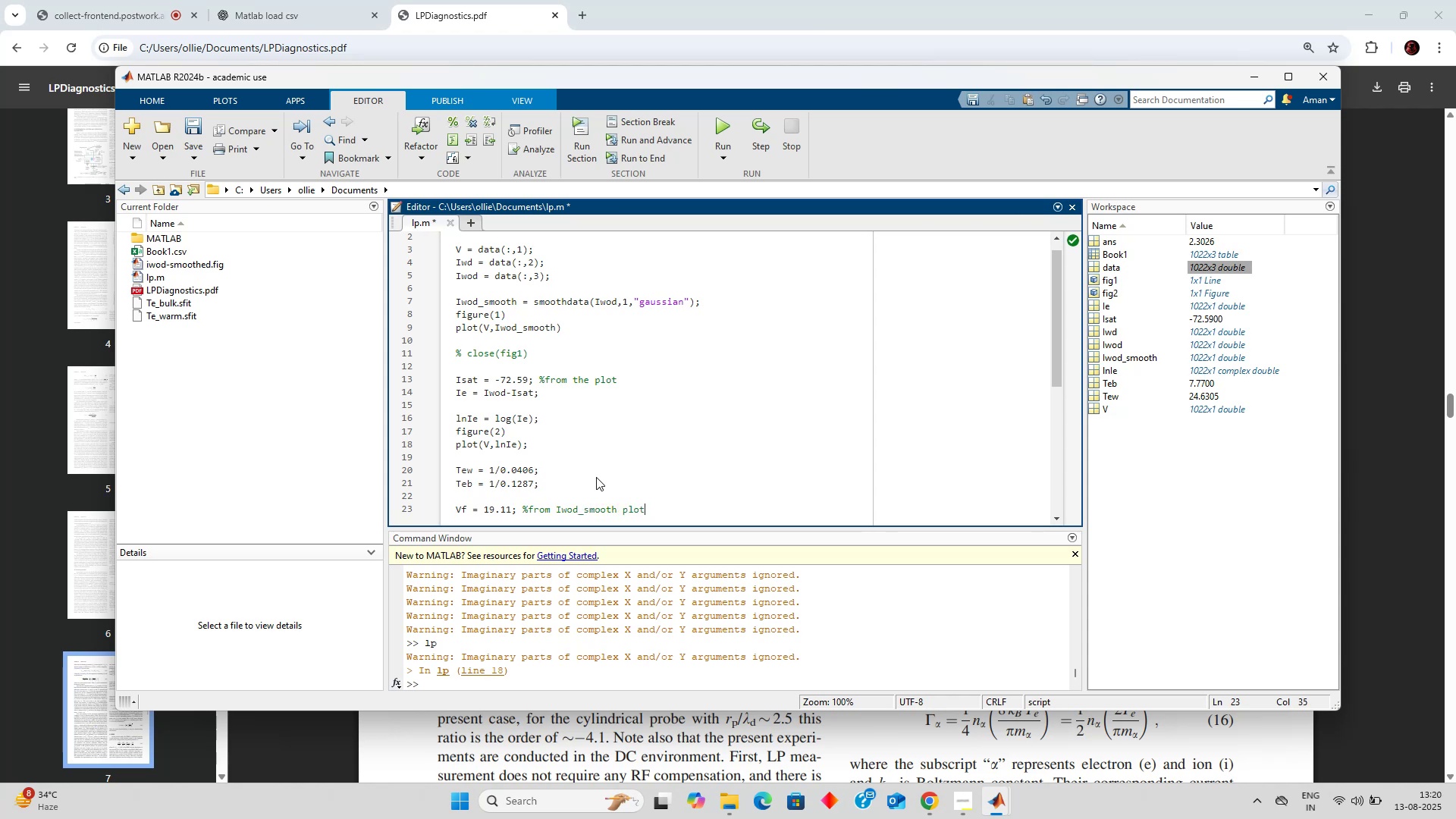 
key(Enter)
 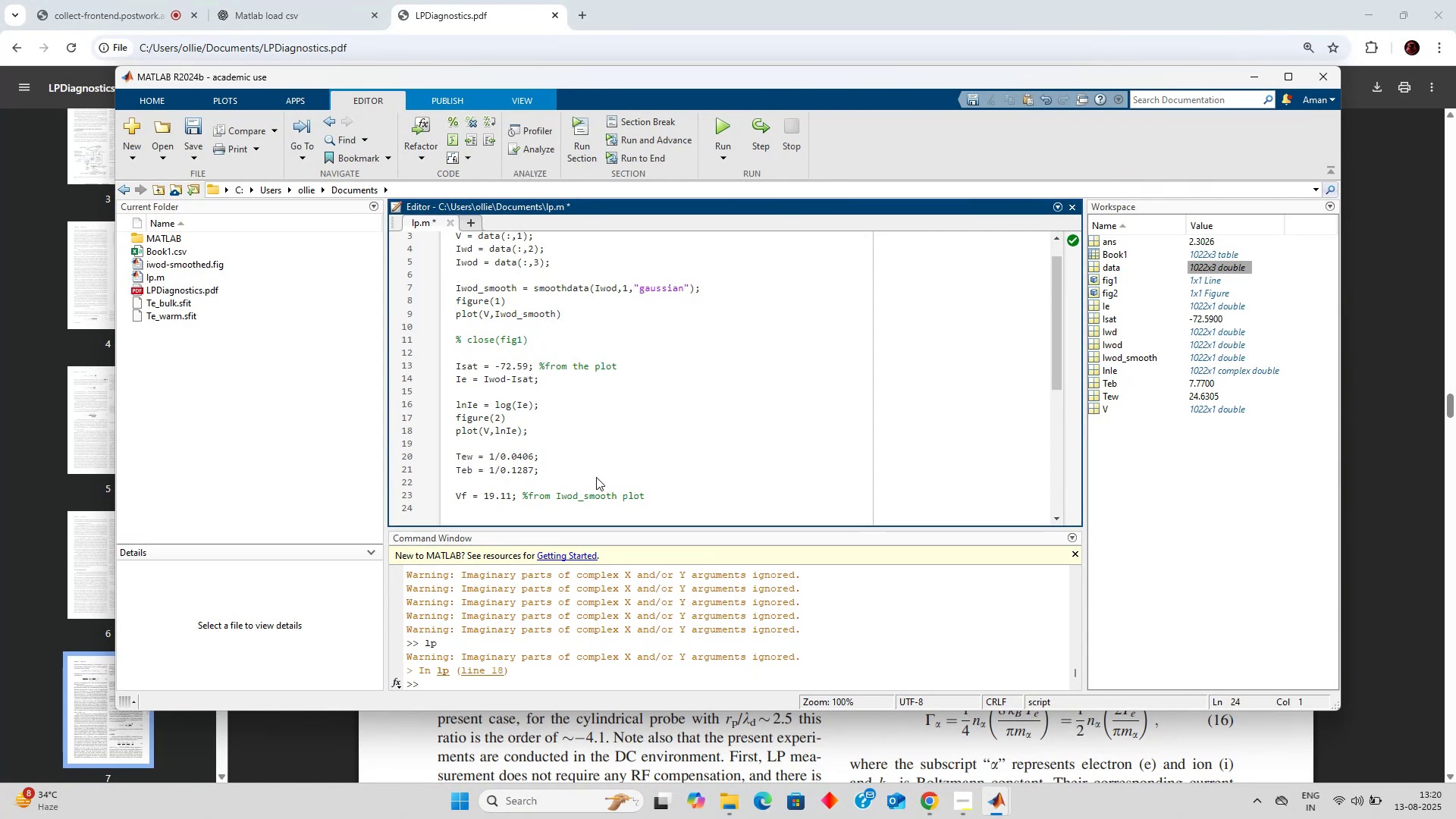 
wait(12.07)
 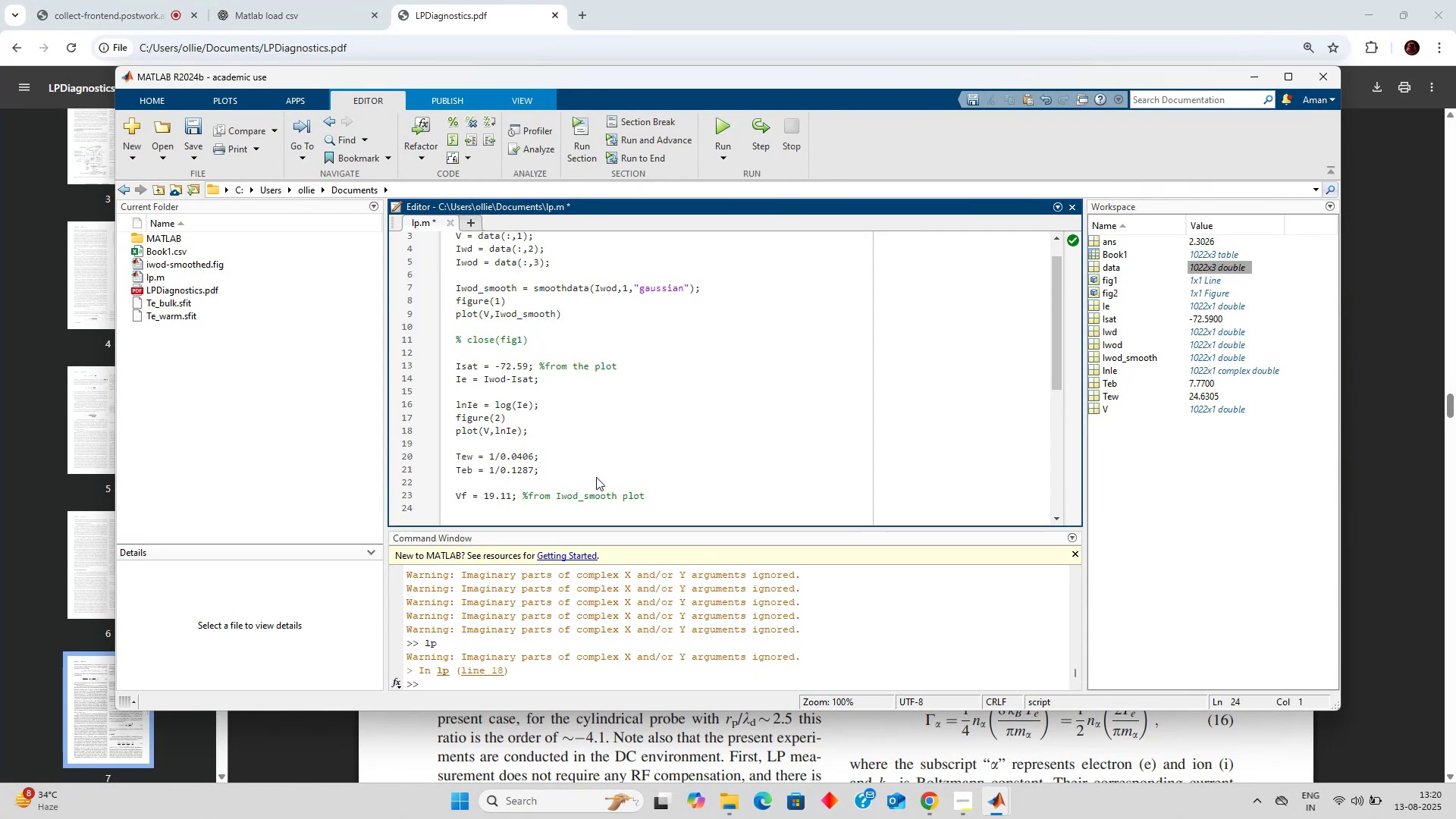 
key(Alt+Tab)
 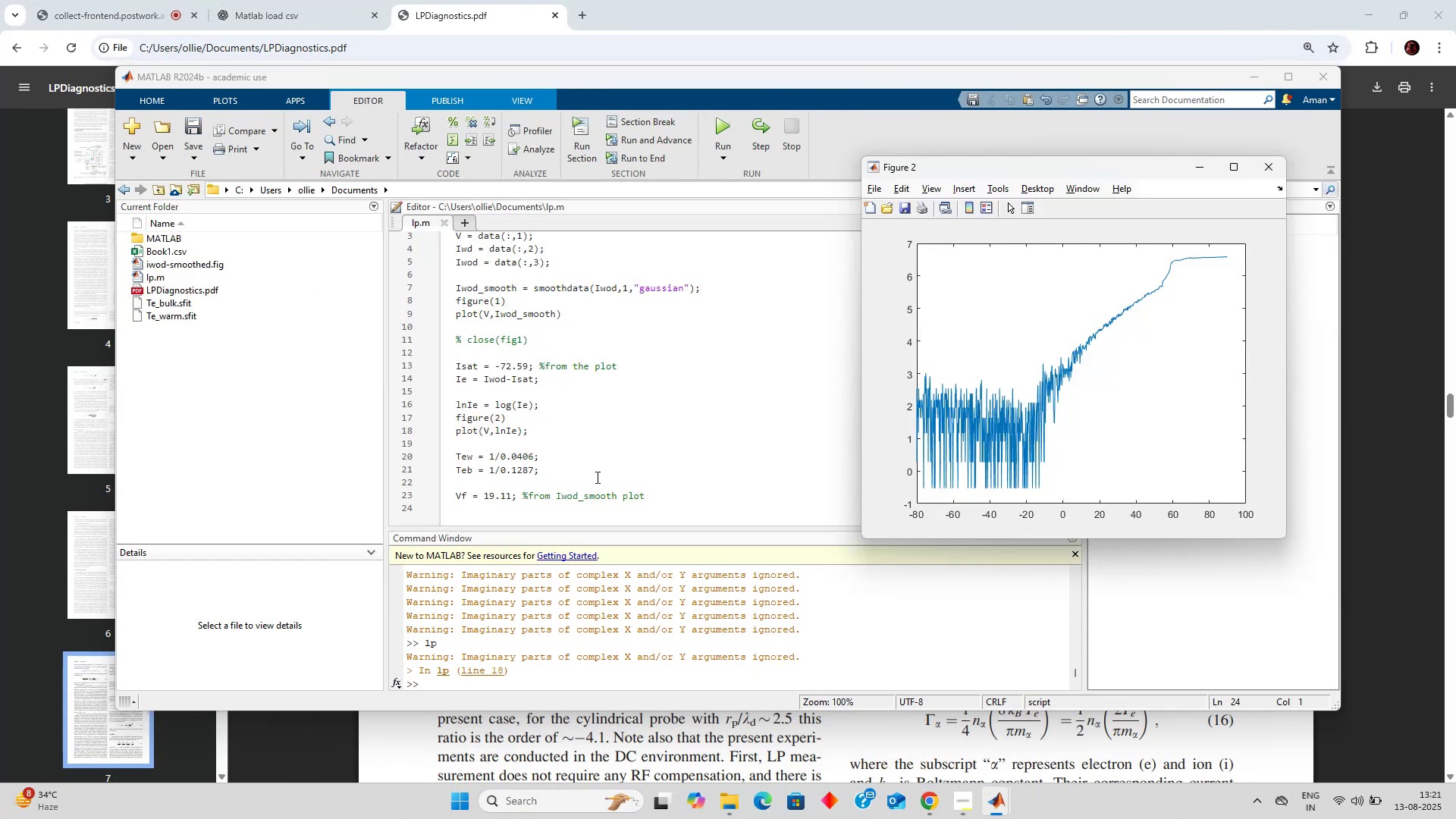 
key(Alt+Tab)
 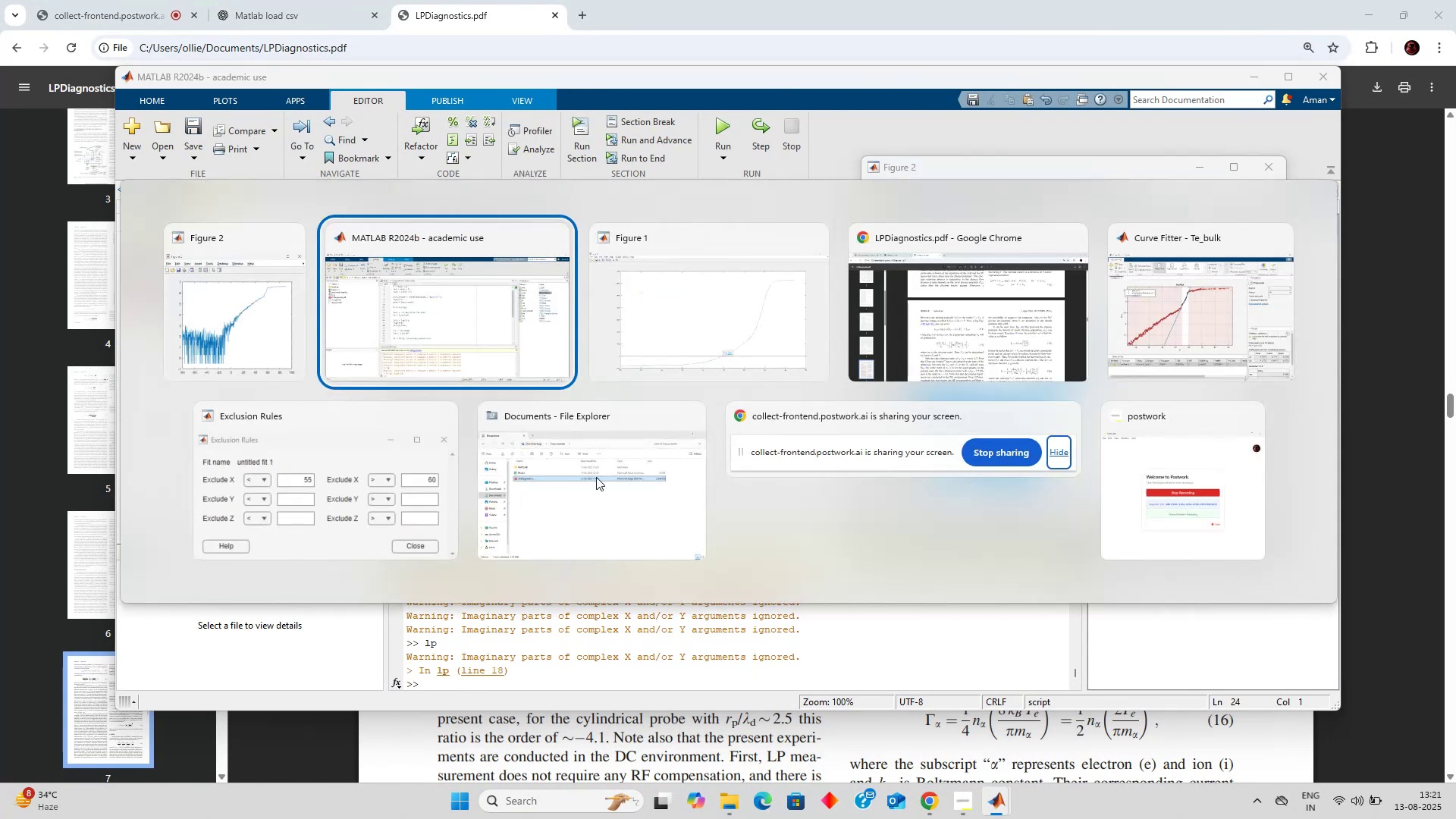 
key(Alt+Tab)
 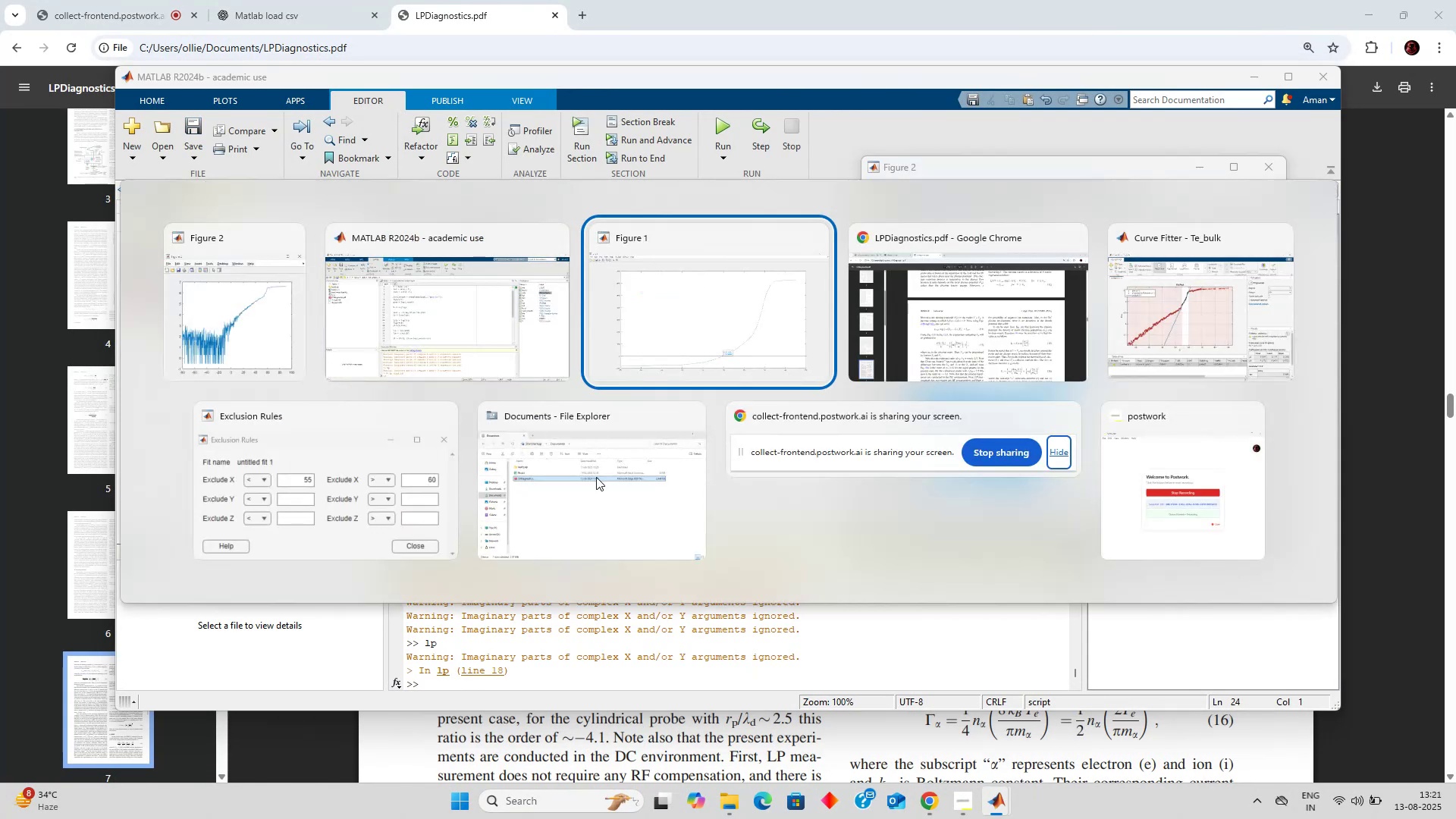 
key(Alt+Tab)
 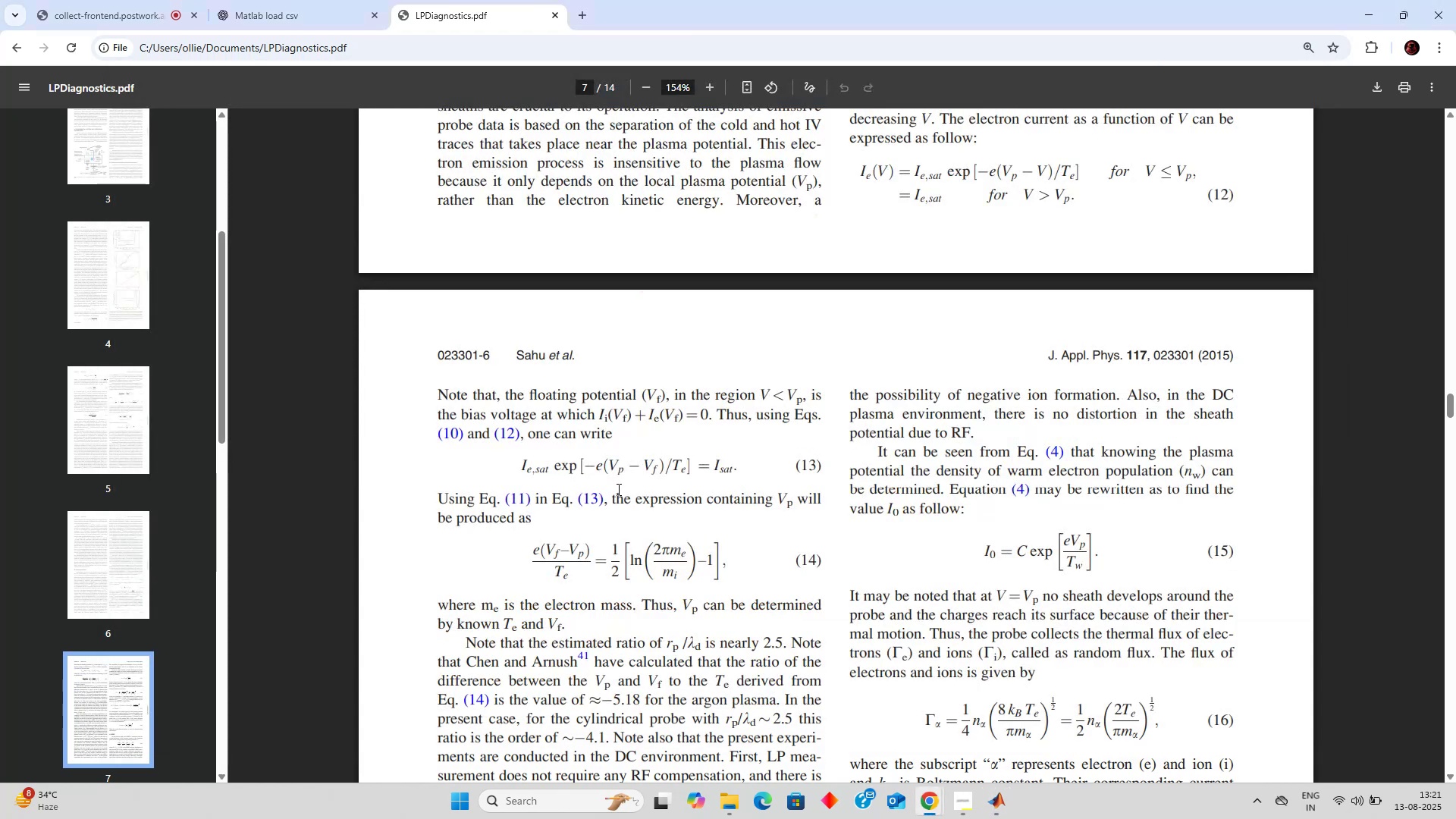 
wait(5.78)
 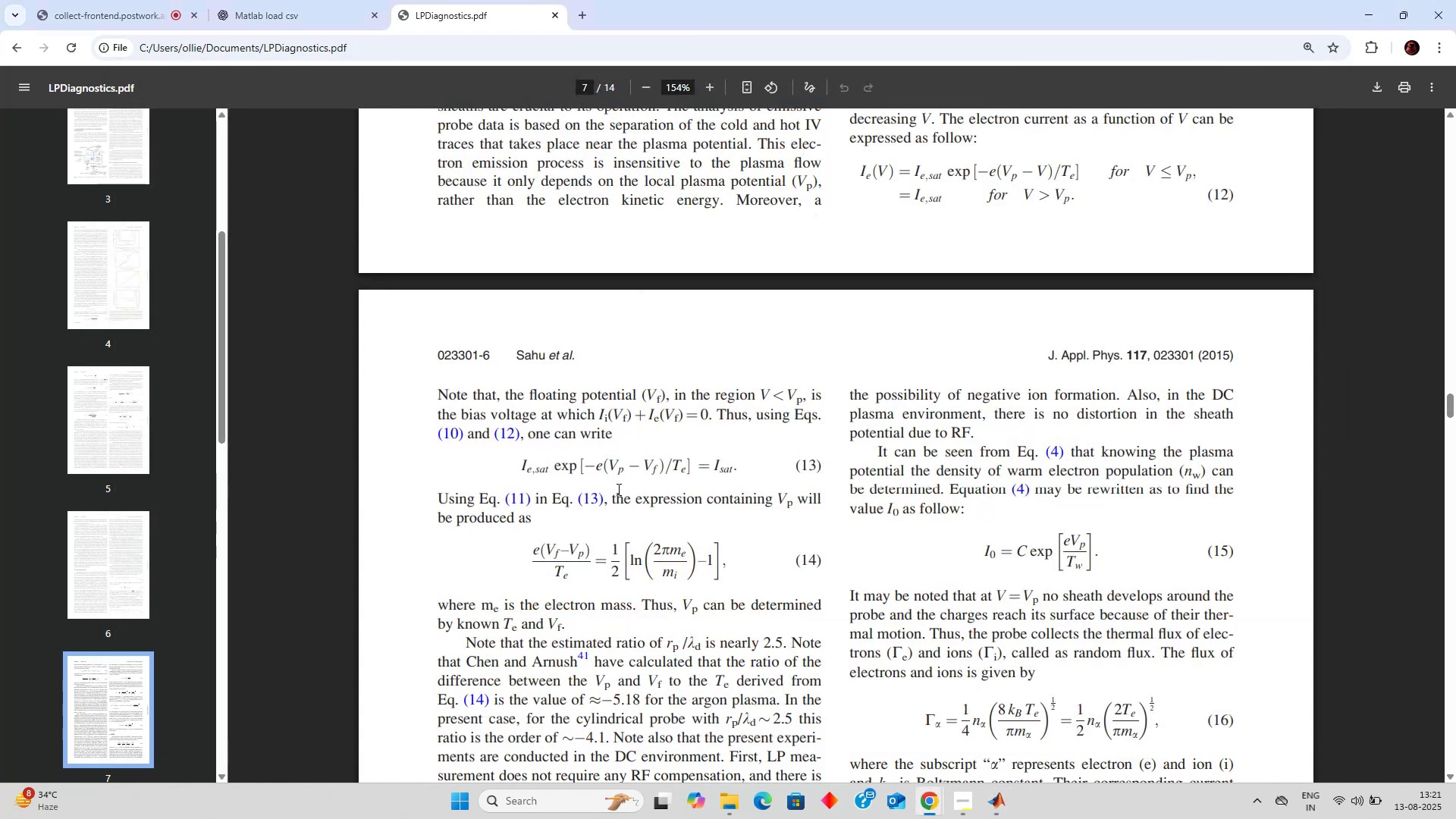 
hold_key(key=AltLeft, duration=0.32)
 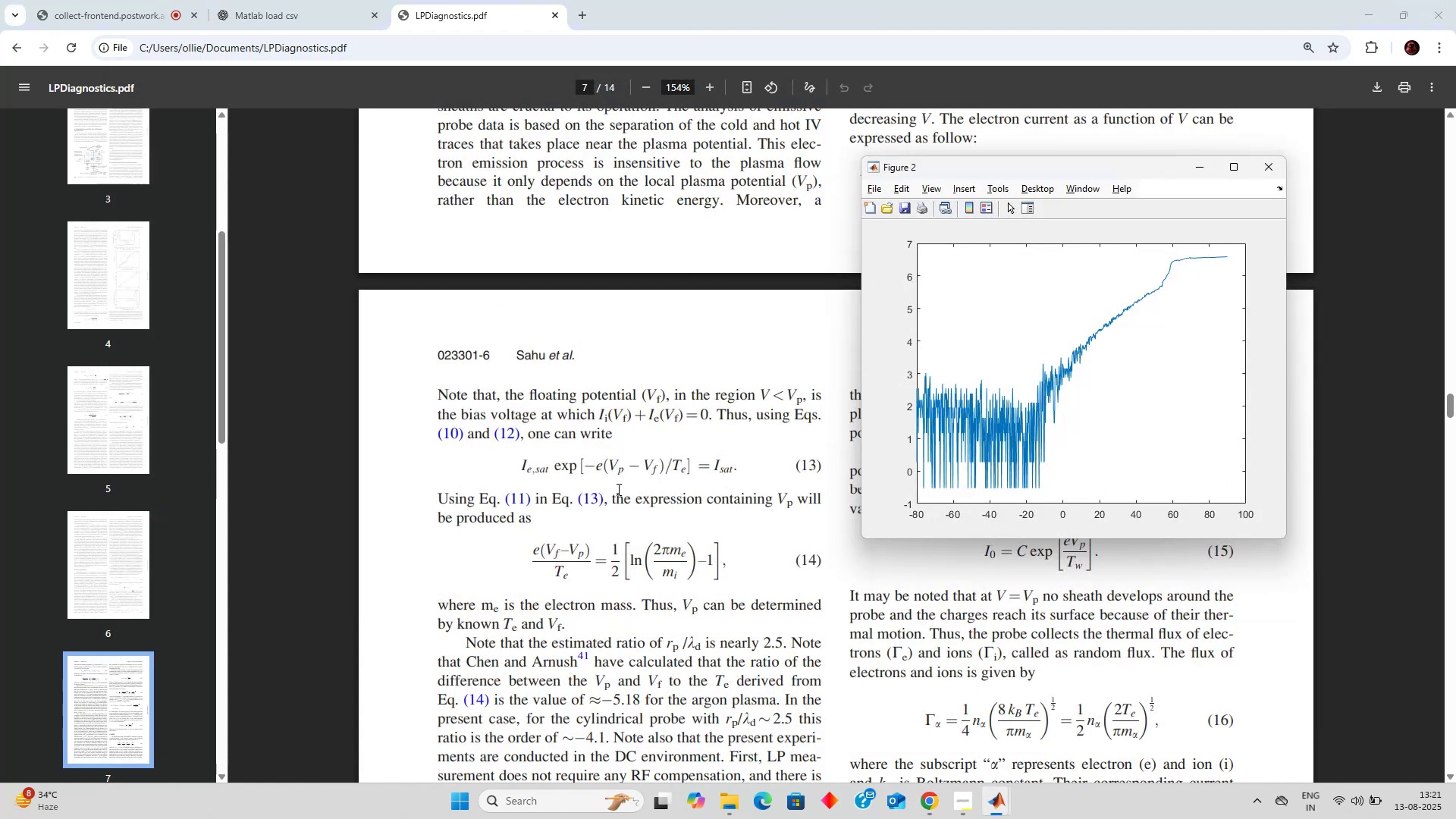 
key(Tab)
key(Tab)
key(Tab)
type(me = 9.1e-27)
 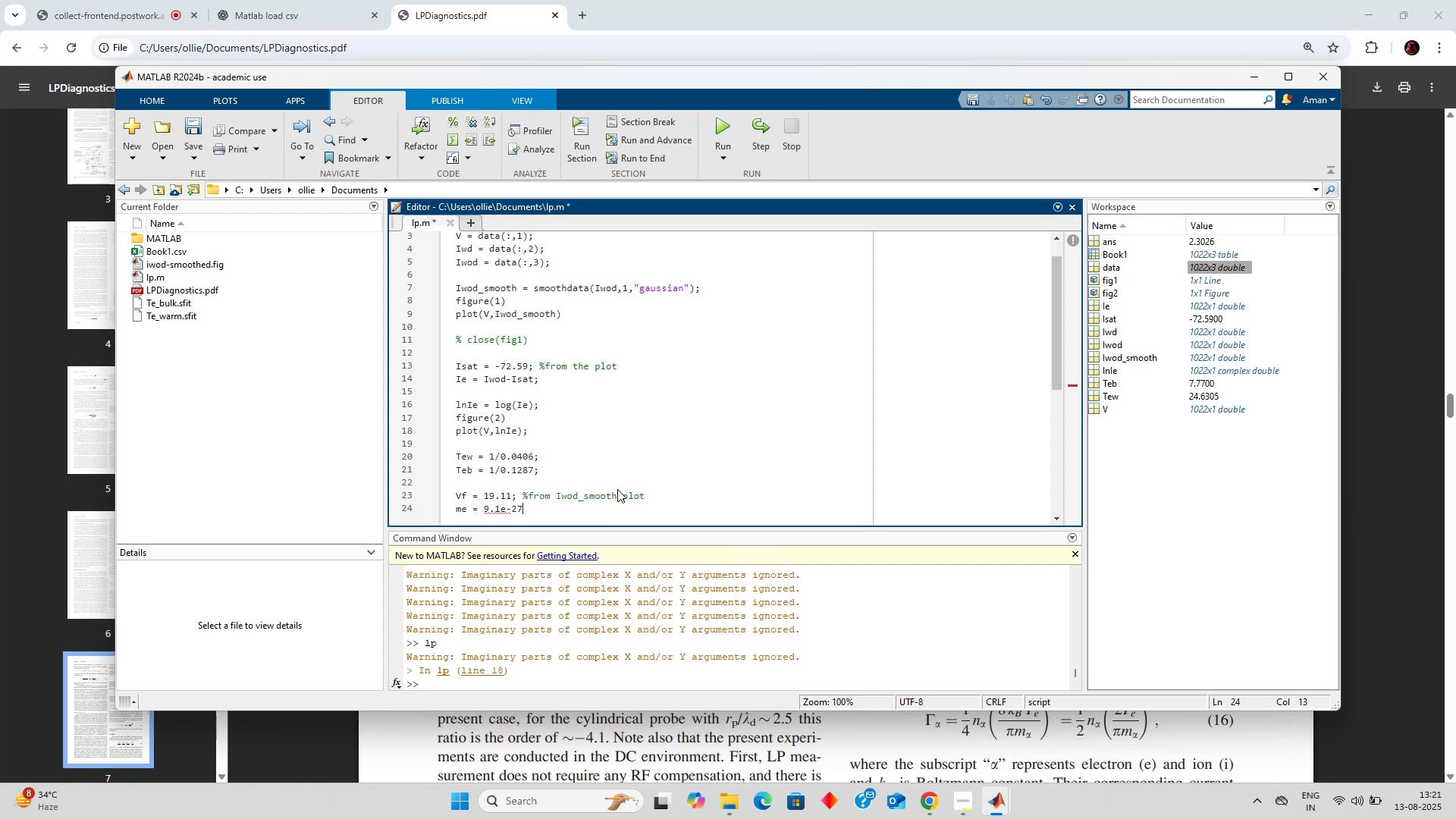 
hold_key(key=AltLeft, duration=0.95)
 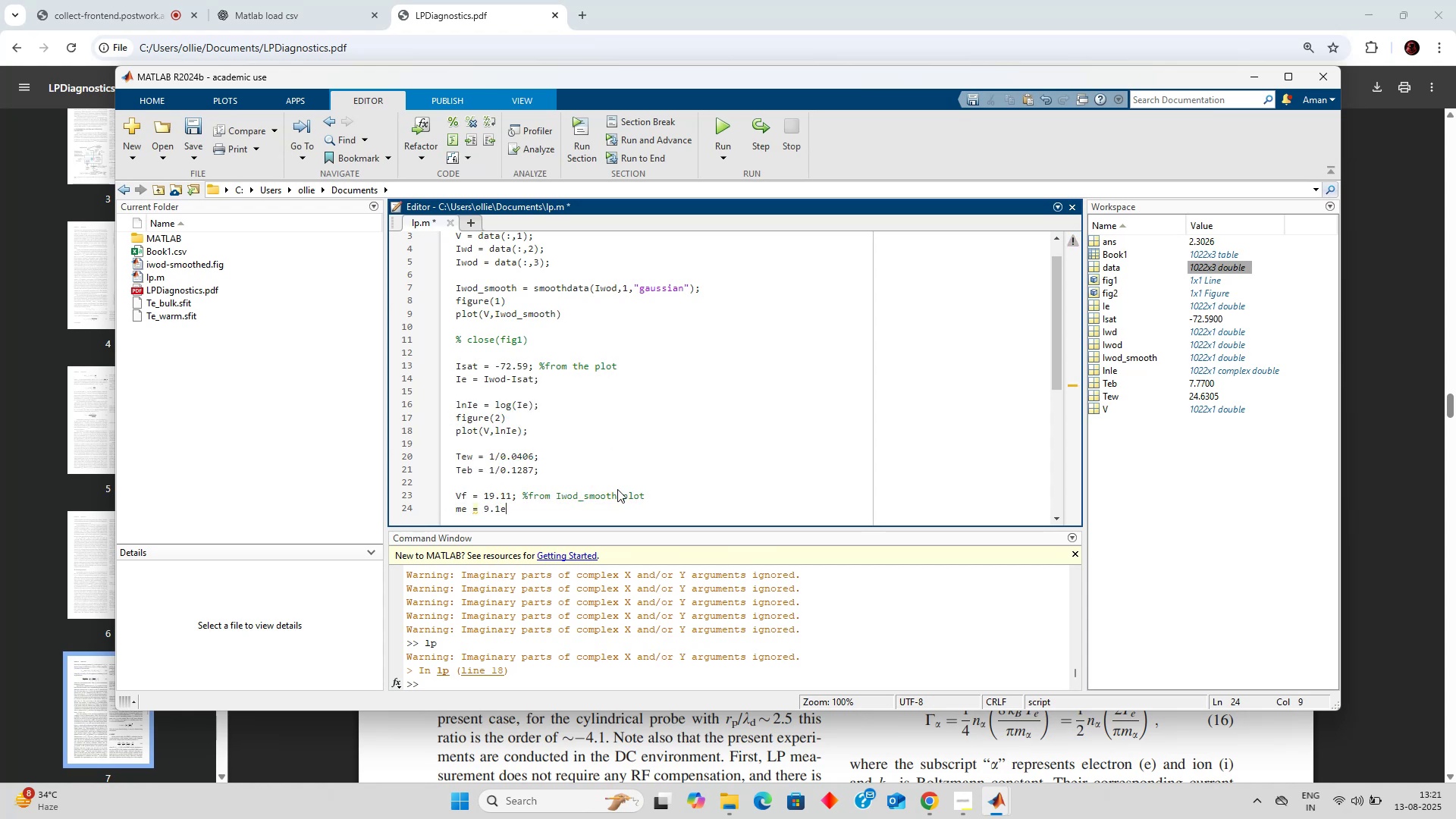 
key(Semicolon)
 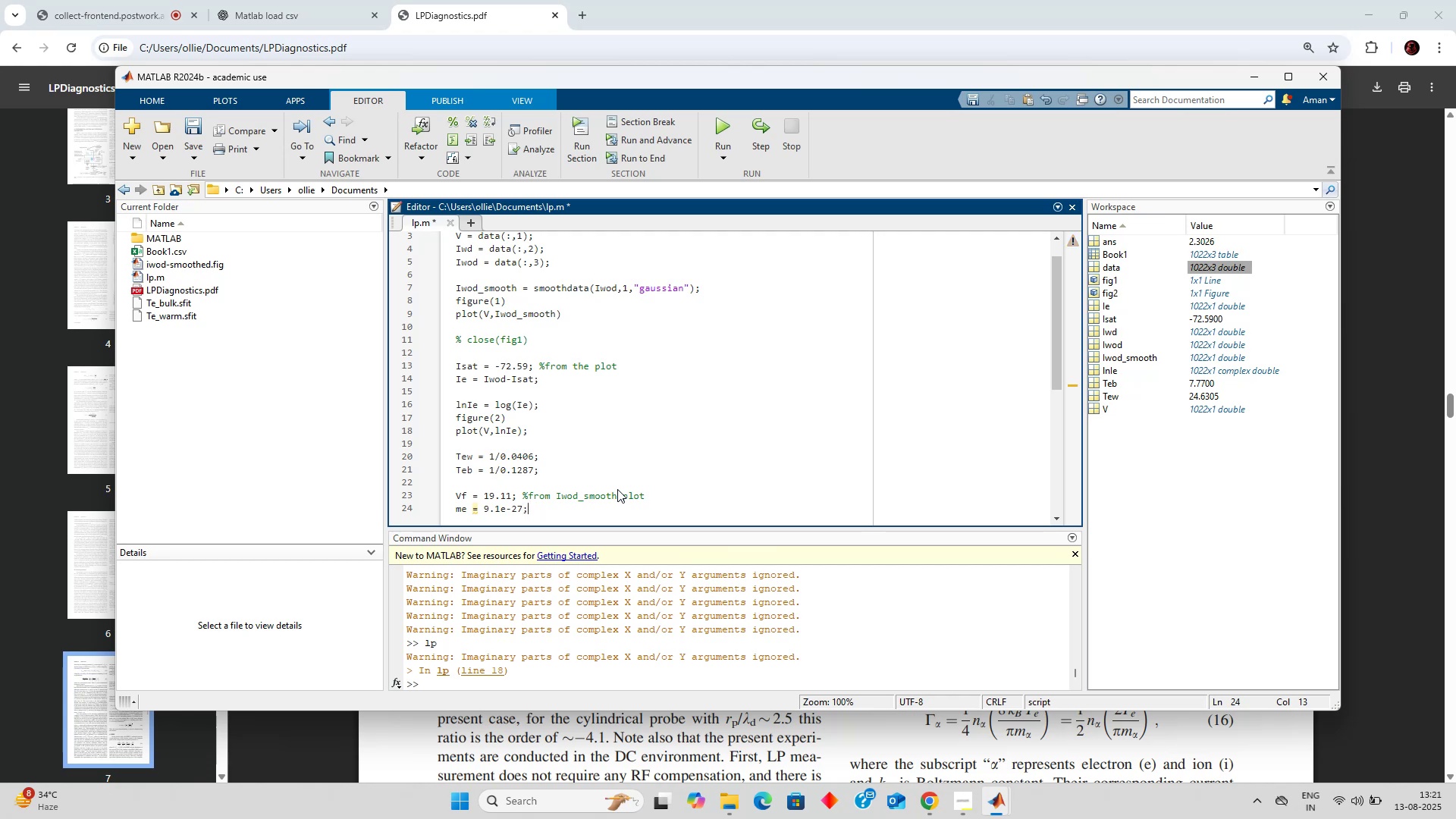 
key(Enter)
 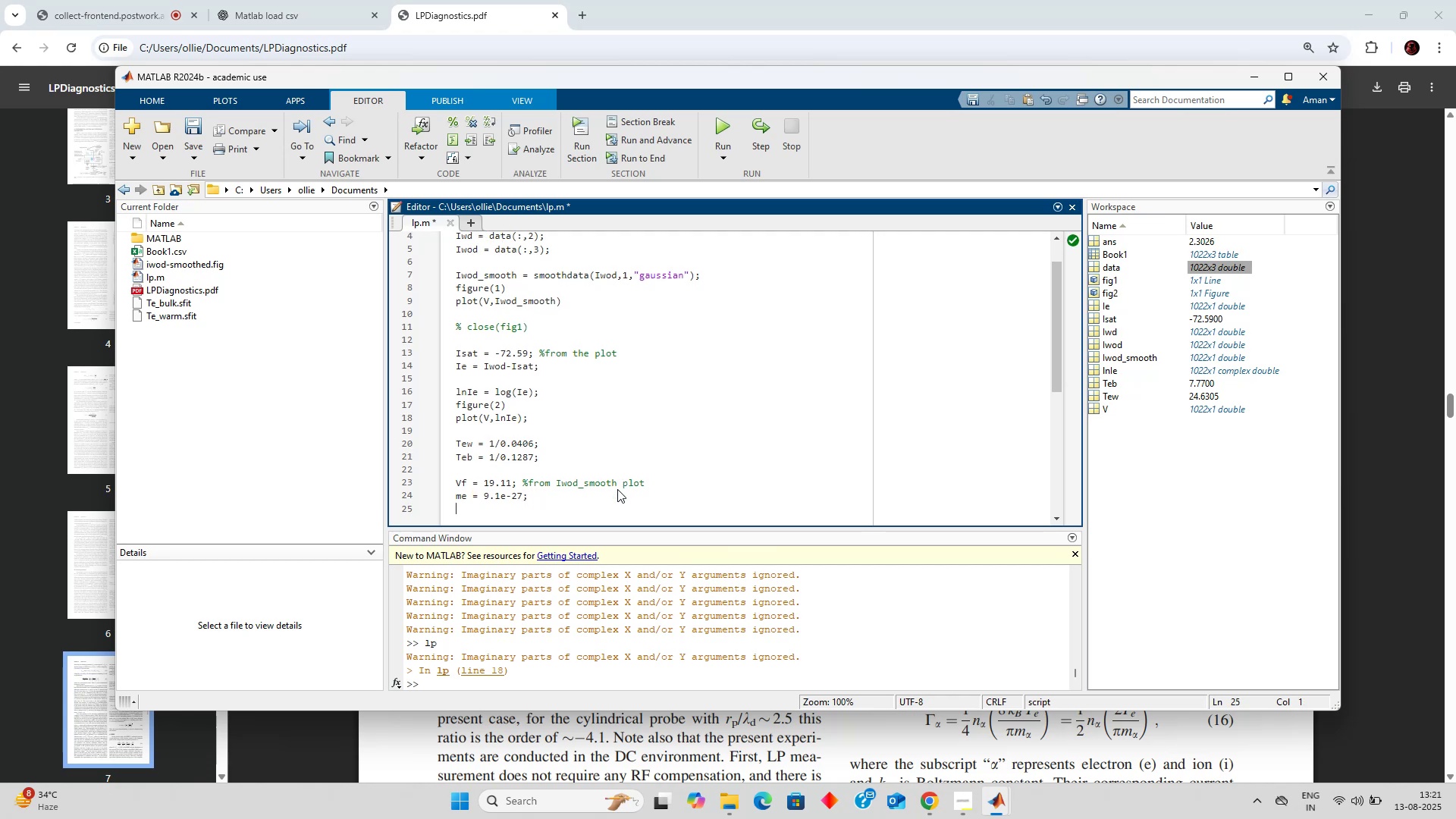 
key(Alt+Tab)
 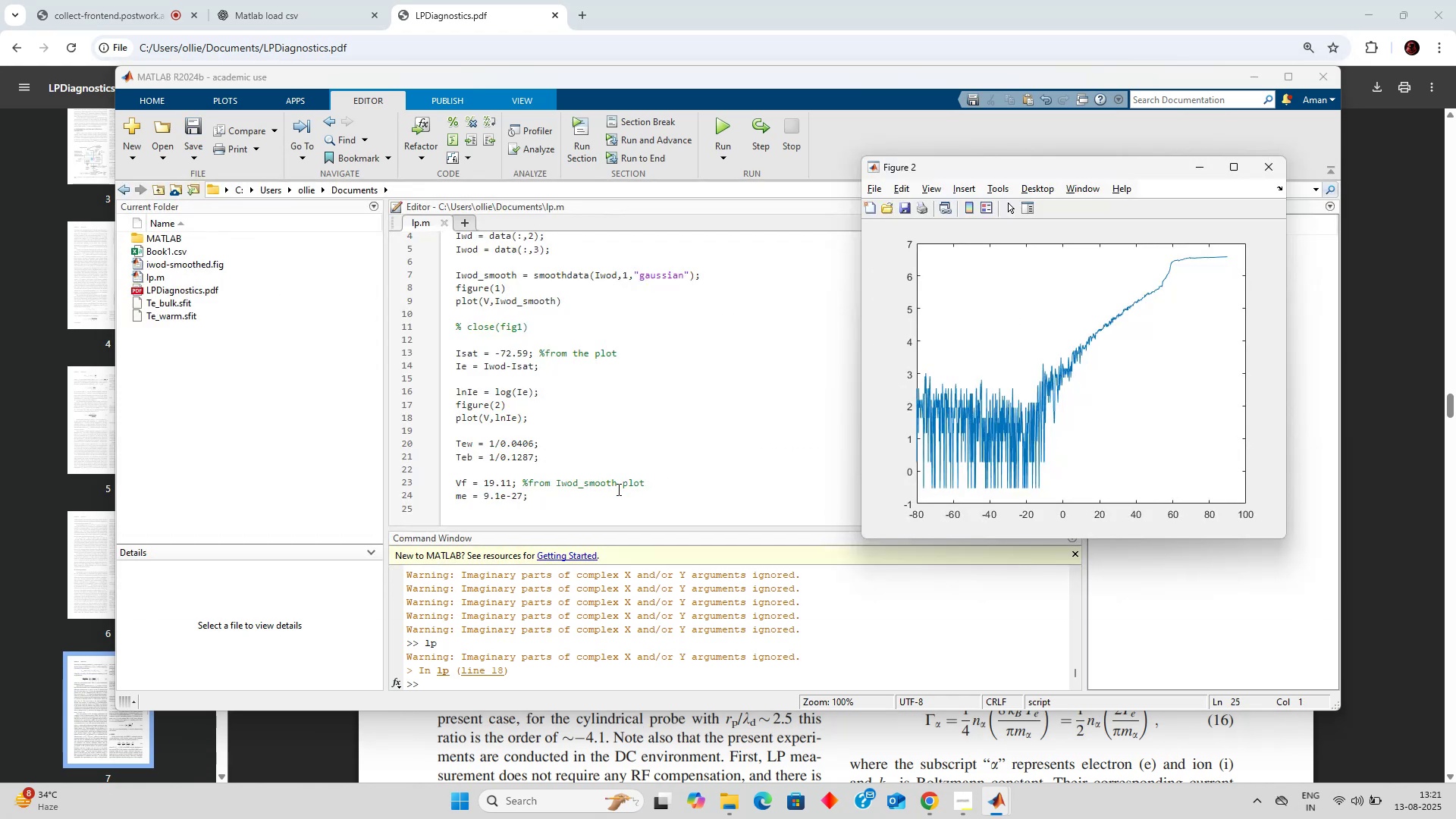 
key(Alt+AltLeft)
 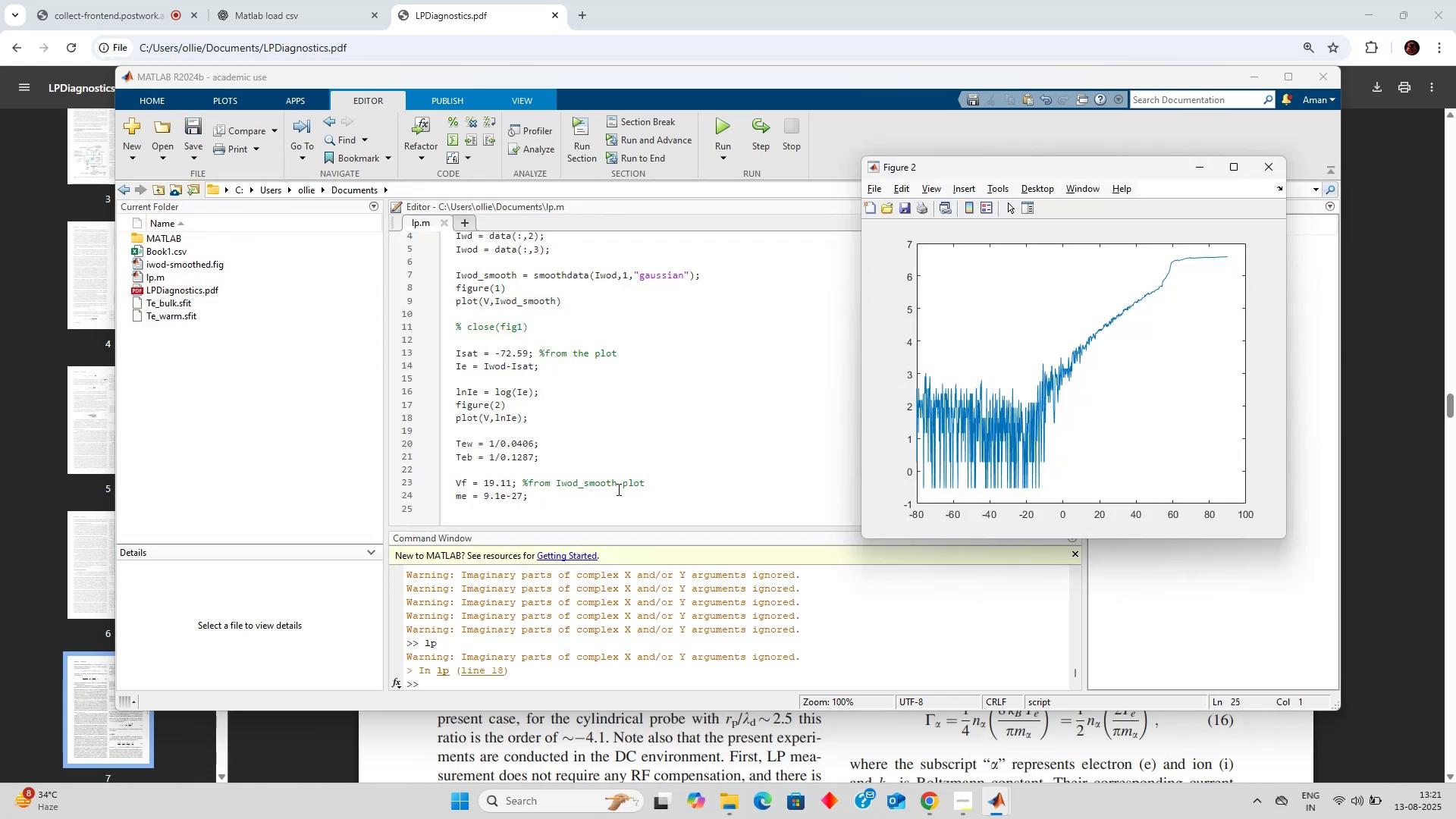 
key(Tab)
type(mi = )
 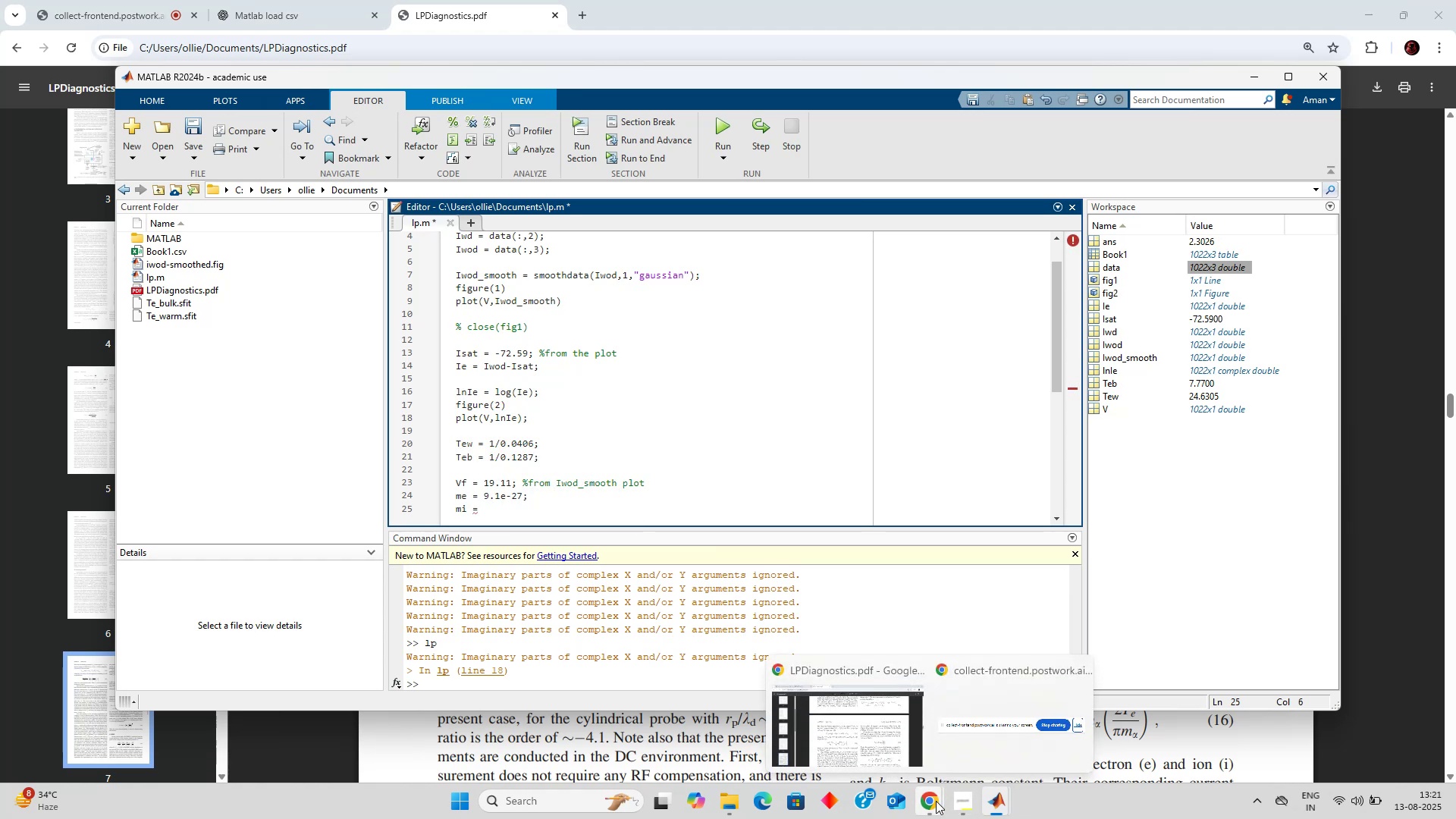 
wait(7.91)
 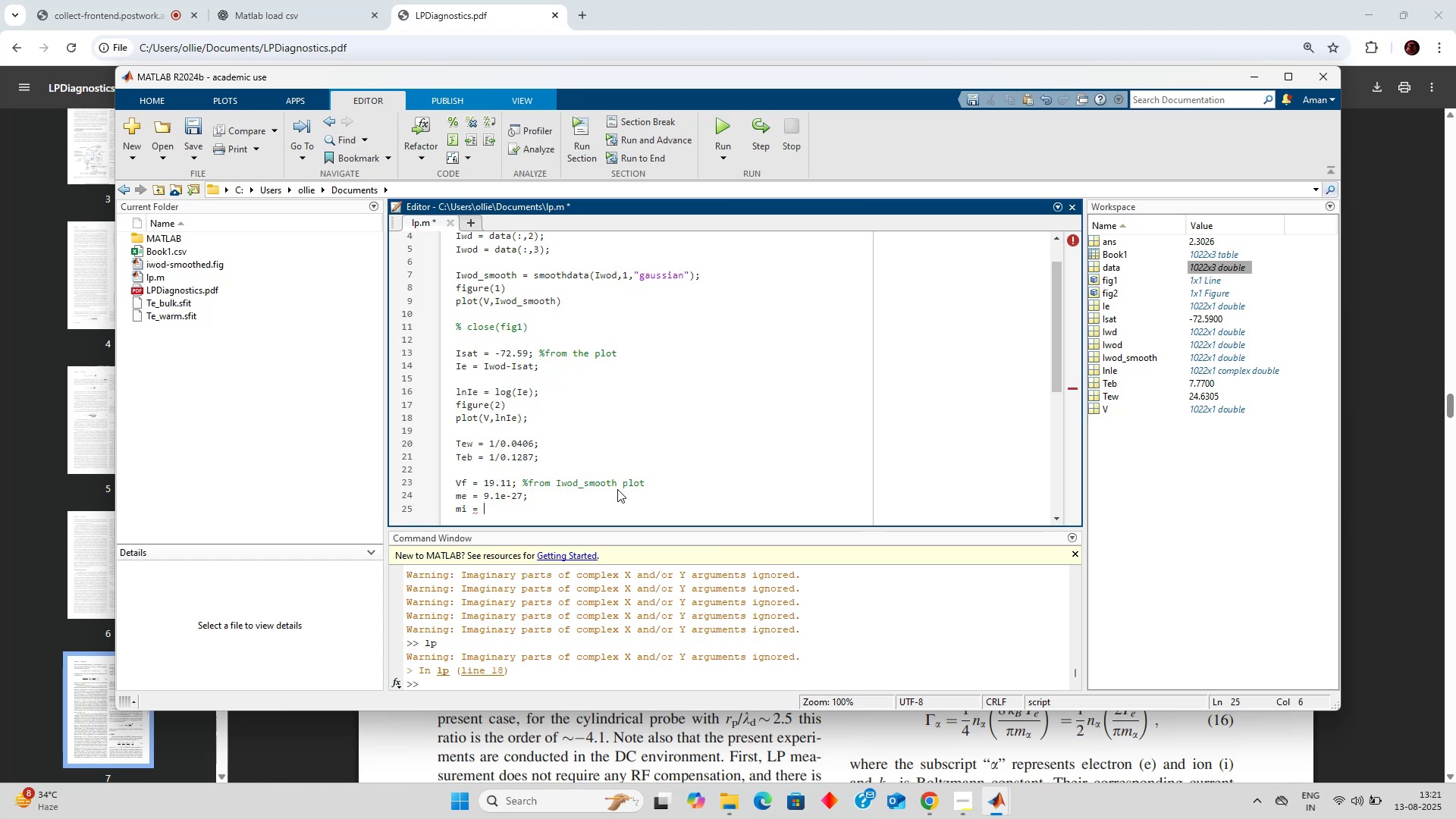 
left_click([572, 0])
 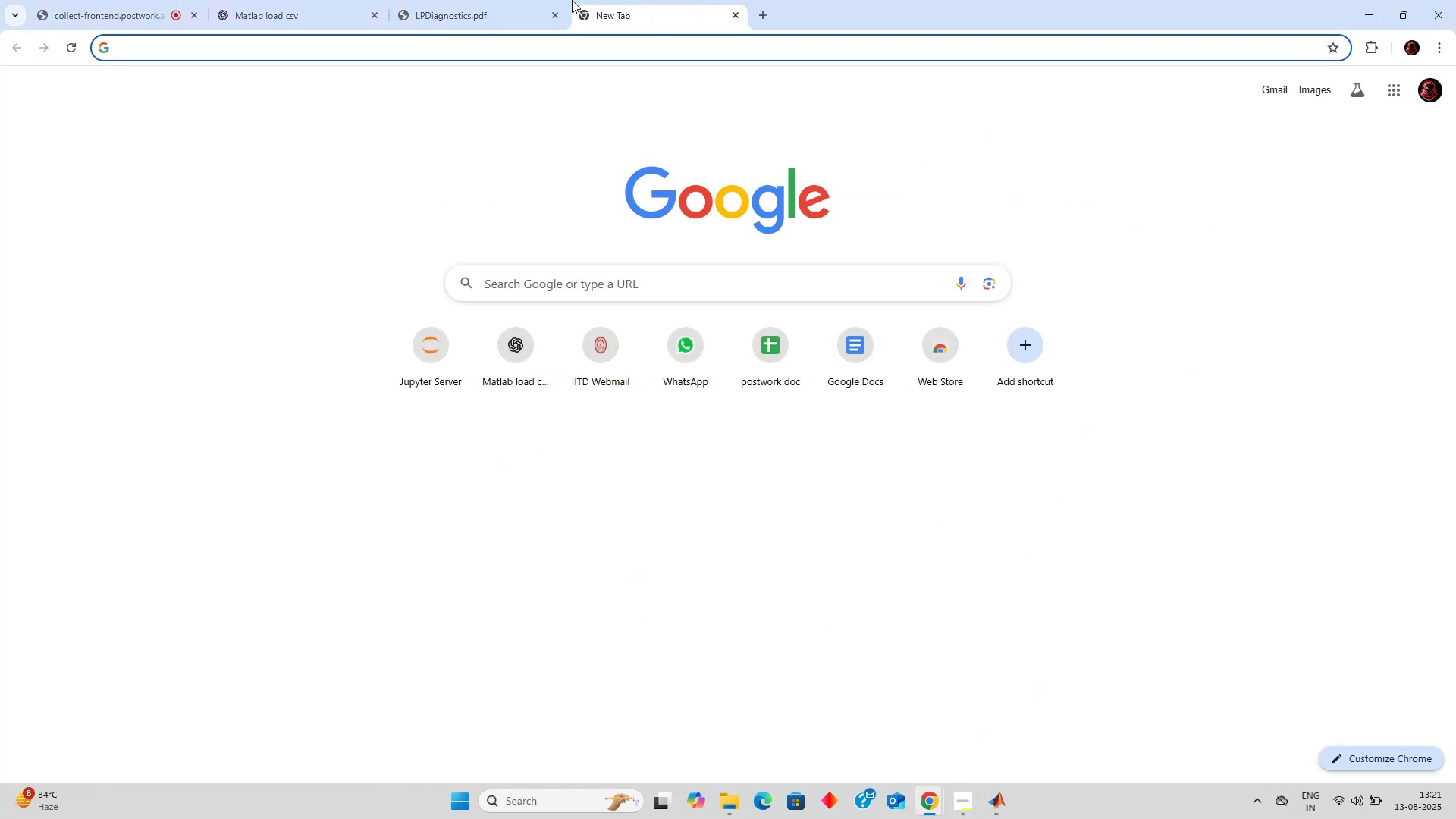 
type(argon mass in grams)
 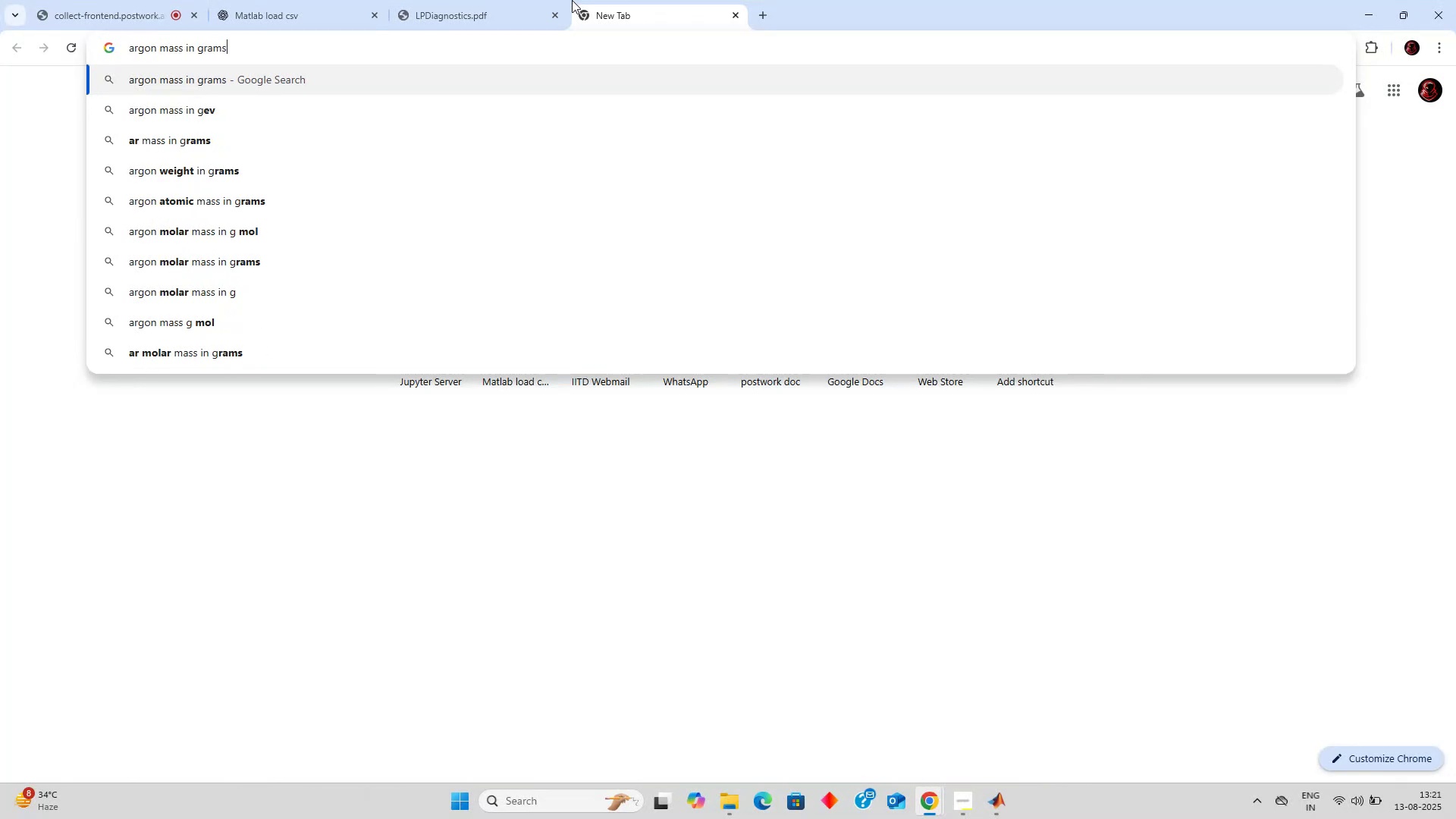 
key(Enter)
 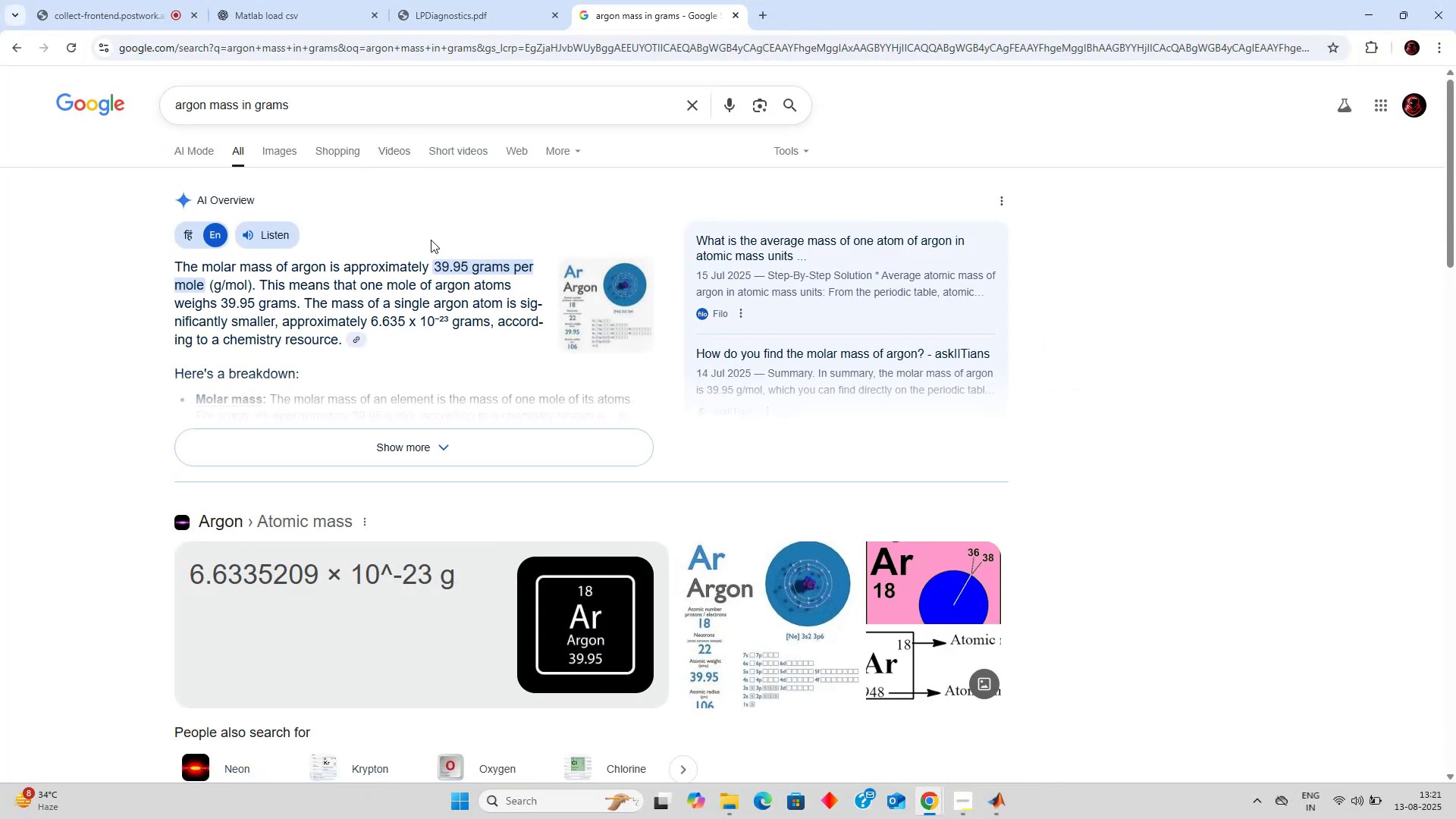 
wait(5.76)
 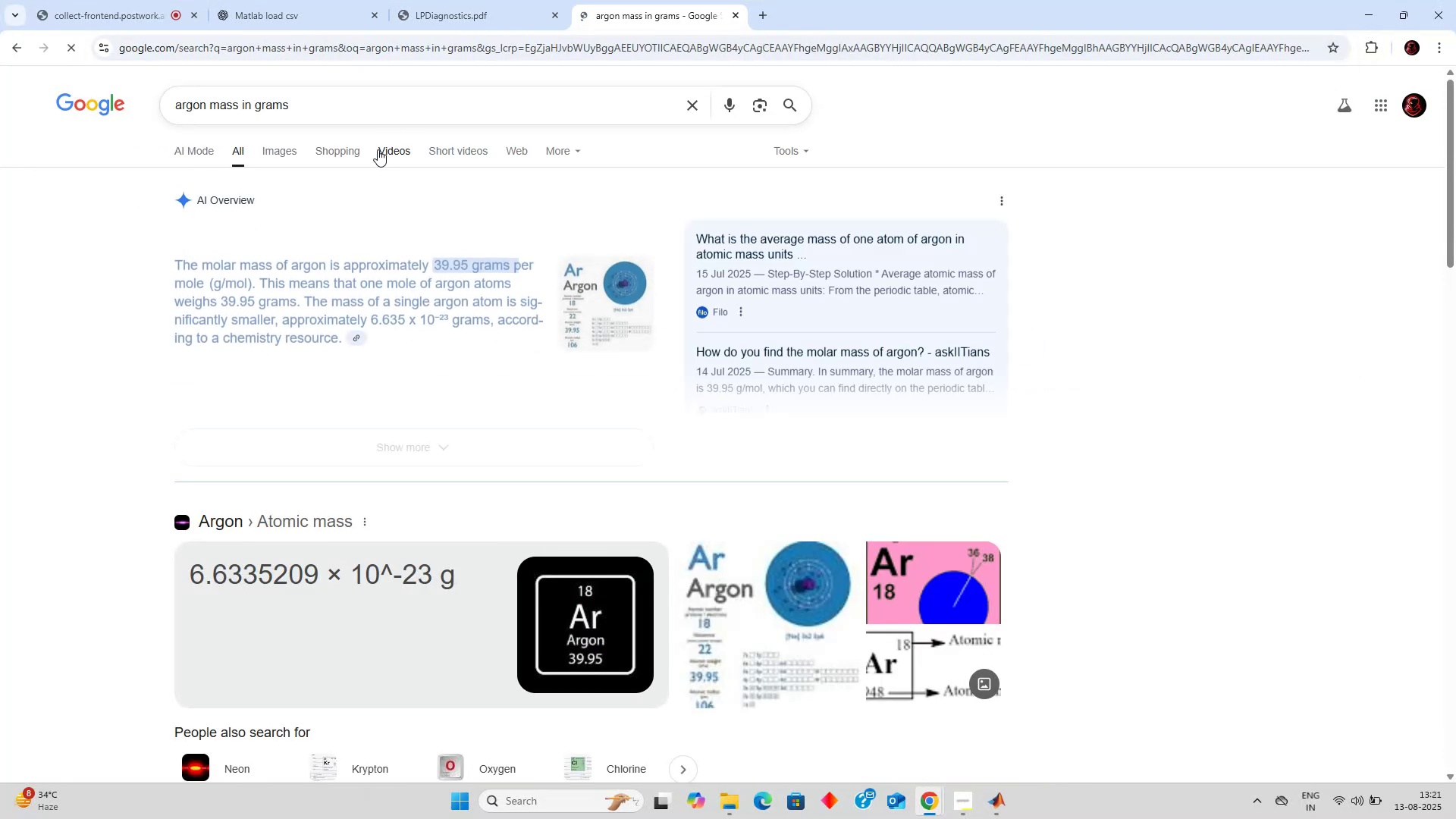 
key(Alt+AltLeft)
 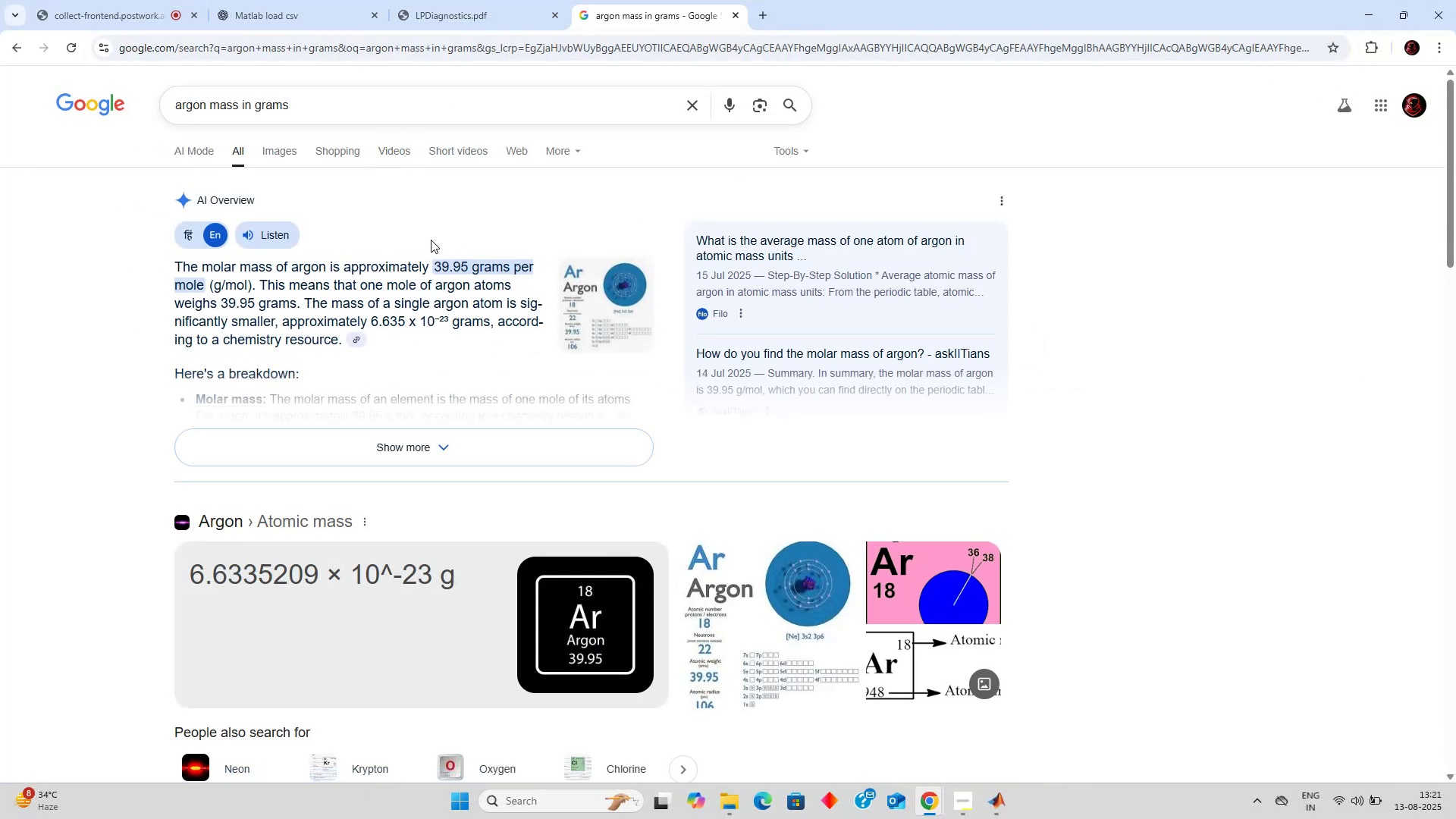 
key(Tab)
type(6.635e-23)
 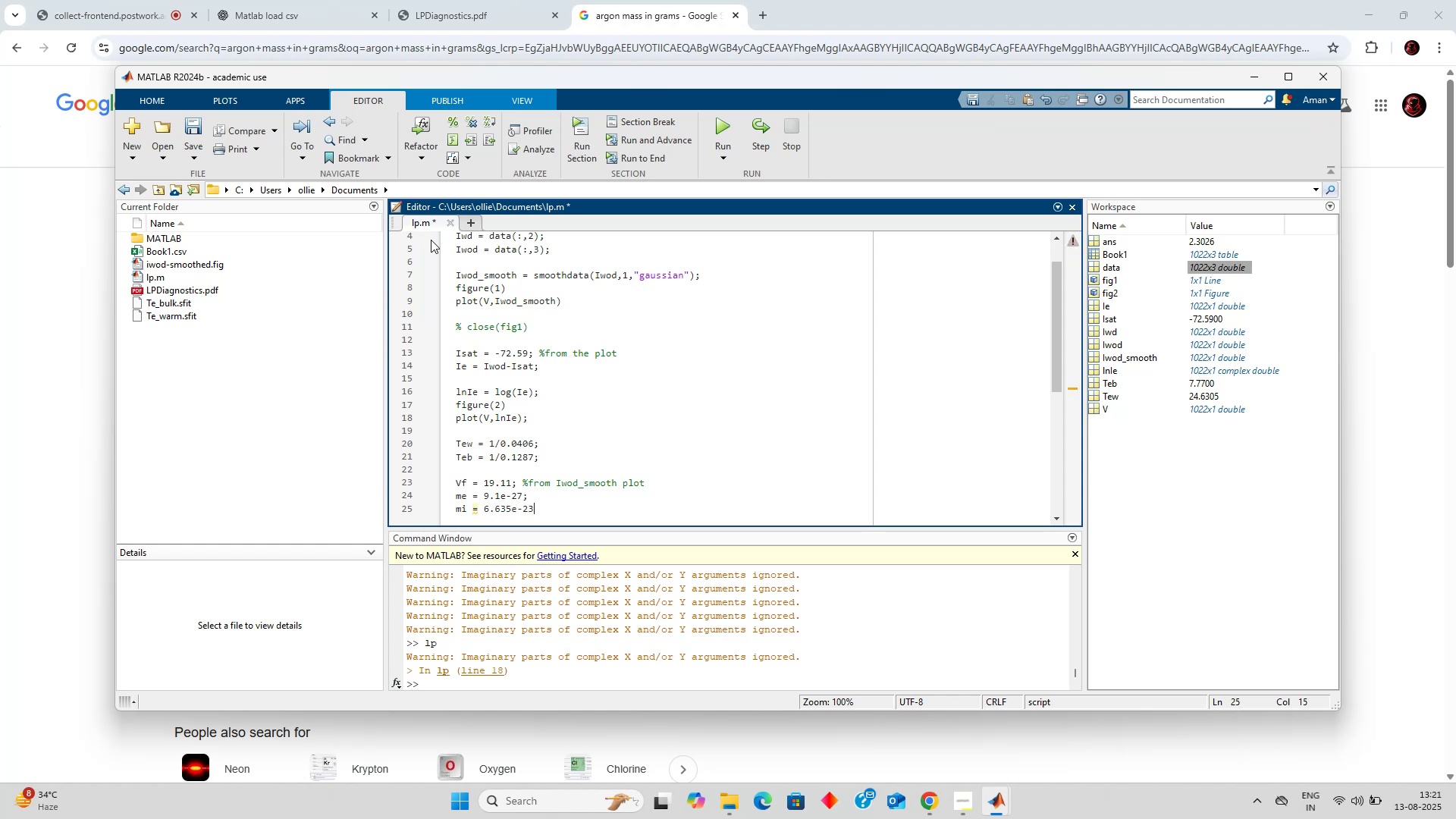 
key(Alt+AltLeft)
 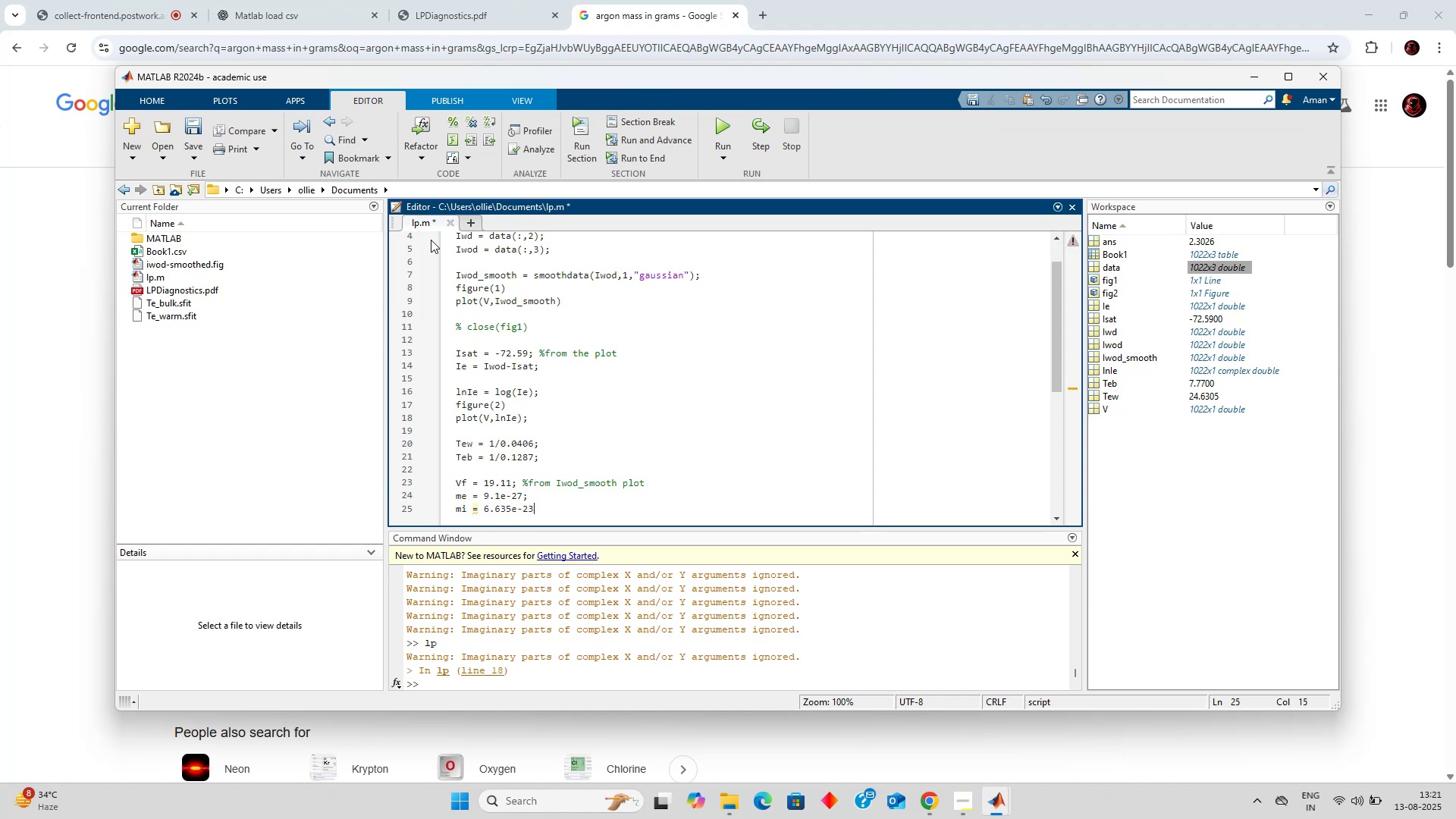 
key(Alt+Tab)
 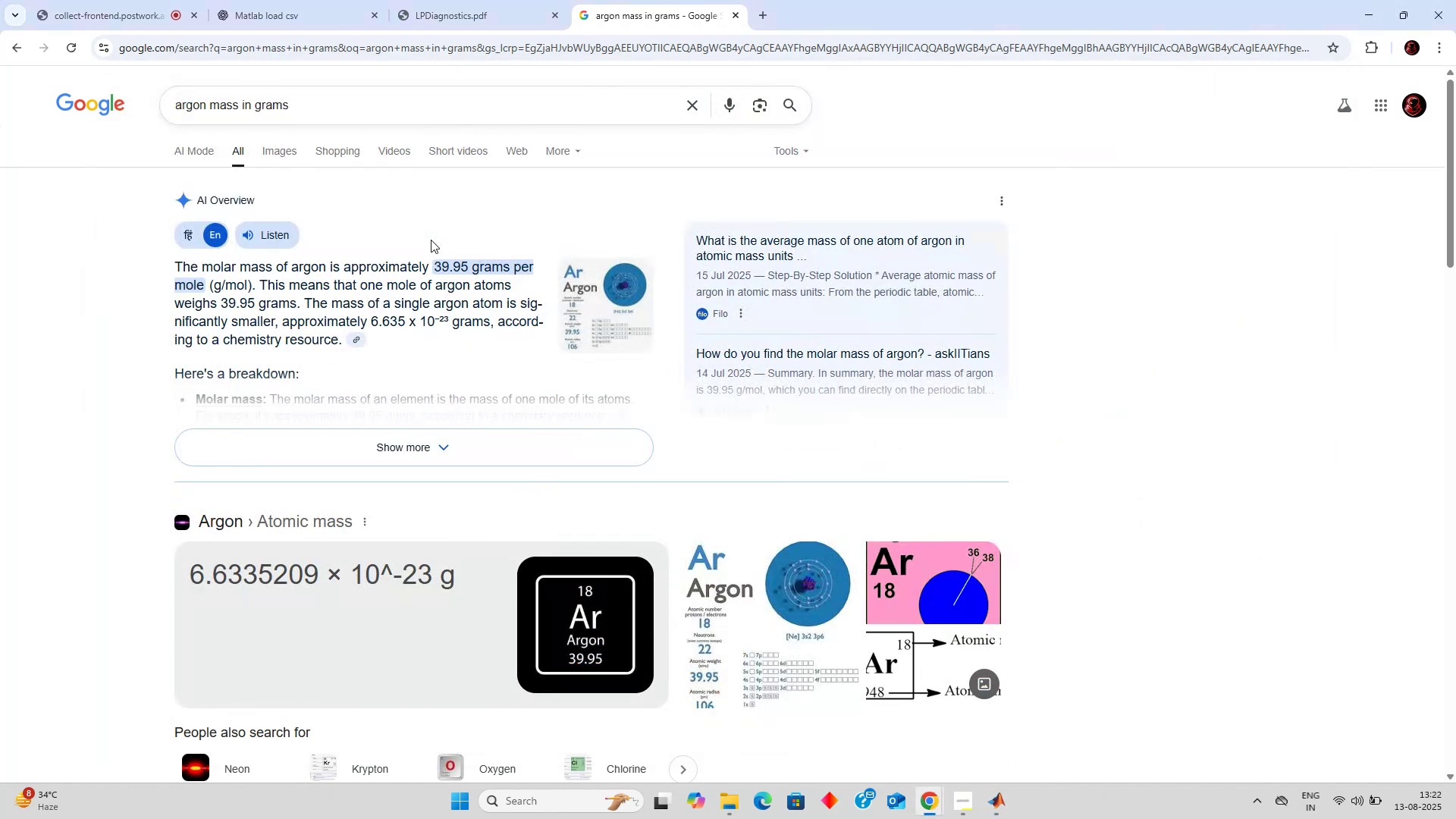 
key(Alt+AltLeft)
 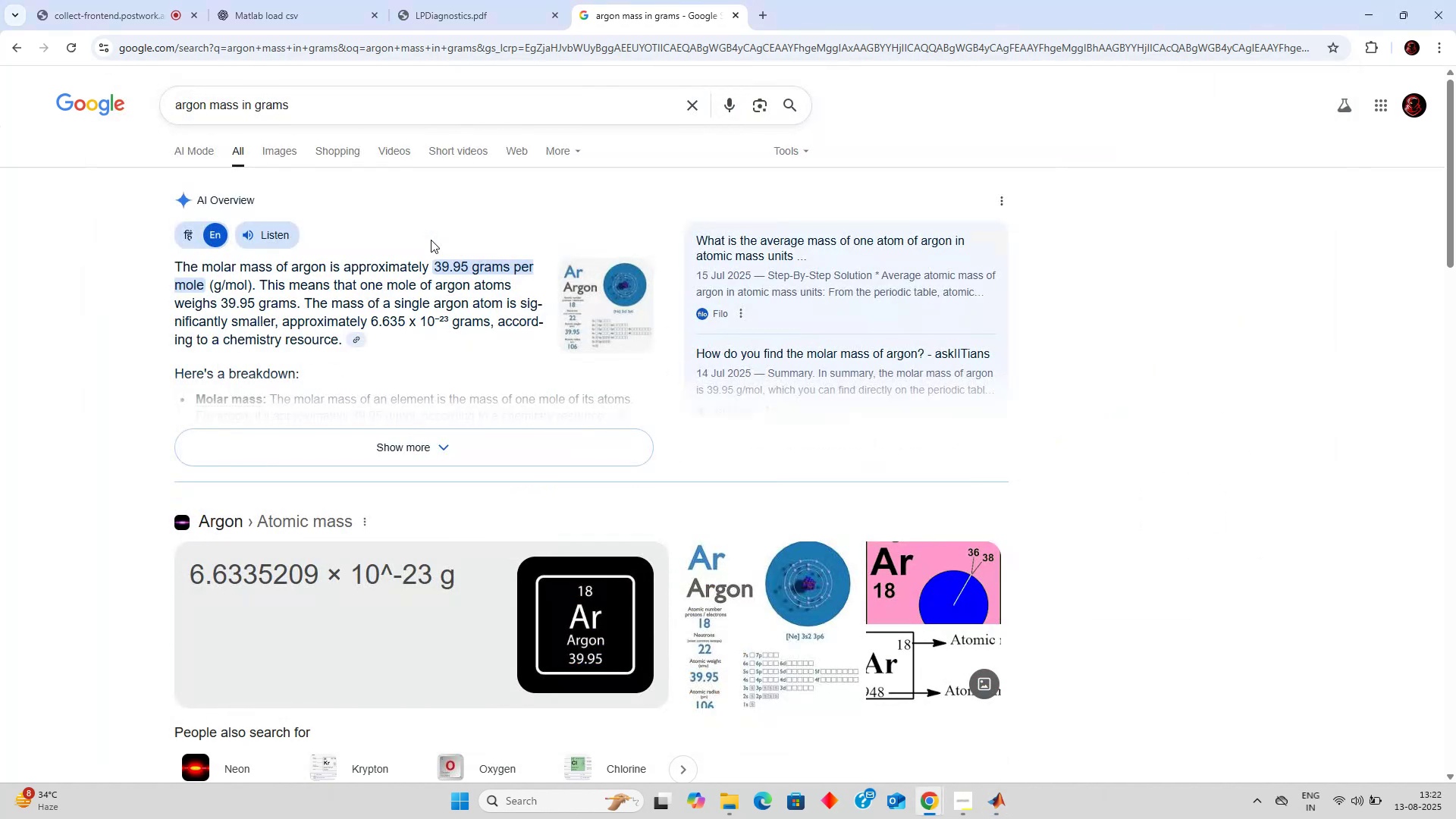 
key(Alt+Tab)
 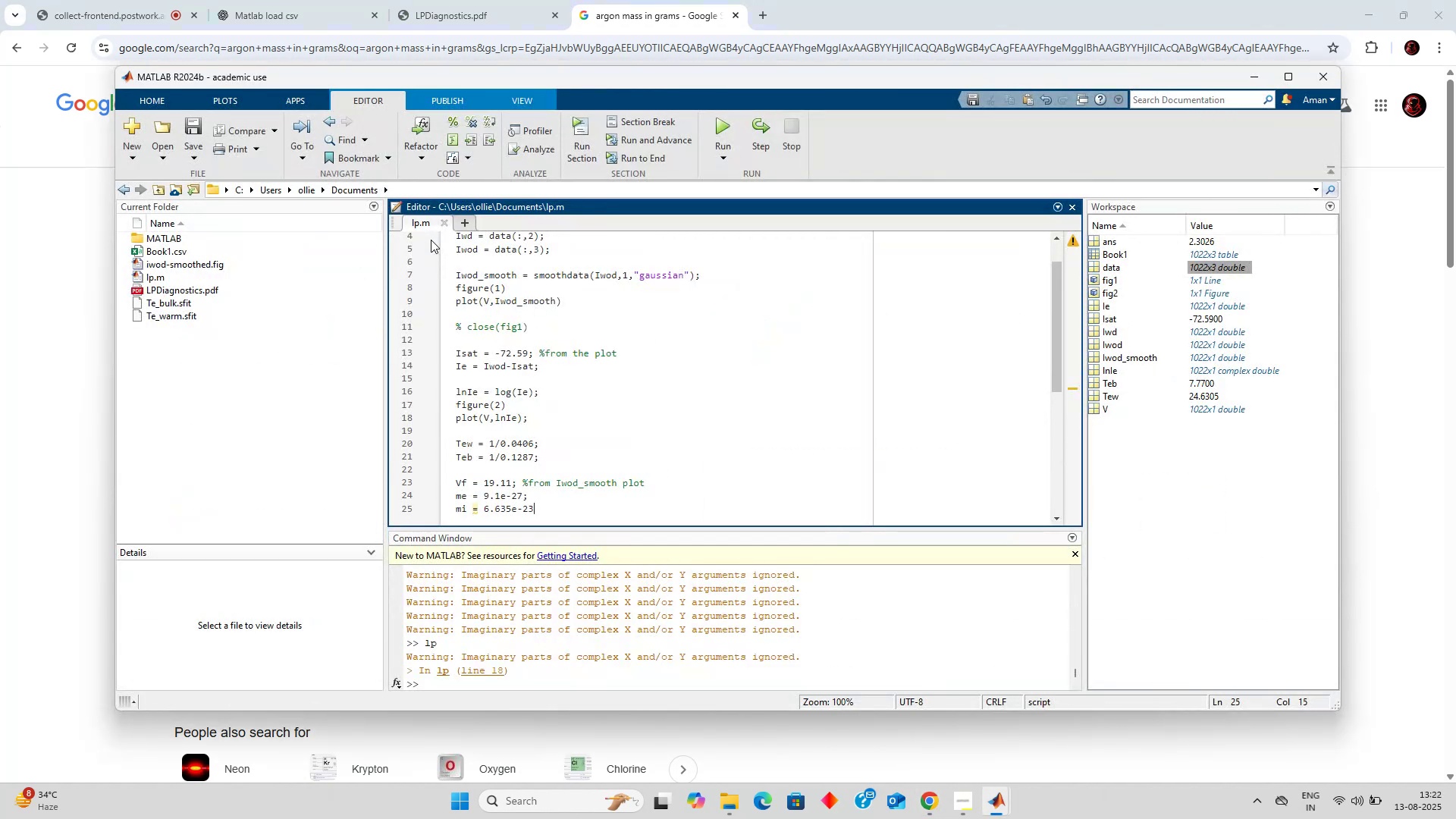 
key(Semicolon)
 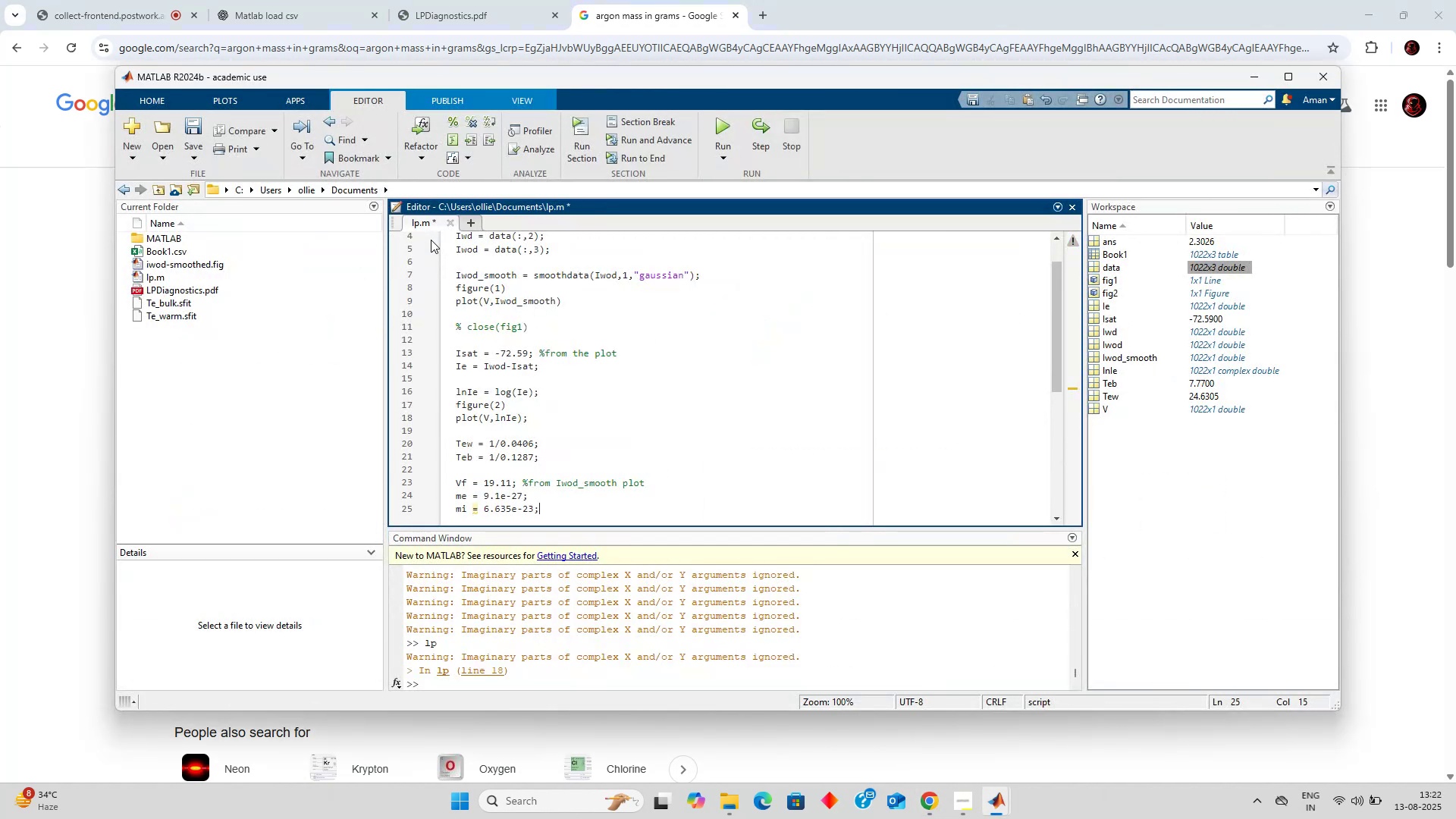 
key(Alt+AltLeft)
 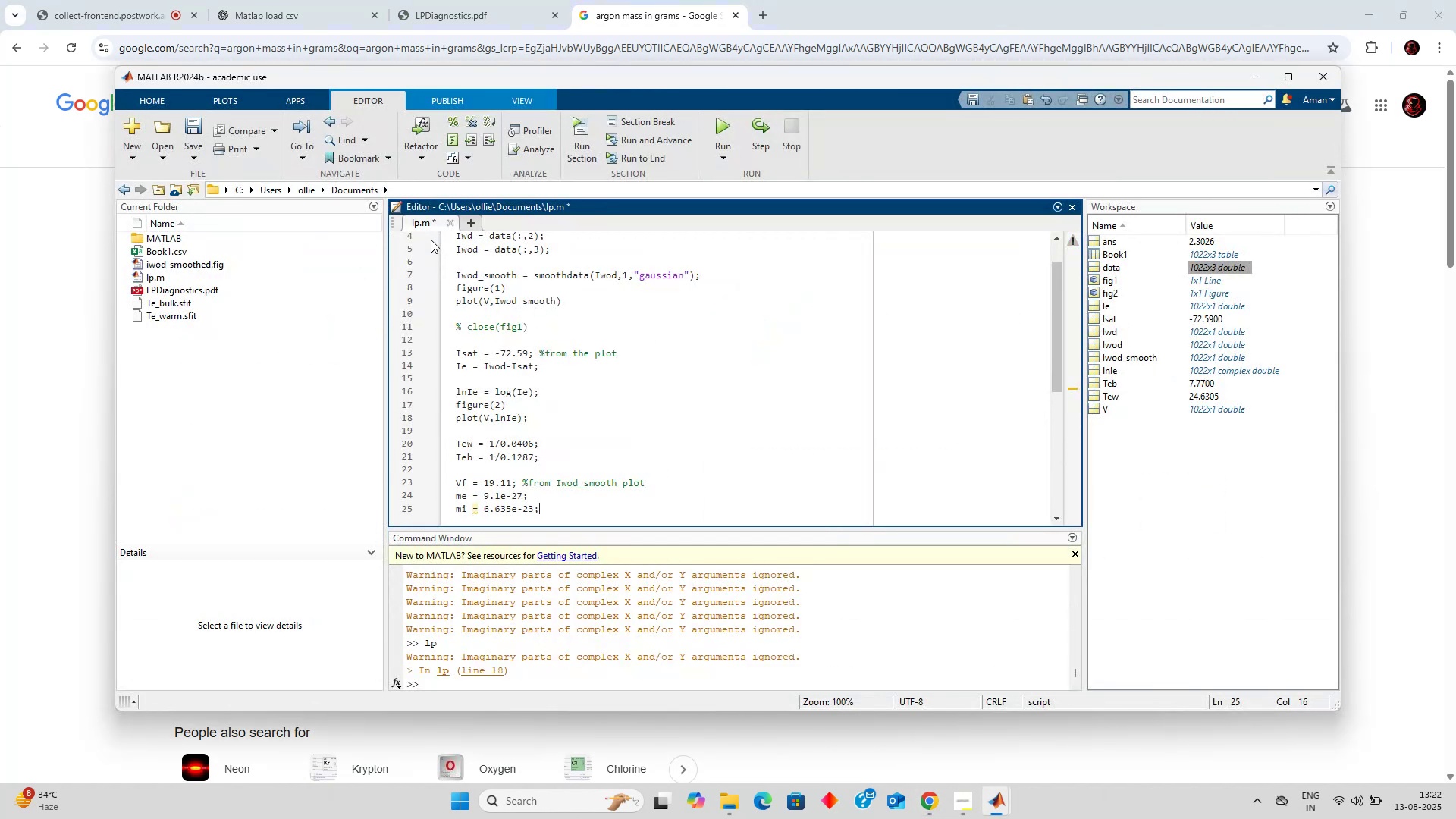 
key(Tab)
type(electron)
 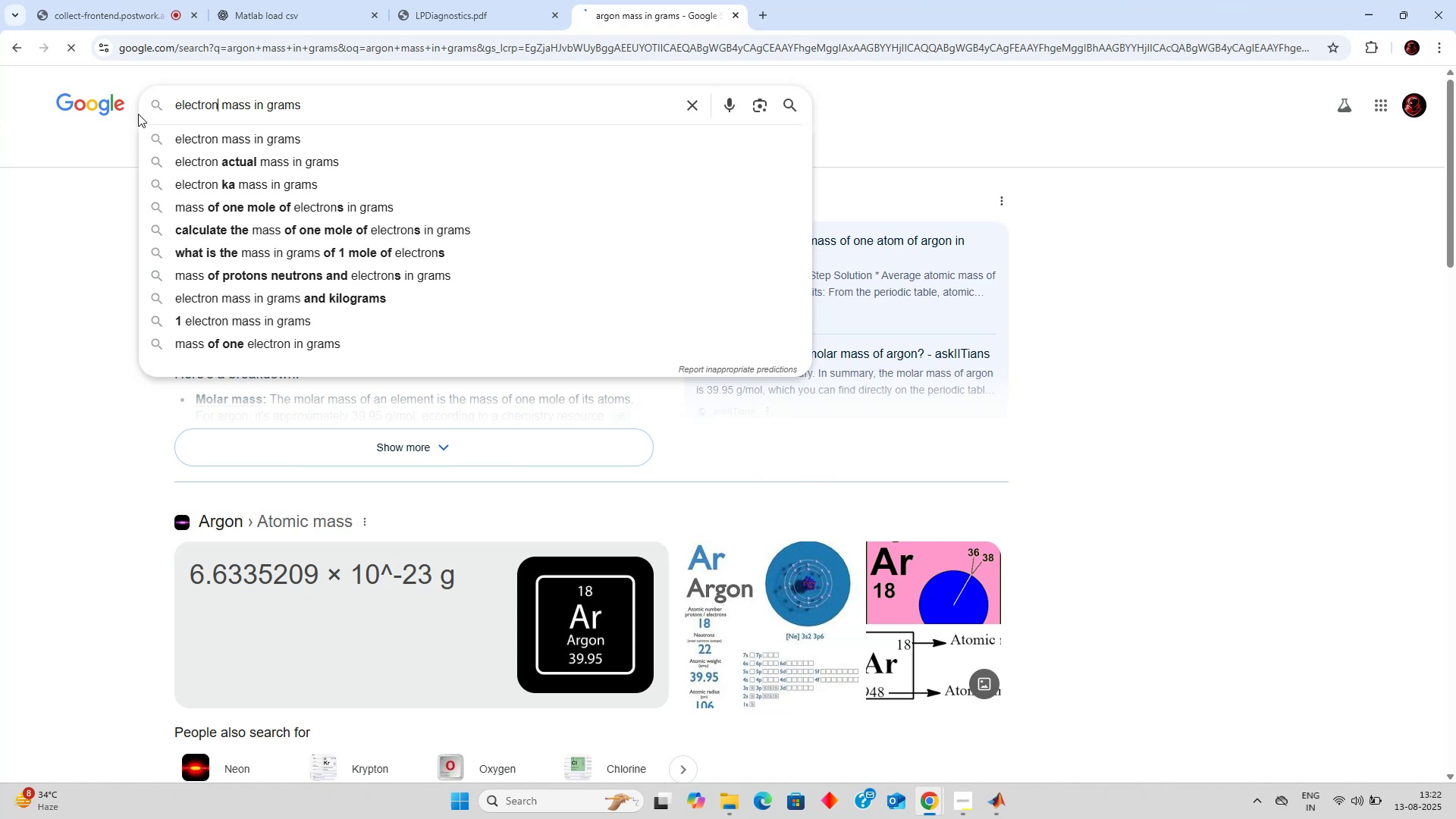 
left_click_drag(start_coordinate=[208, 106], to_coordinate=[138, 114])
 